 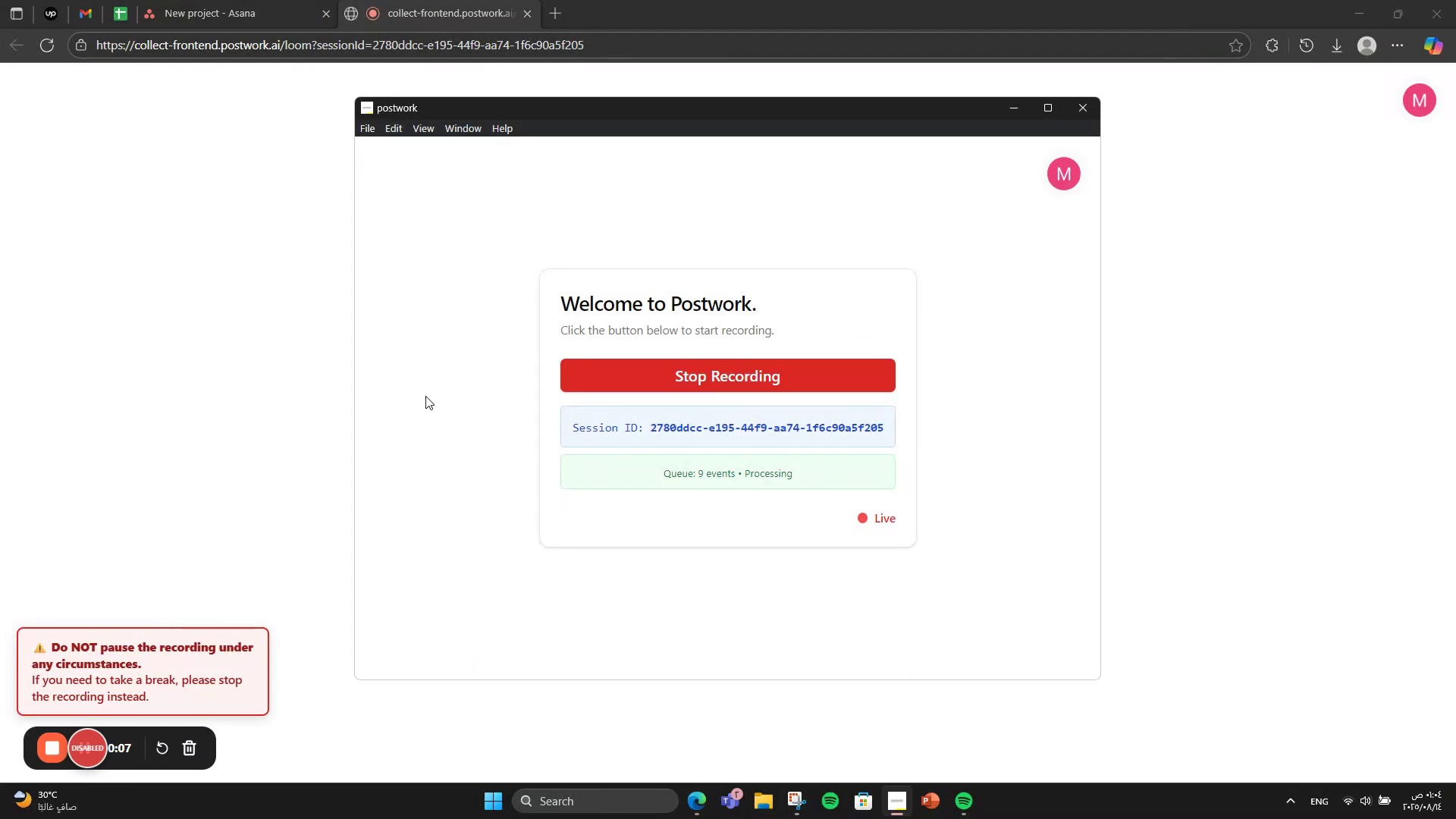 
left_click([196, 279])
 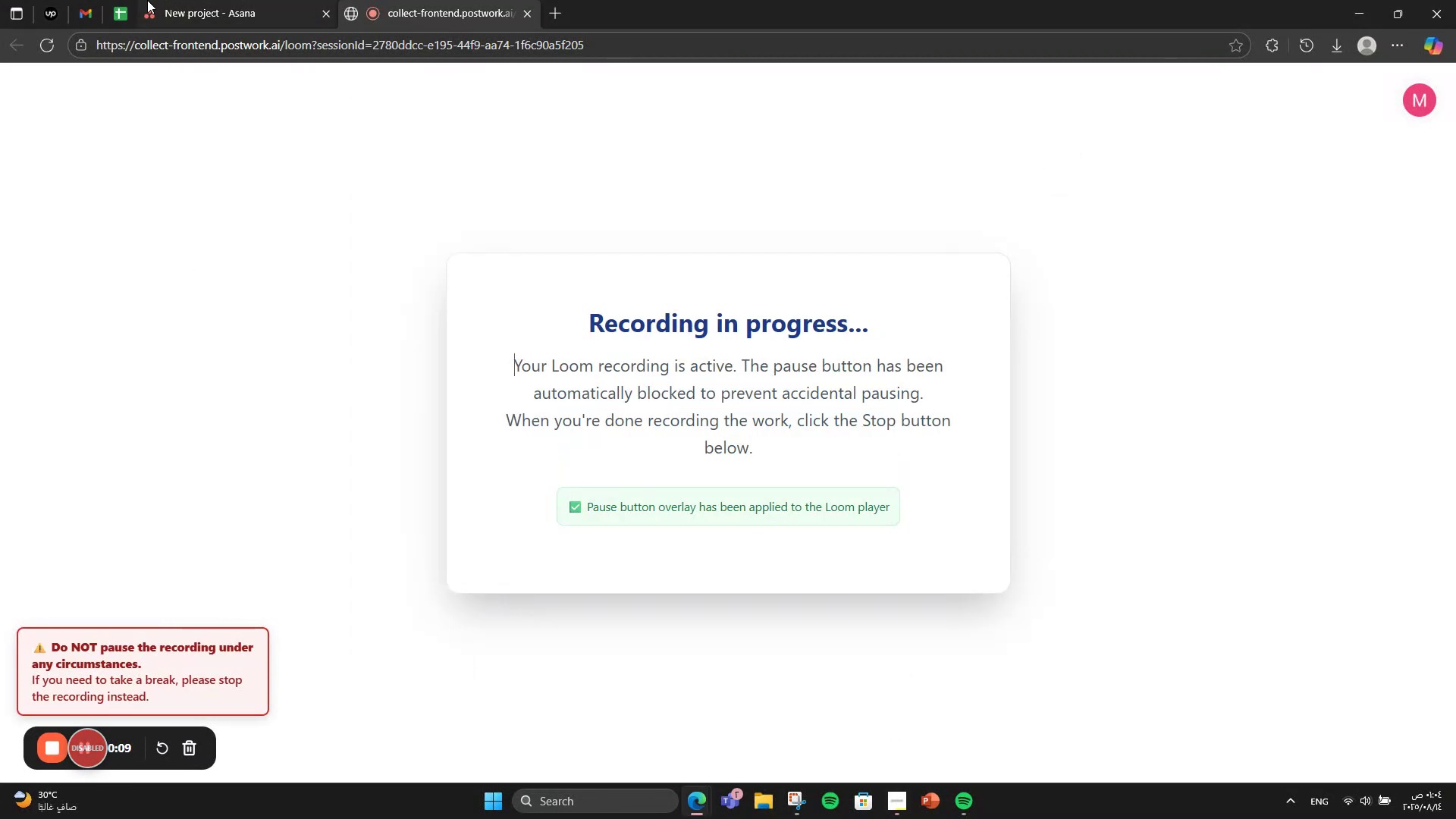 
double_click([147, 0])
 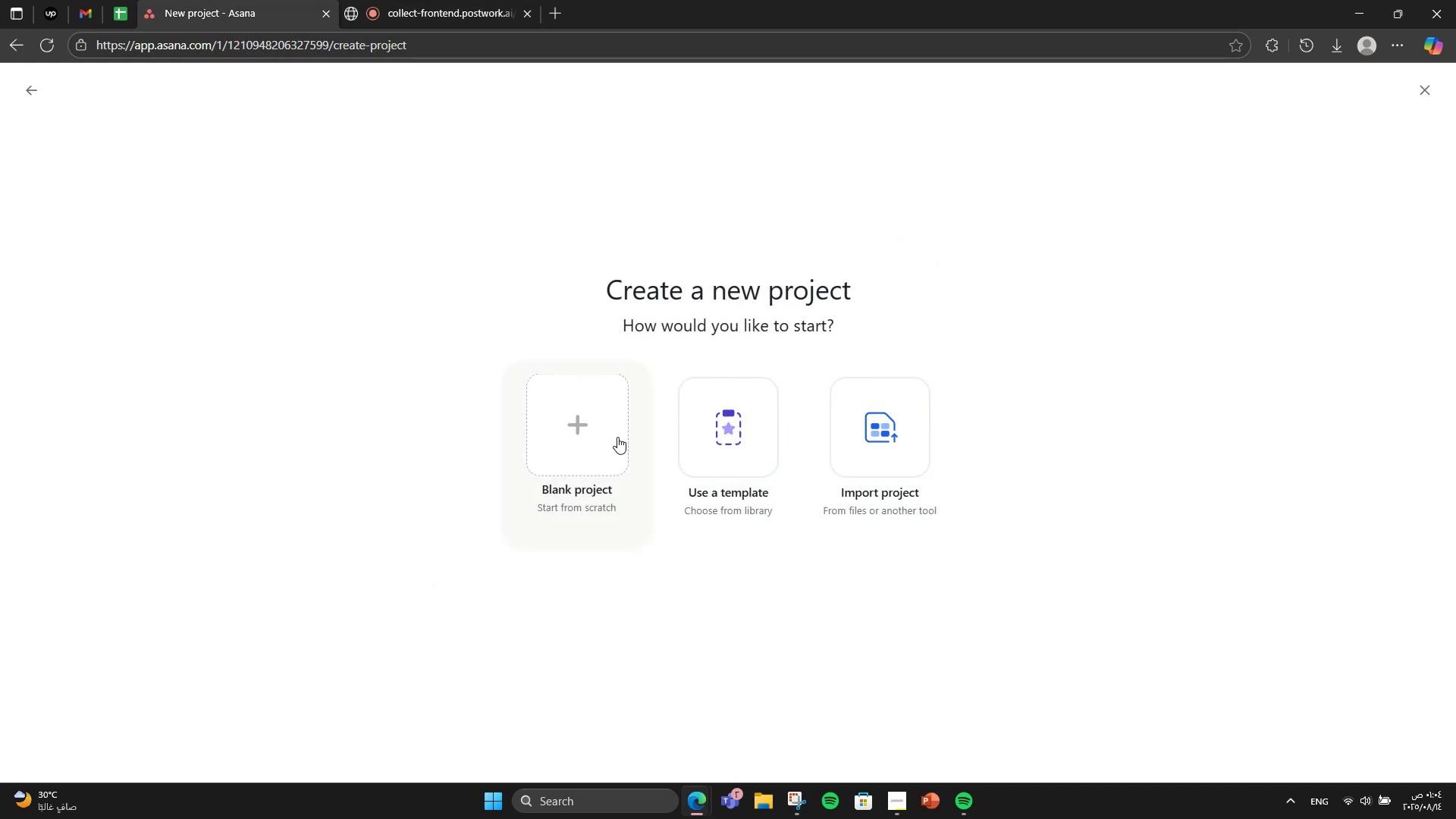 
left_click([617, 437])
 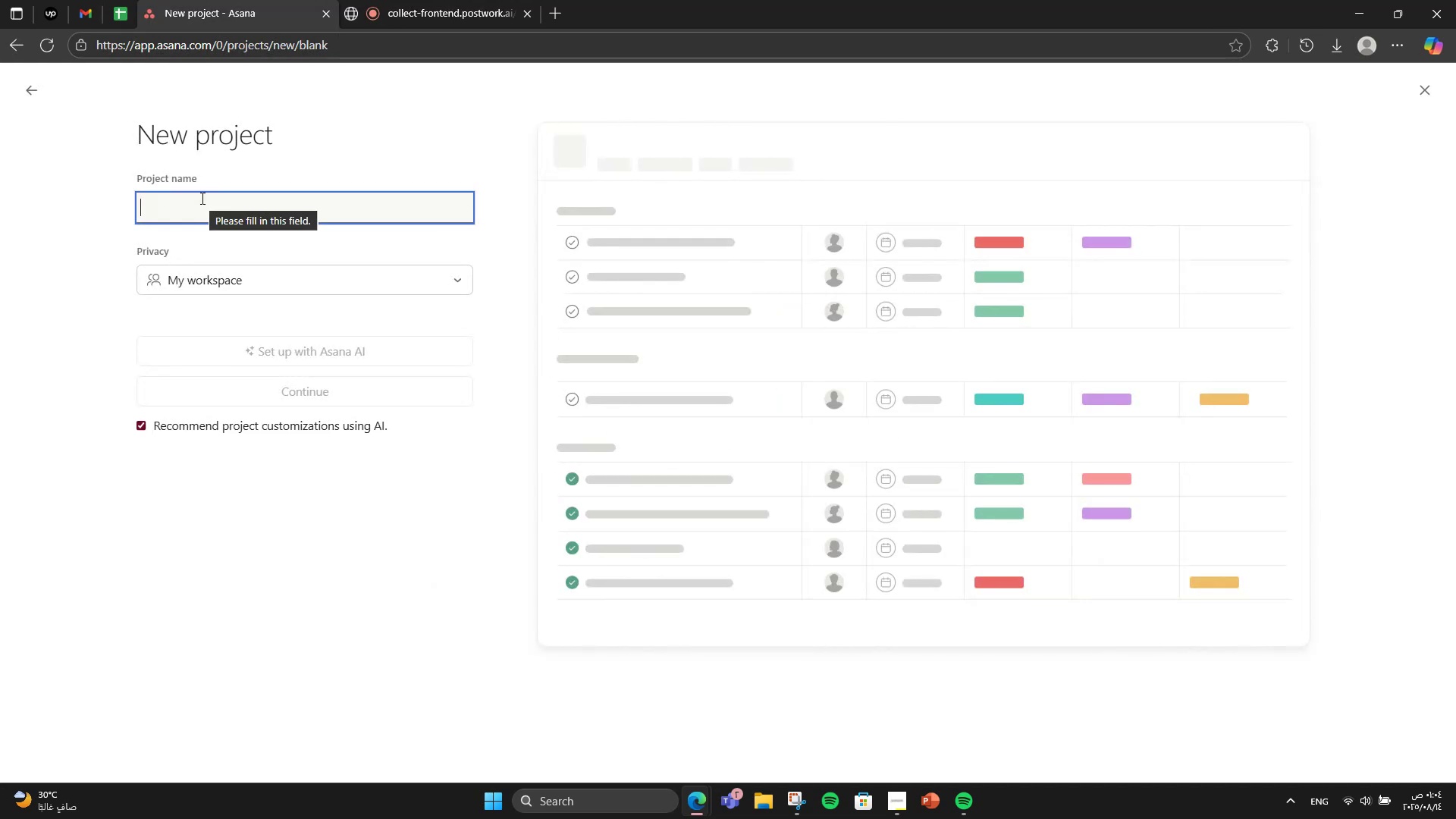 
type(Giftiverse - K)
key(Backspace)
type(Luxury & Custom Gift Emporium Lua)
key(Backspace)
key(Backspace)
type(aunch)
 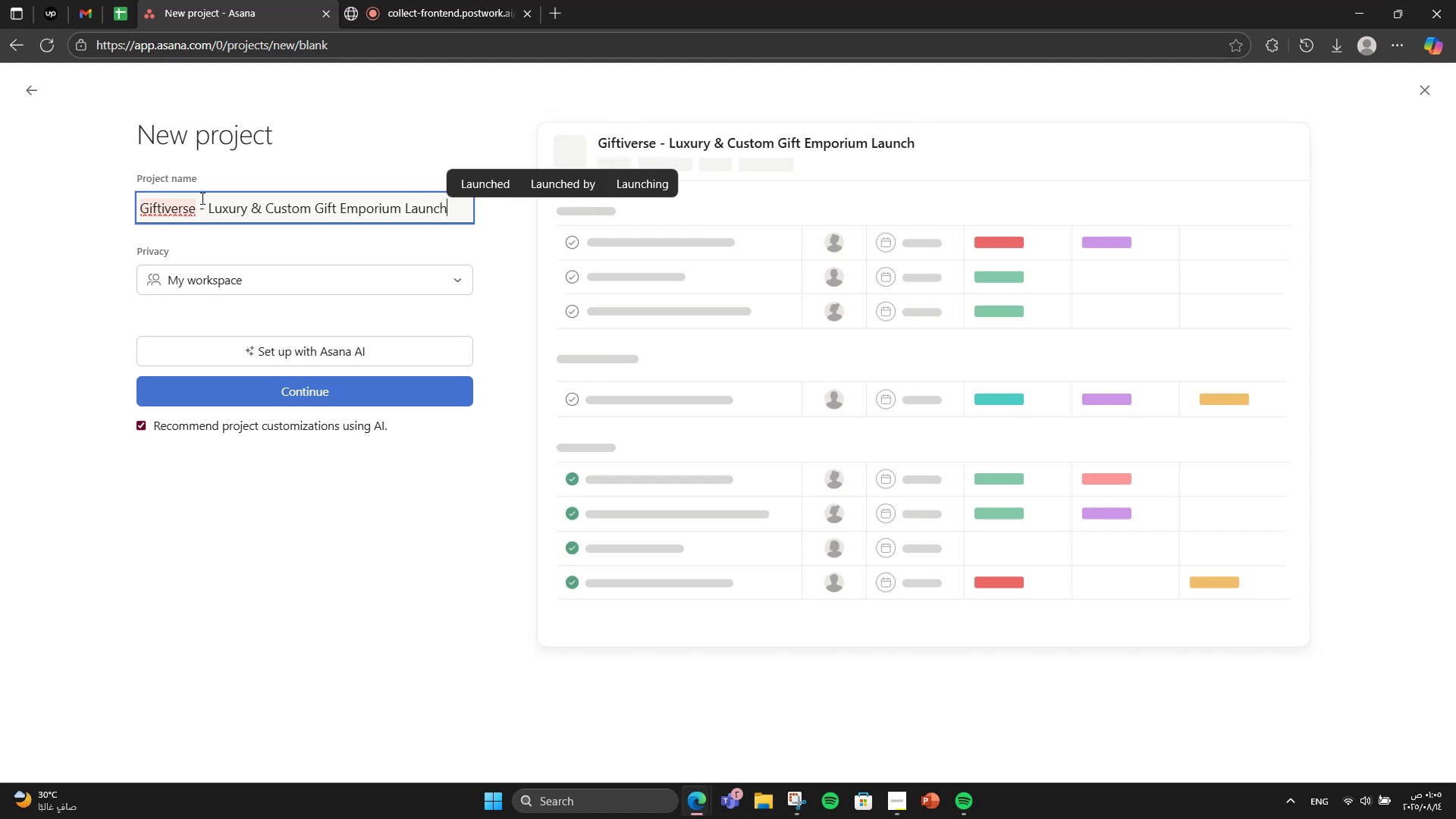 
hold_key(key=VolumeUp, duration=0.65)
 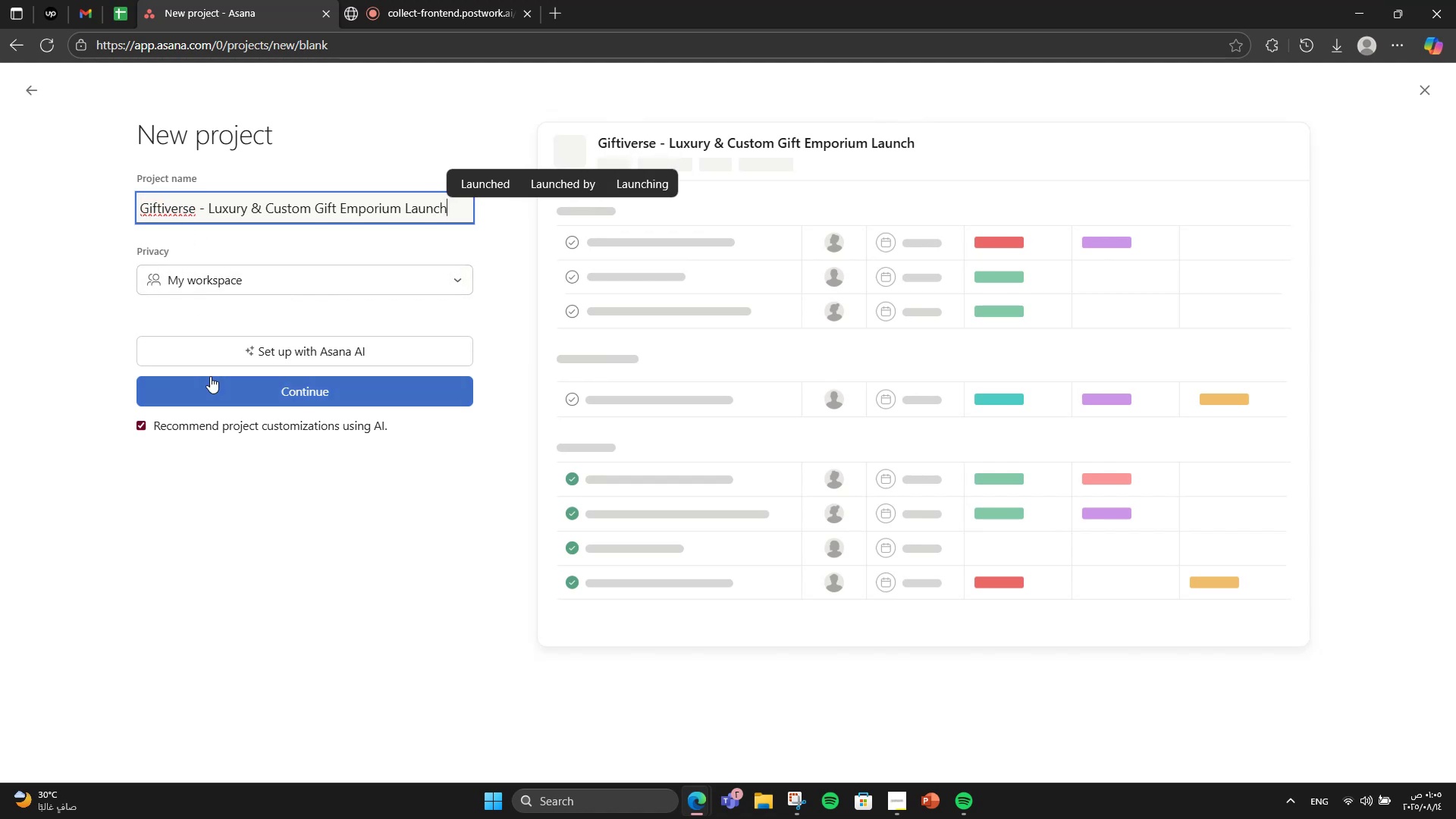 
left_click([217, 400])
 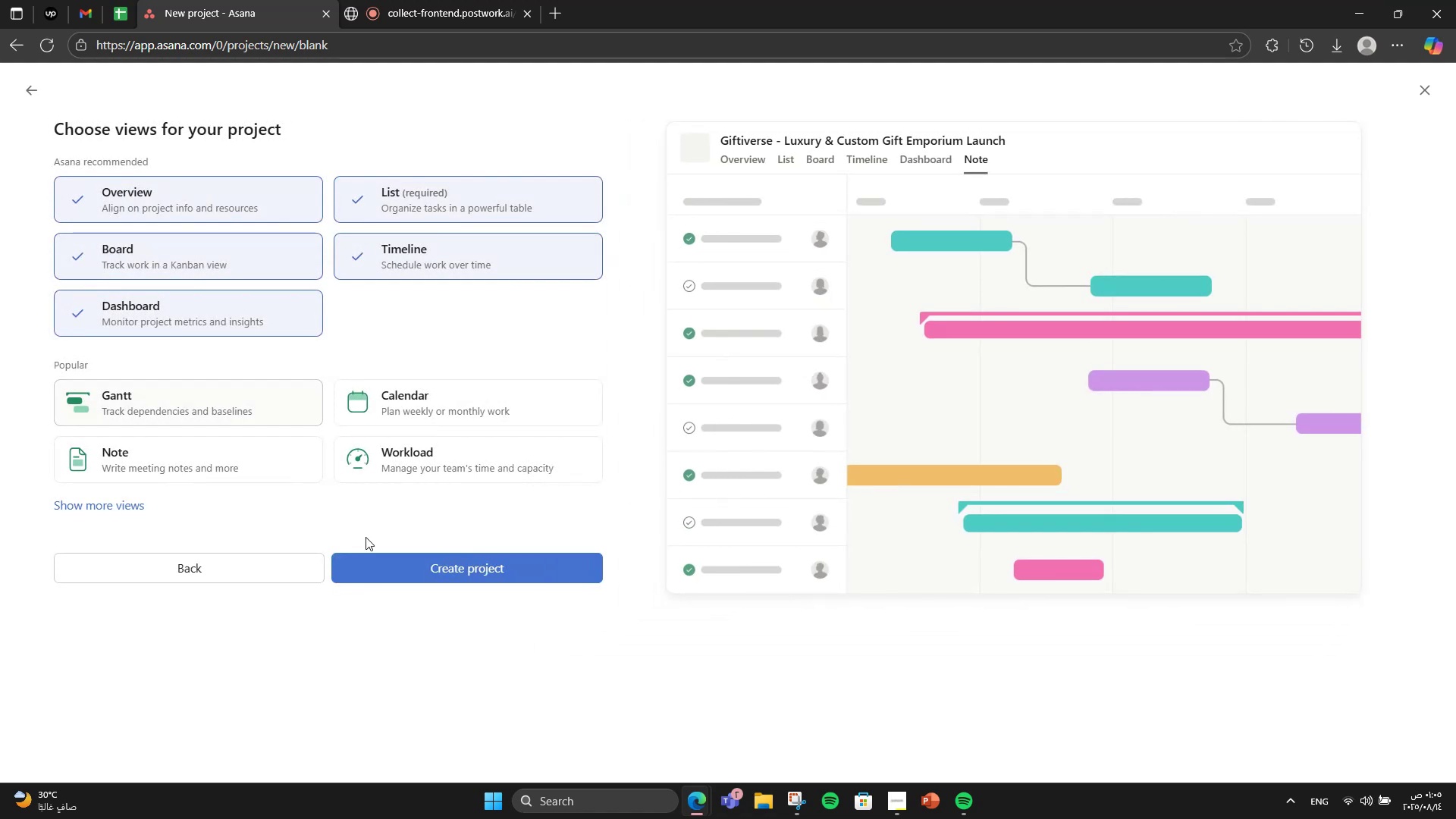 
left_click([411, 563])
 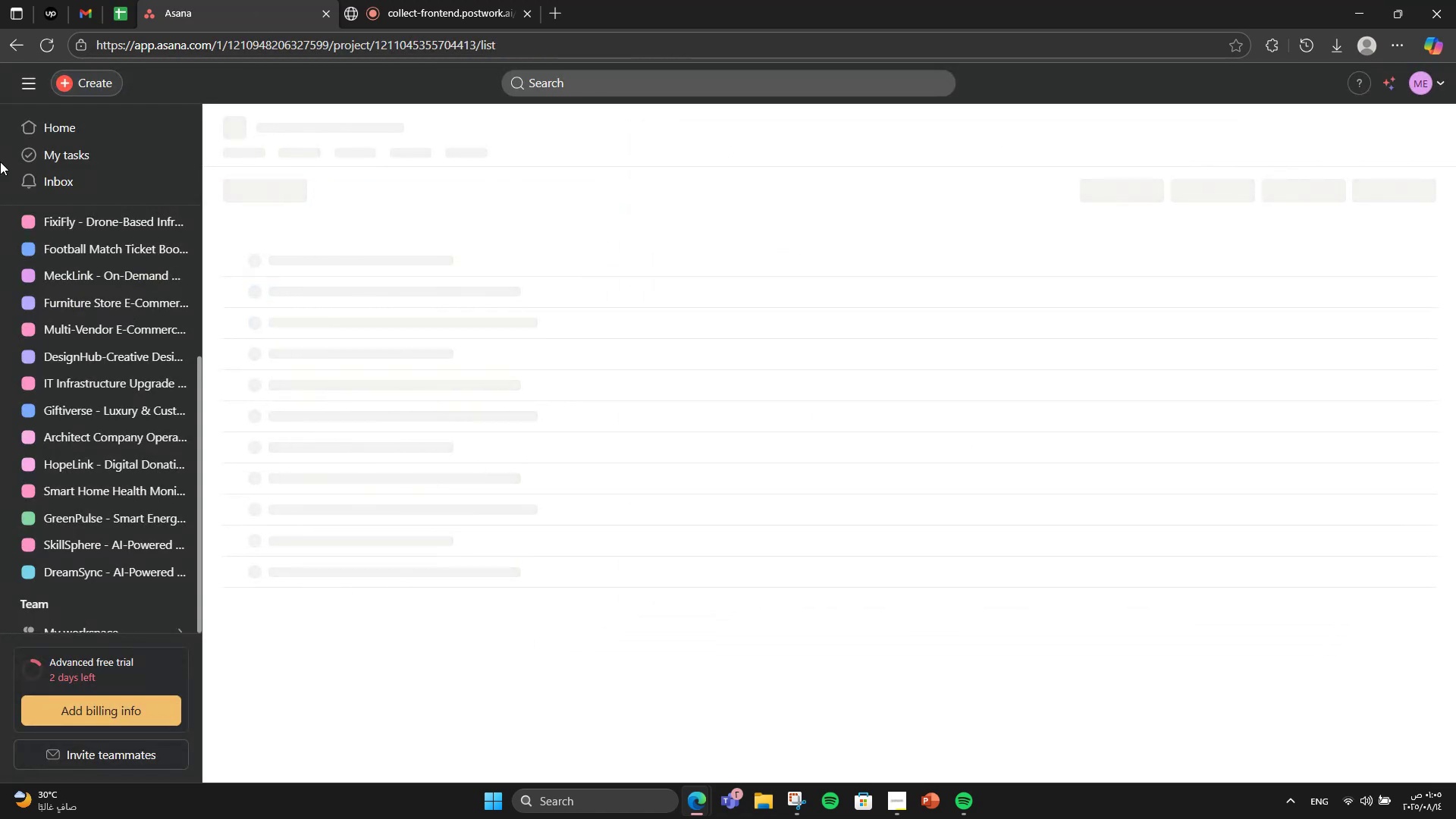 
scroll: coordinate [17, 276], scroll_direction: up, amount: 4.0
 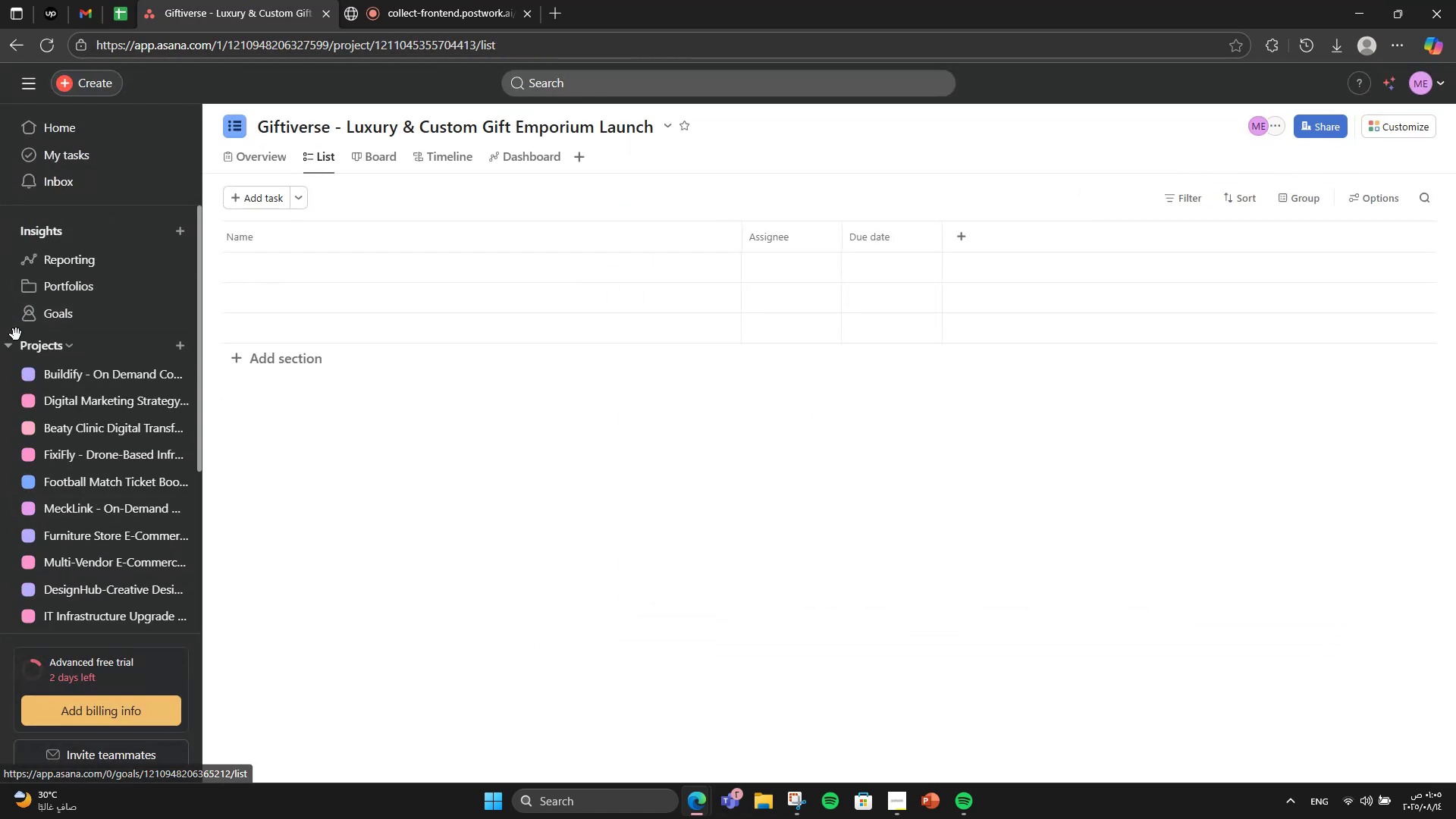 
left_click([13, 345])
 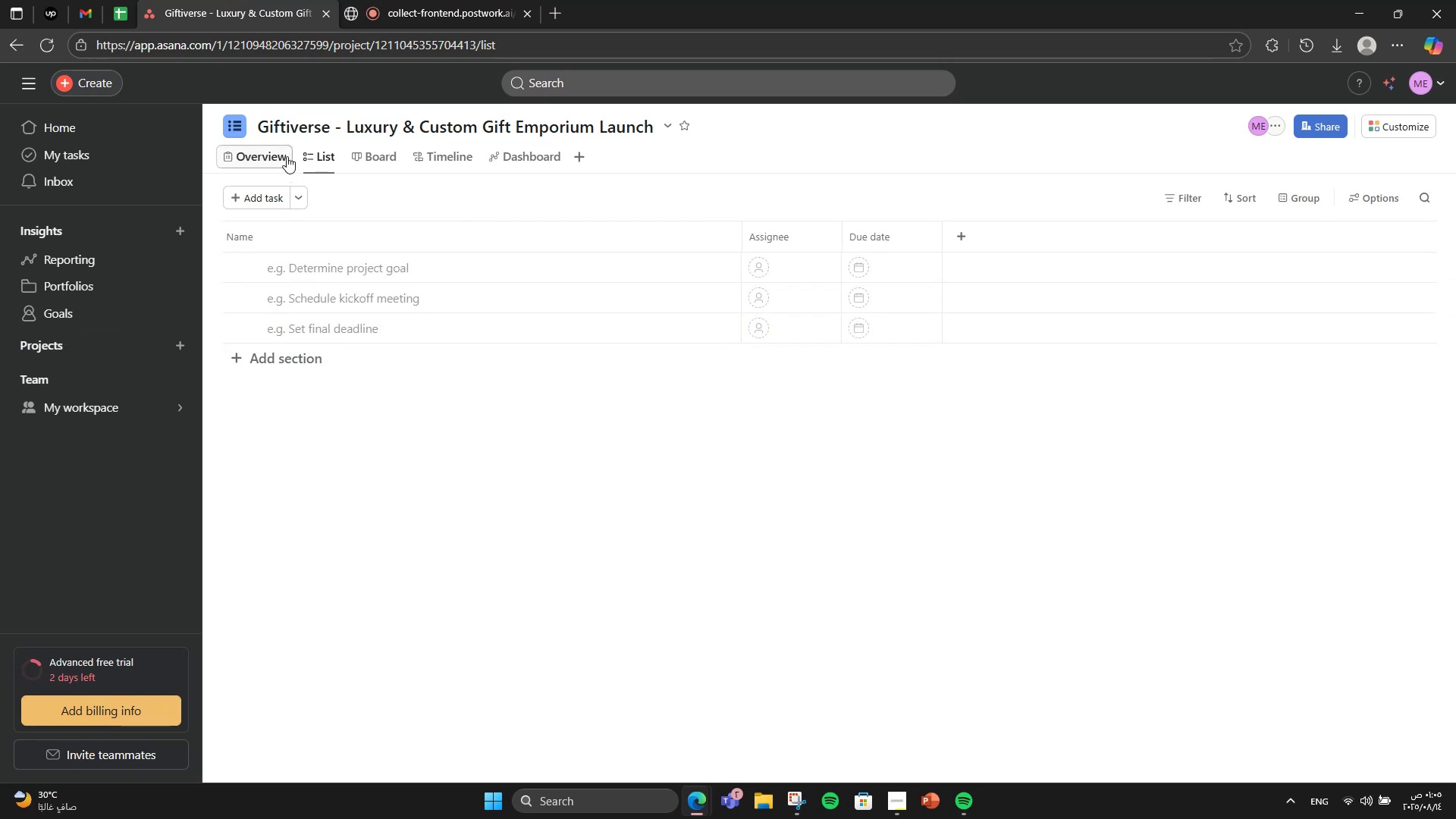 
left_click([269, 152])
 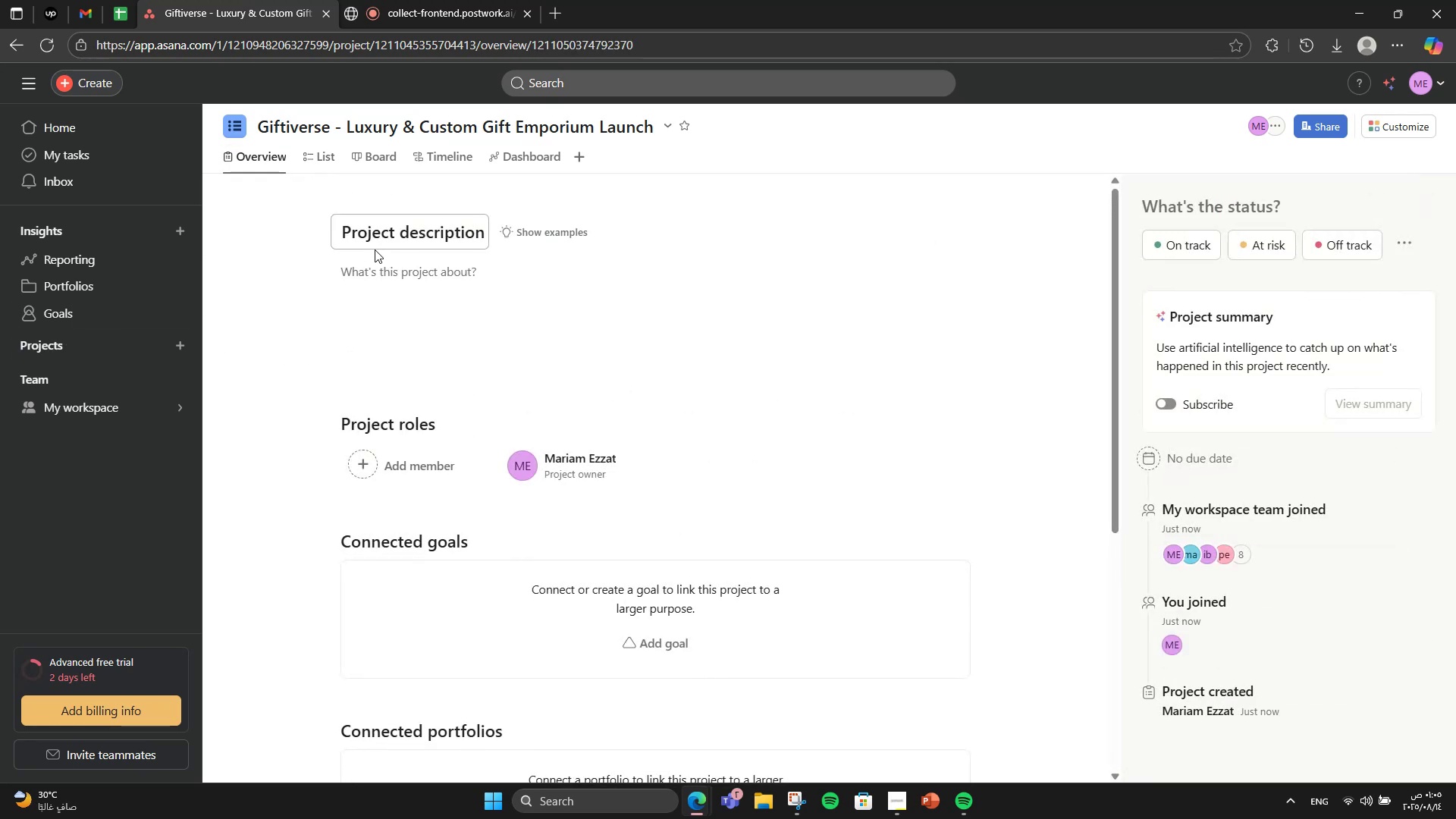 
left_click([398, 294])
 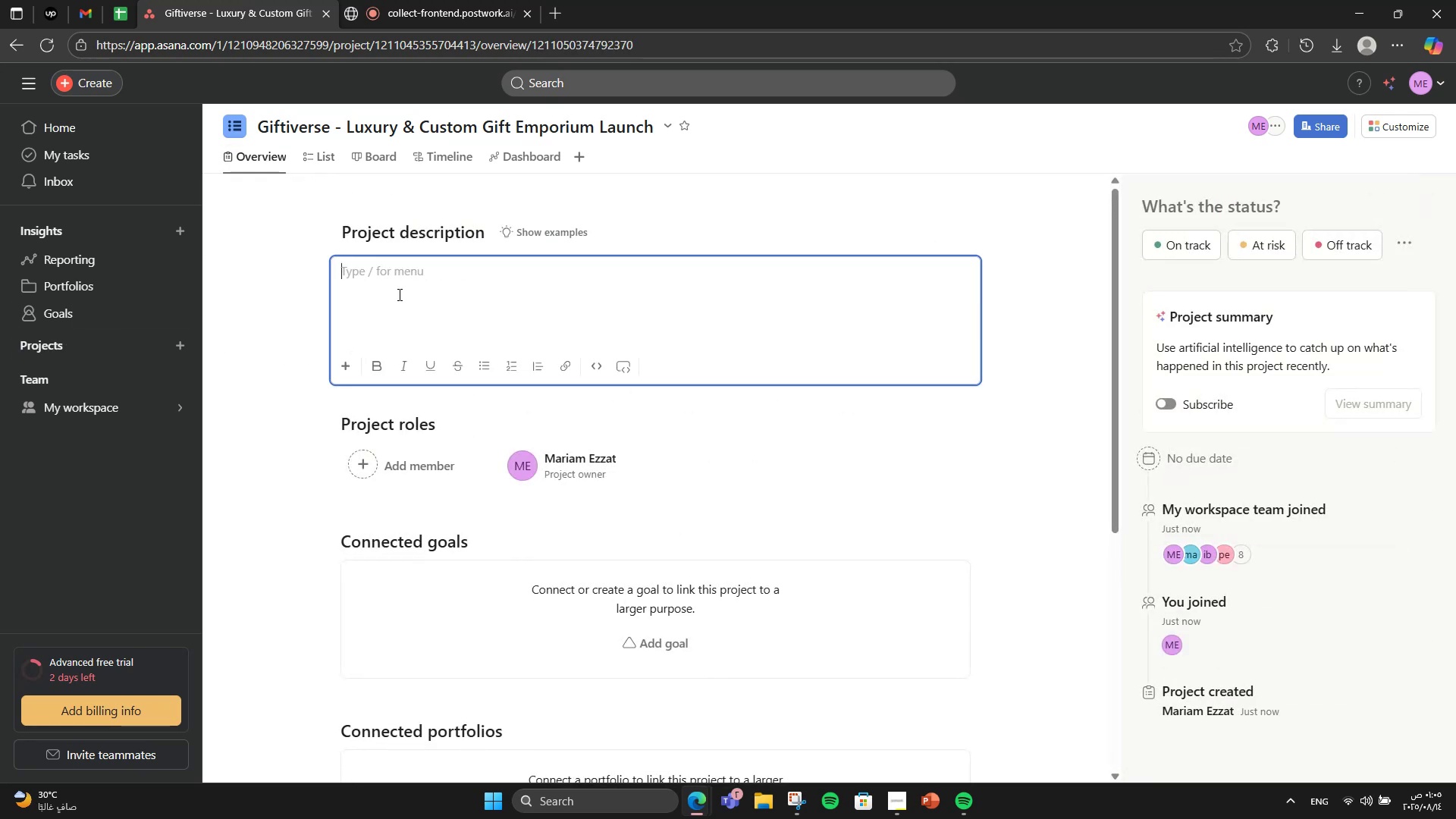 
type(Giftiverse is an upscale )
key(Backspace)
type(, multi )
key(Backspace)
type(-channel gift store offering luxury )
key(Backspace)
type(, customizable )
key(Backspace)
type(, and experience )
key(Backspace)
type(-based gifr)
key(Backspace)
type(t )
key(Backspace)
type( s)
key(Backspace)
key(Backspace)
type(s for every )
 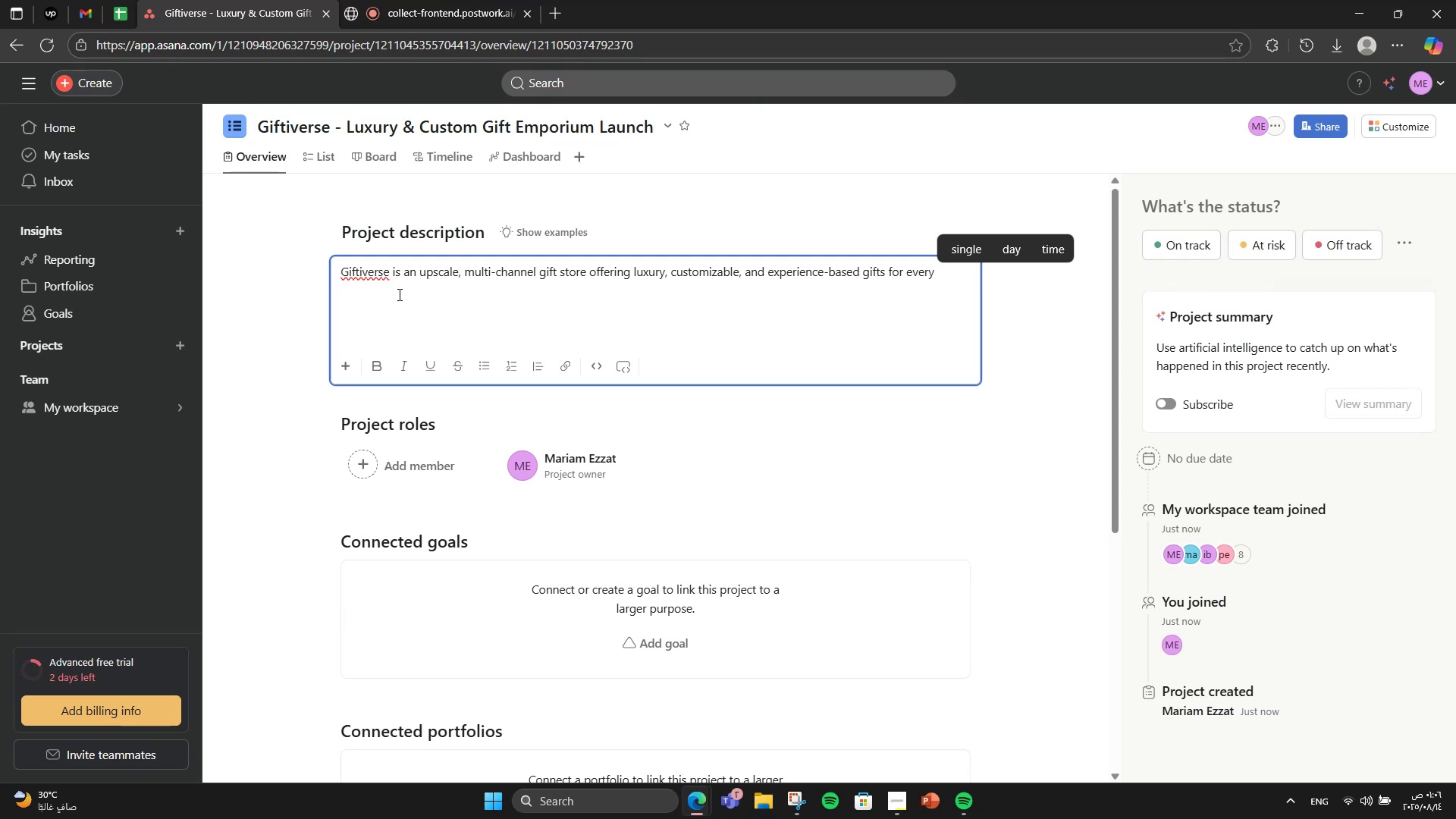 
wait(6.74)
 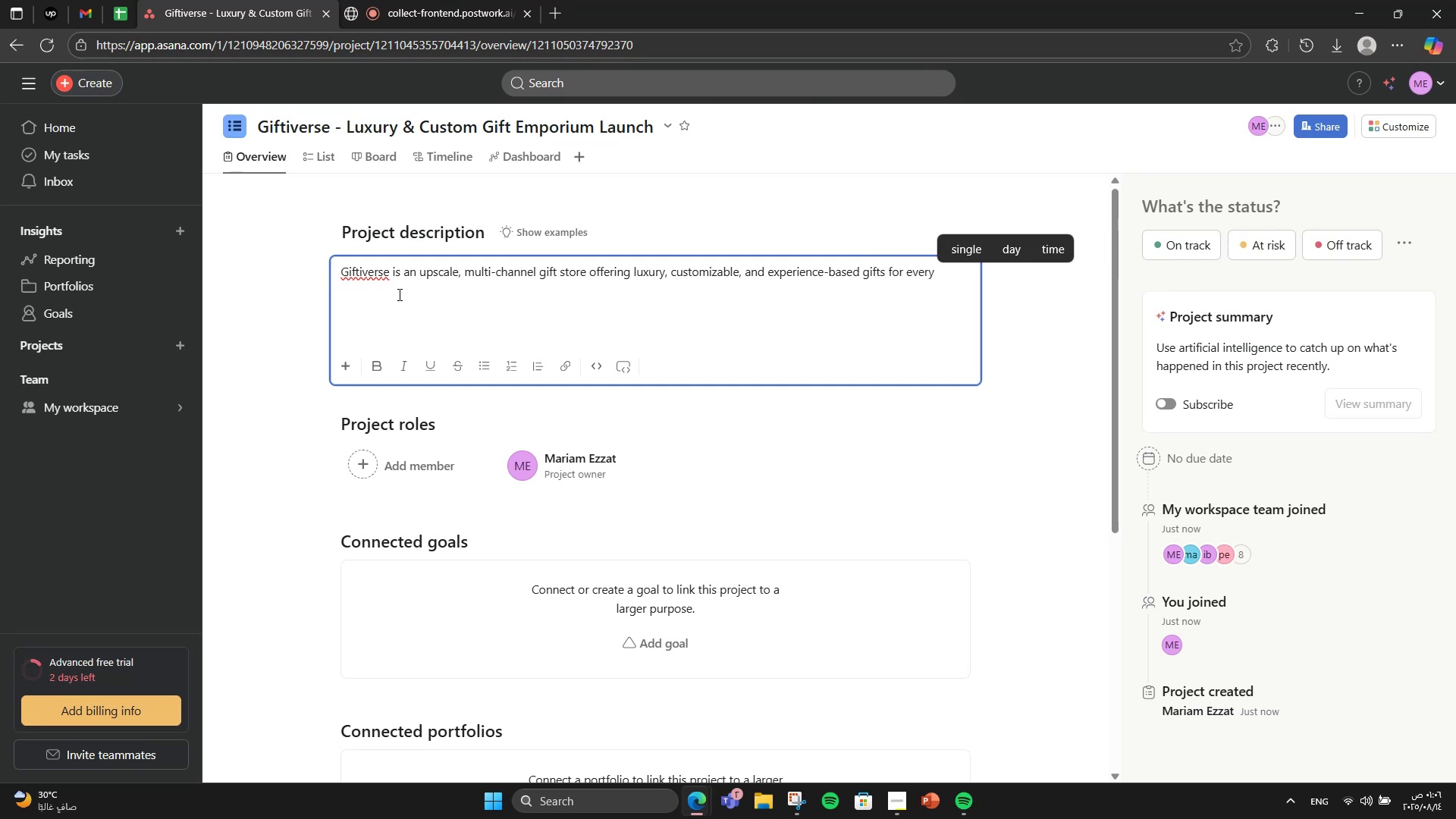 
type(occasion. The project will focus on building a flagship store, )
 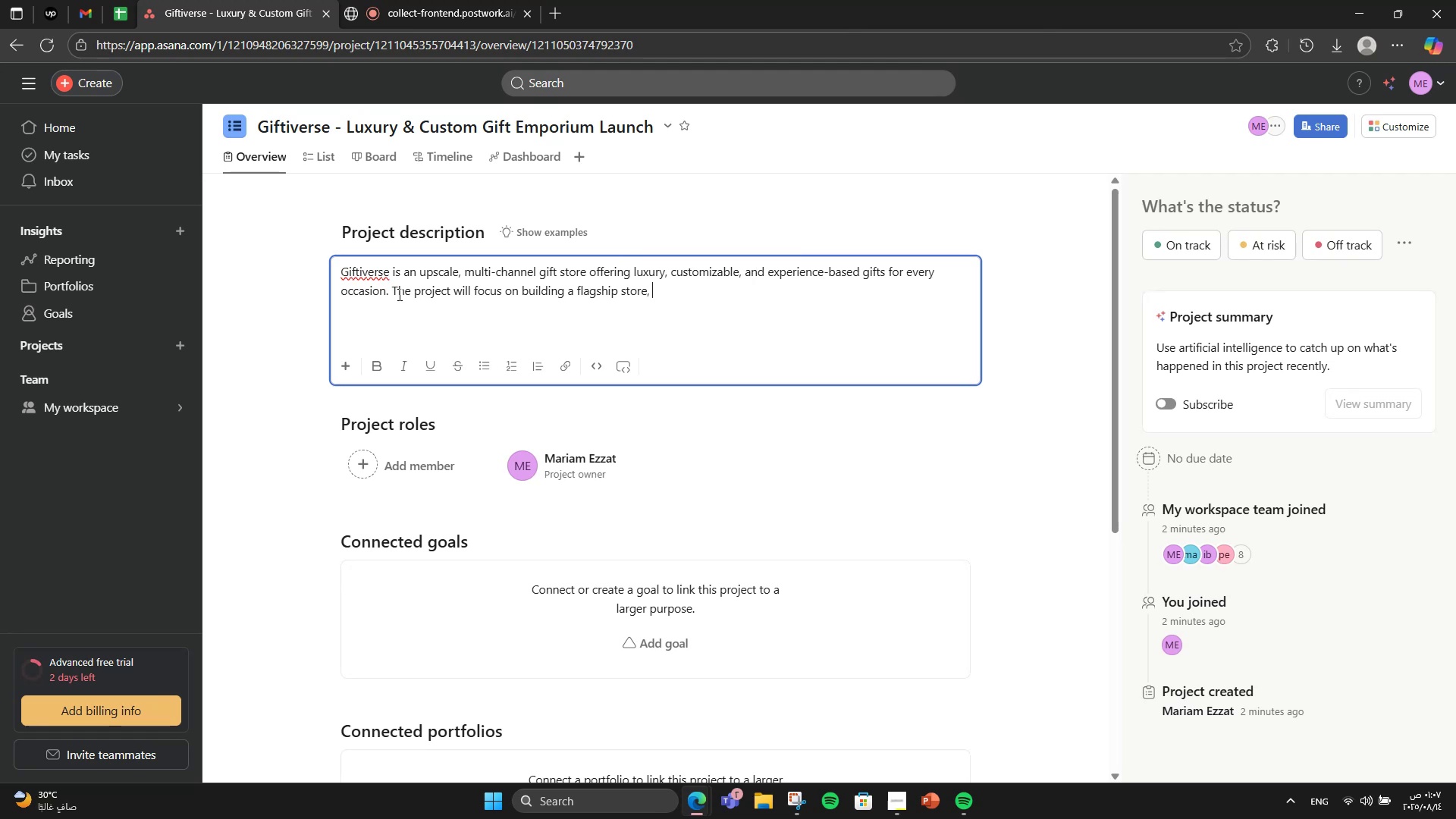 
type(developing an imm)
 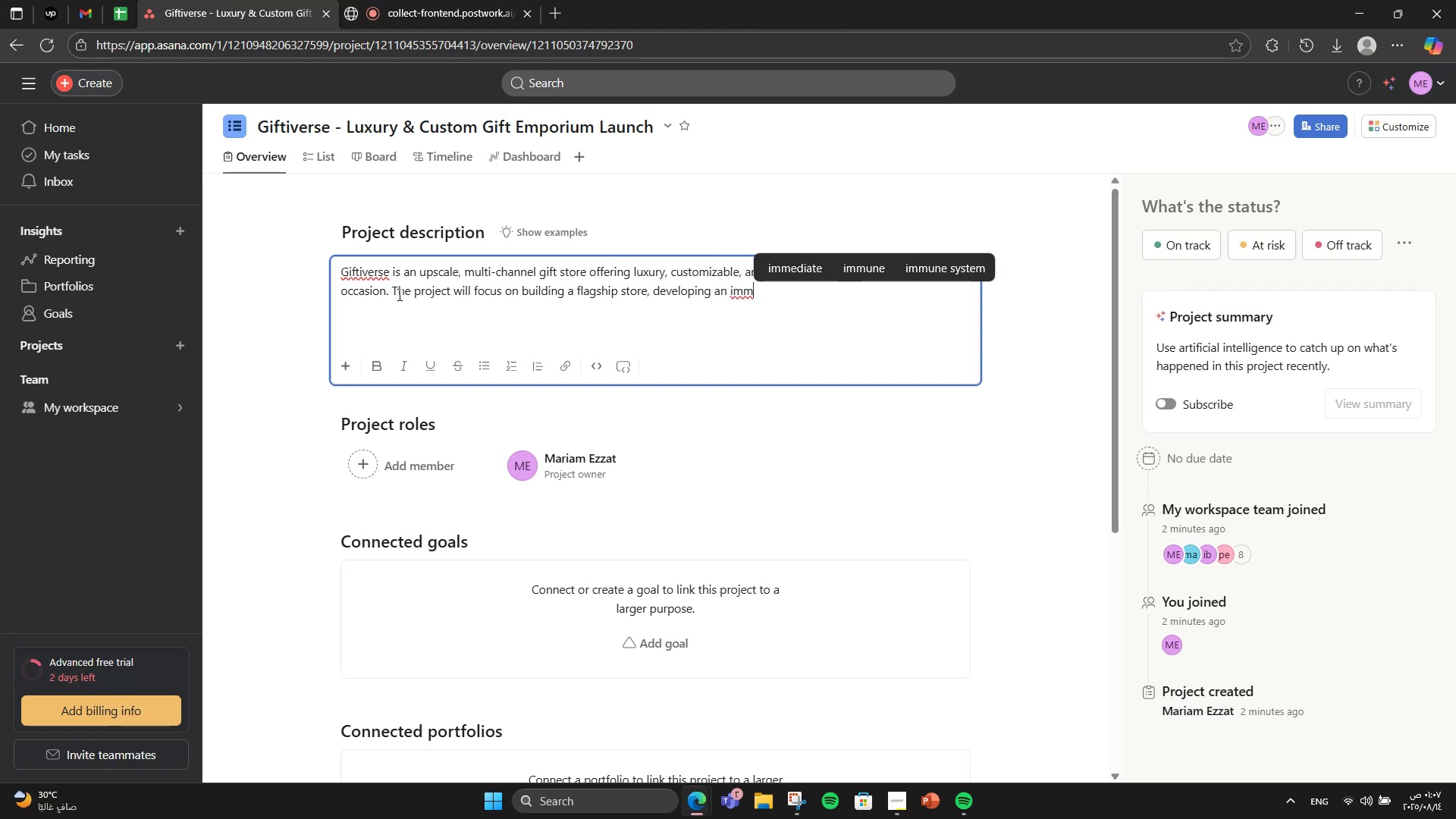 
type(ersive online shopping platform, amd )
key(Backspace)
key(Backspace)
key(Backspace)
type(nd )
 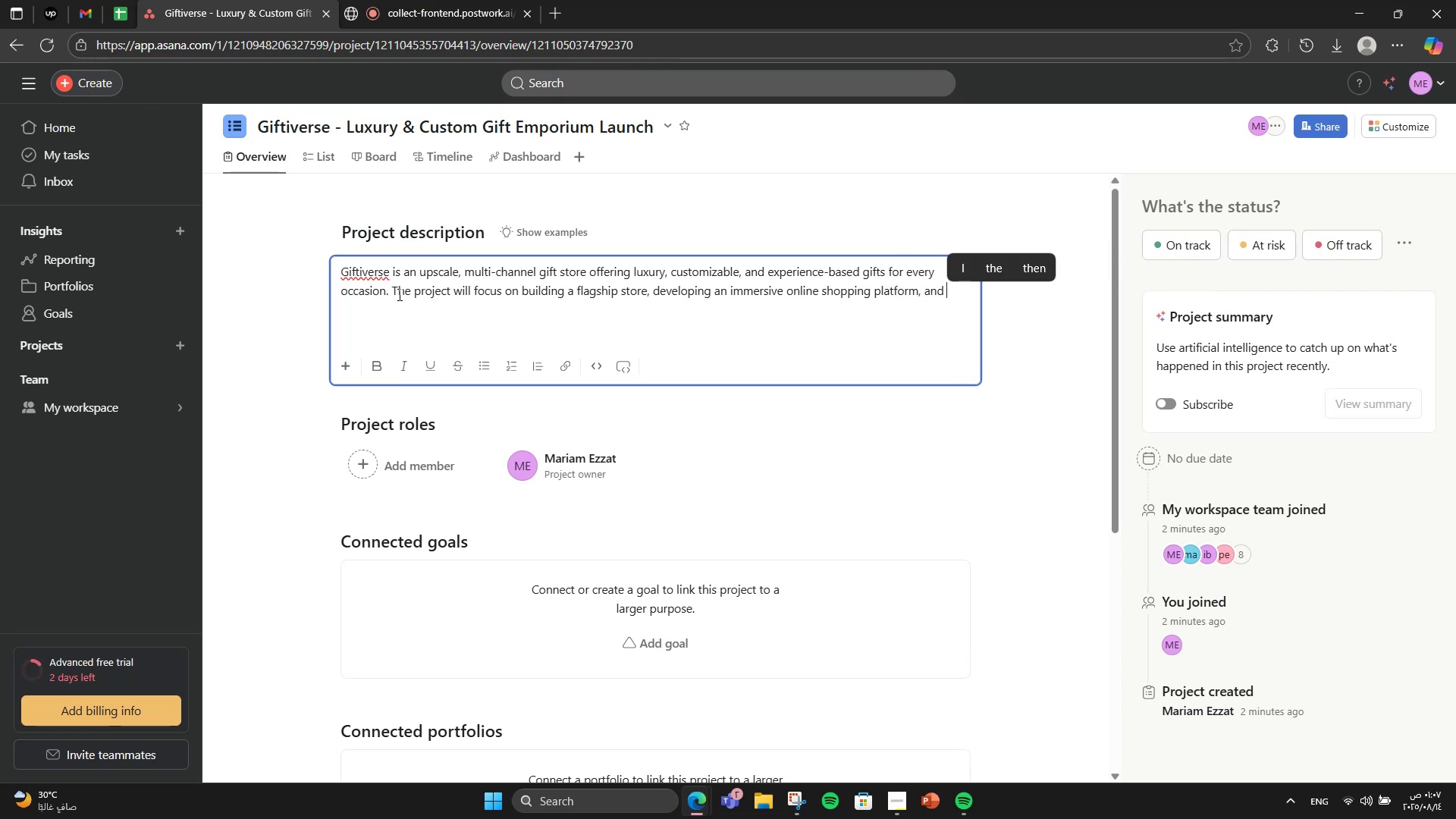 
type(launching exclusive seasonal collections. F)
key(Backspace)
type(Giftiverse will compine )
key(Backspace)
key(Backspace)
key(Backspace)
key(Backspace)
key(Backspace)
type(bine premiun)
key(Backspace)
type(m )
 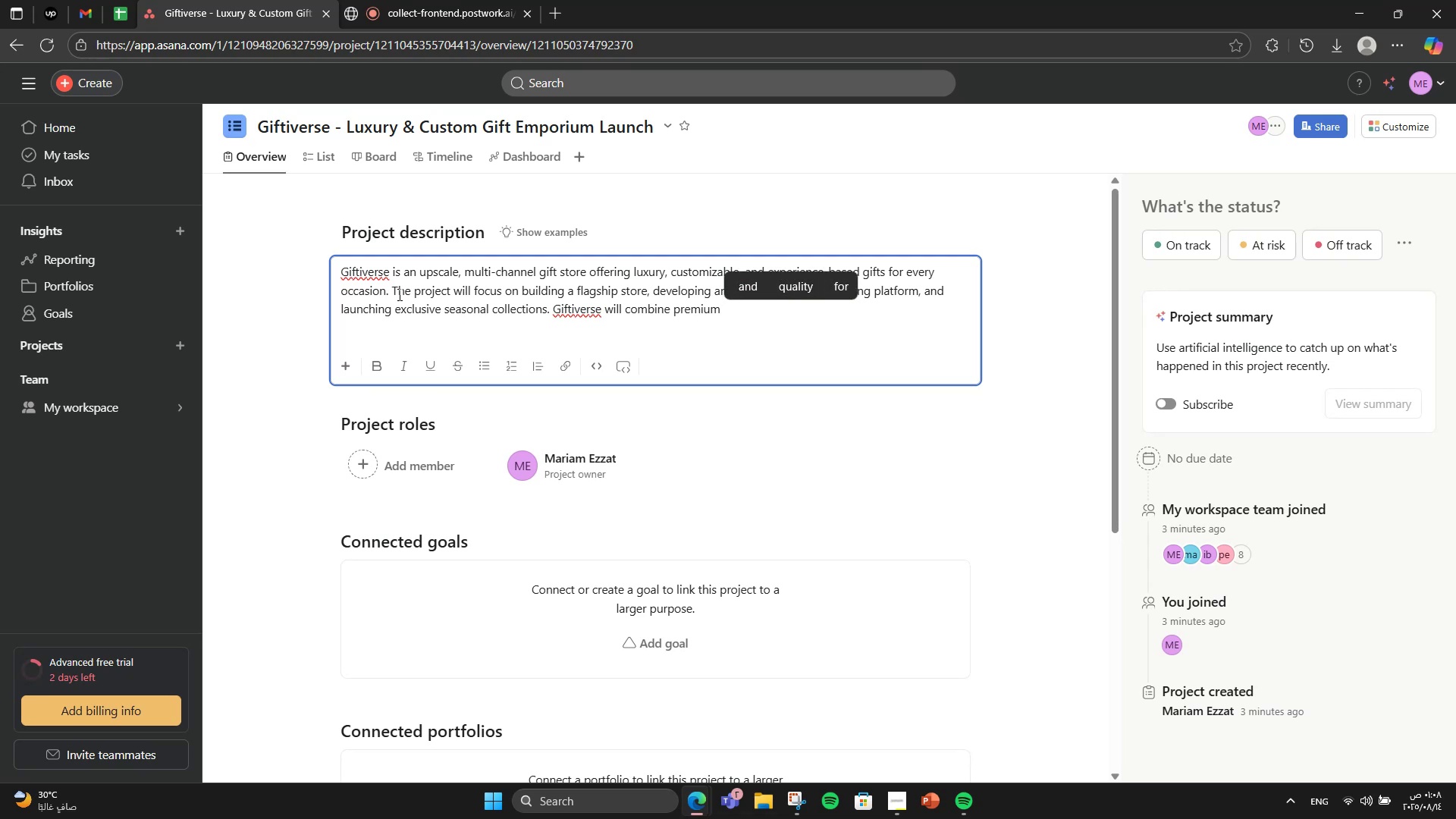 
type(product curation, in-sti)
key(Backspace)
type(ore events, and personal)
 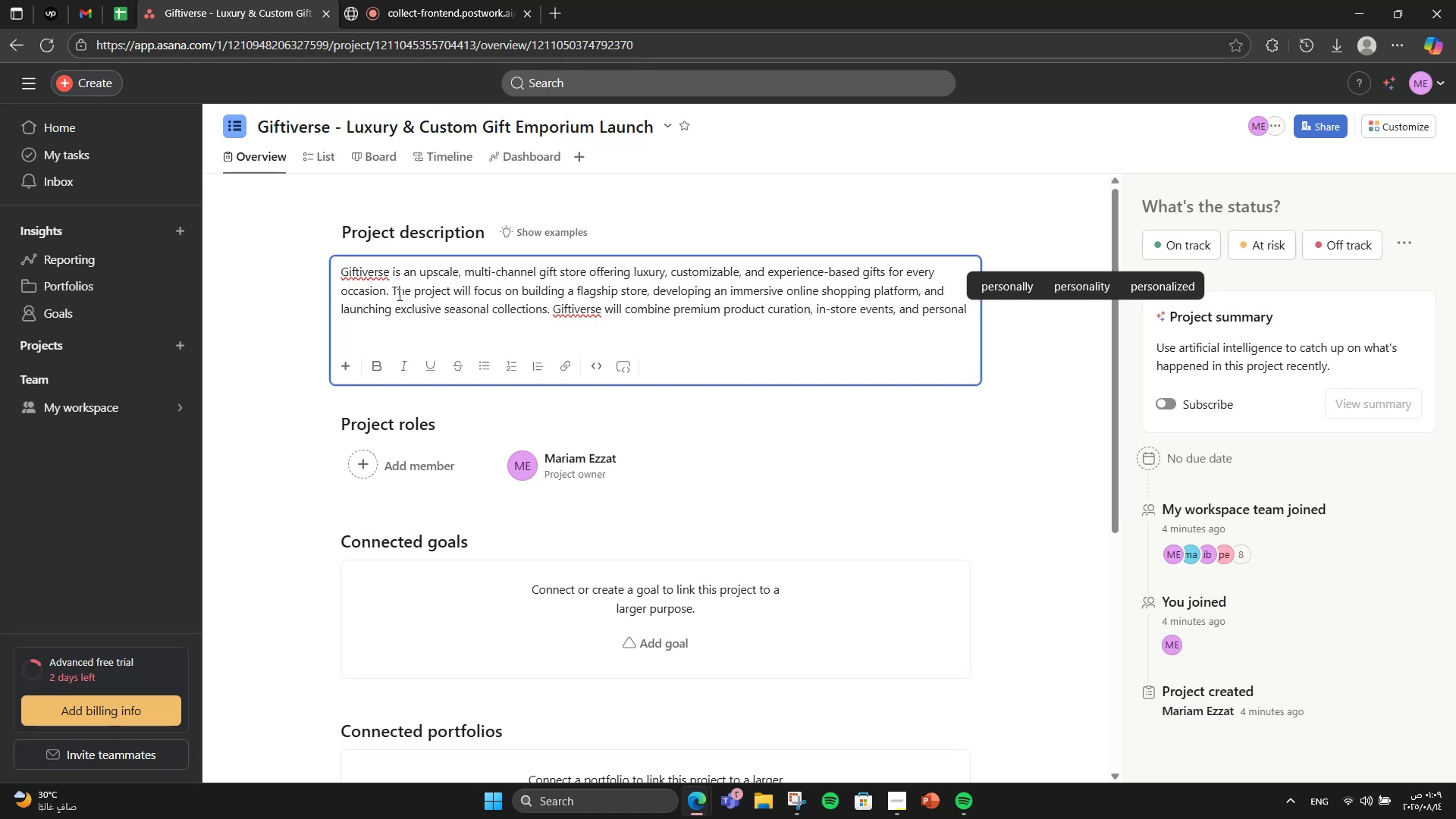 
type(izationnt)
key(Backspace)
key(Backspace)
type( techni)
key(Backspace)
type(ology to ce)
key(Backspace)
type(reate )
 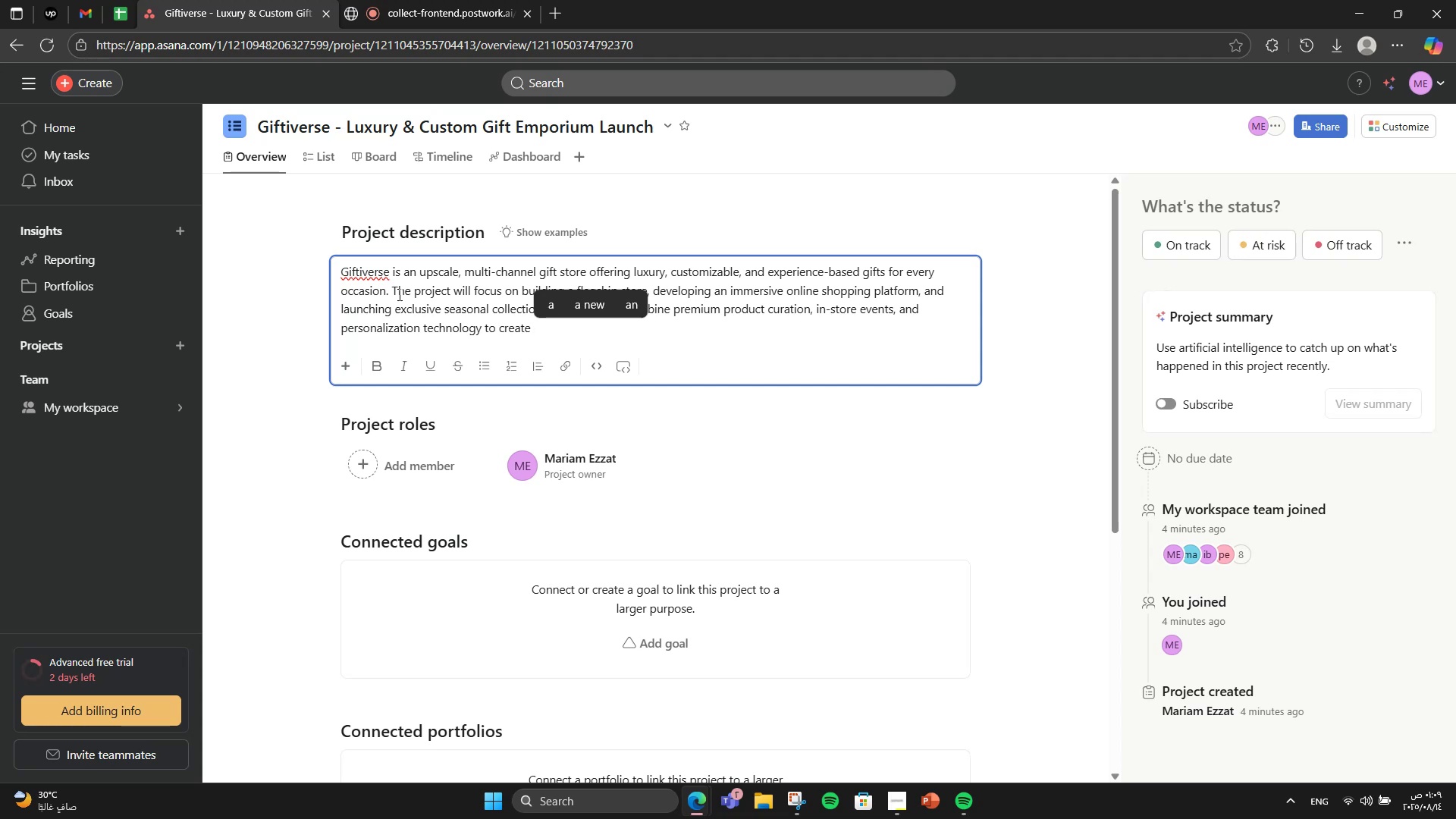 
type(the ultimate gifting destination)
 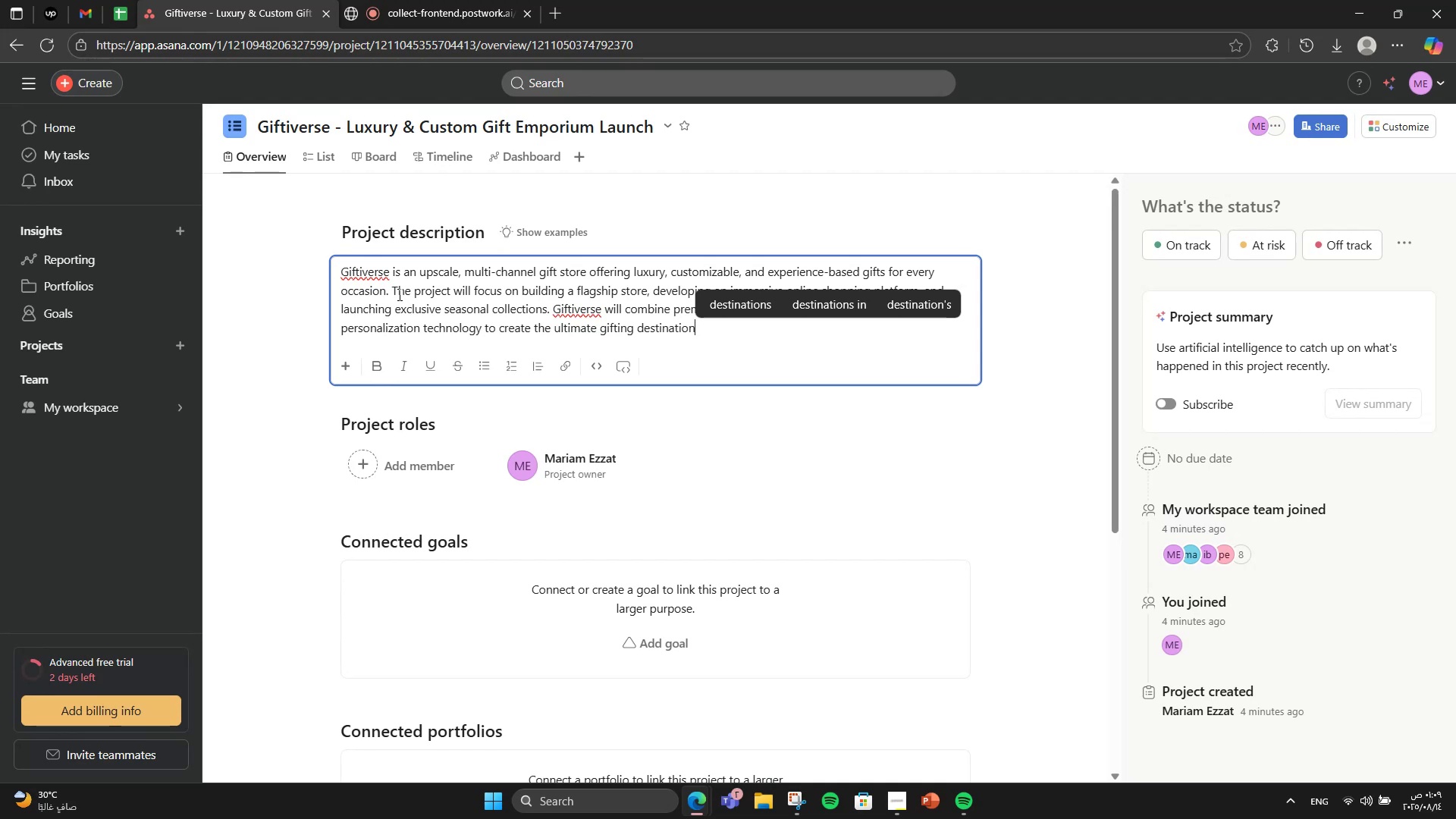 
key(Period)
 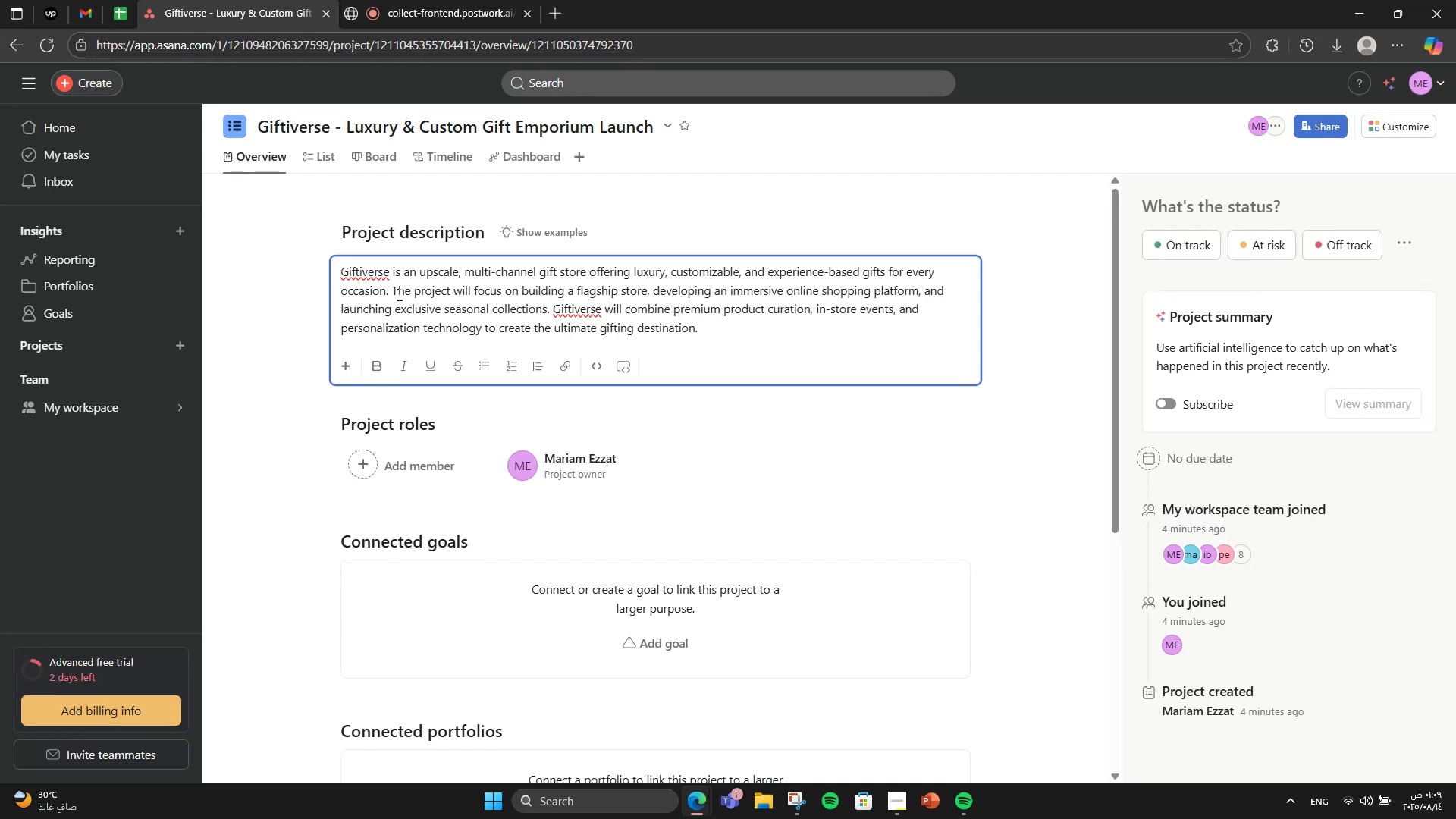 
scroll: coordinate [415, 342], scroll_direction: down, amount: 3.0
 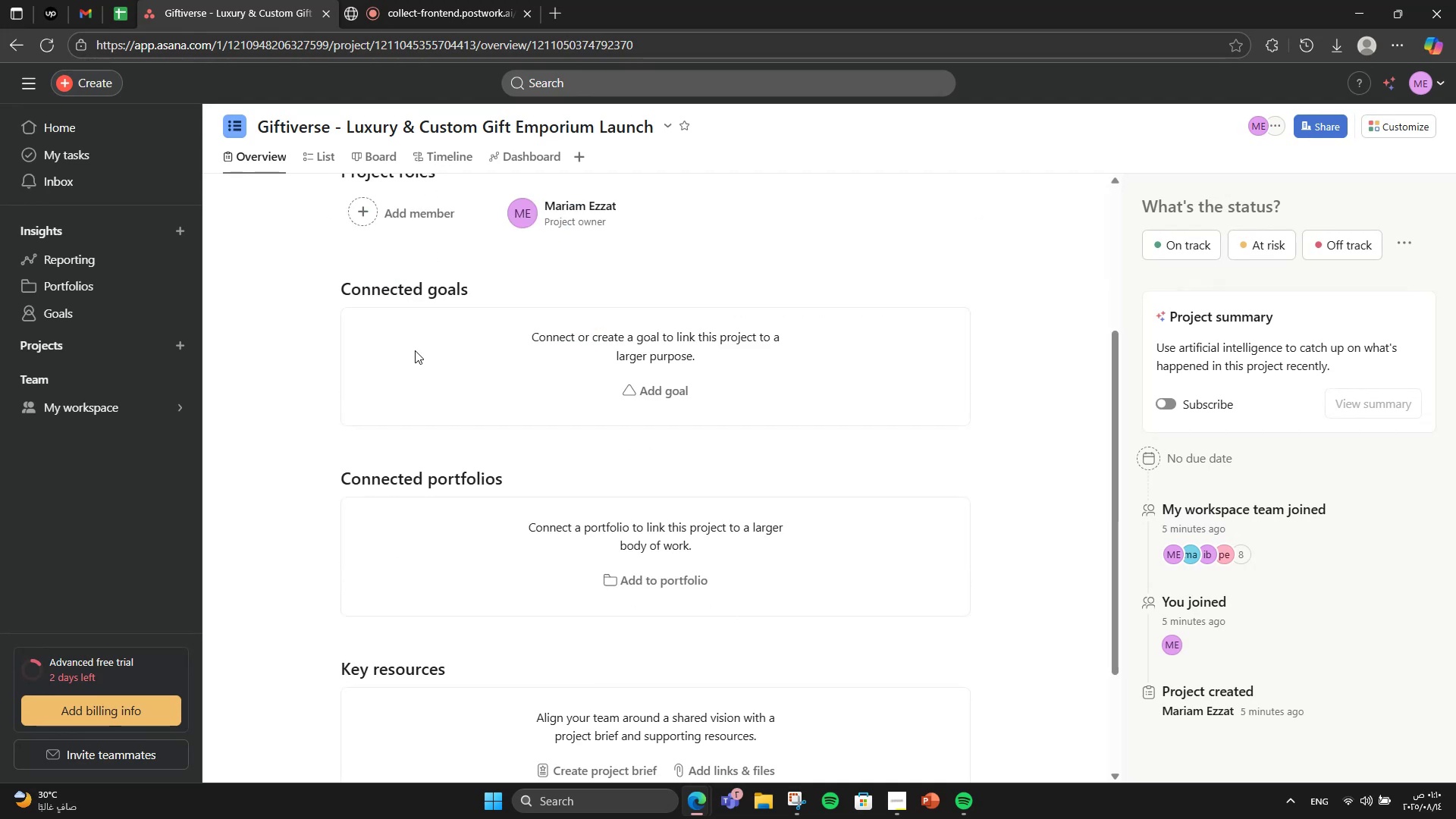 
wait(6.91)
 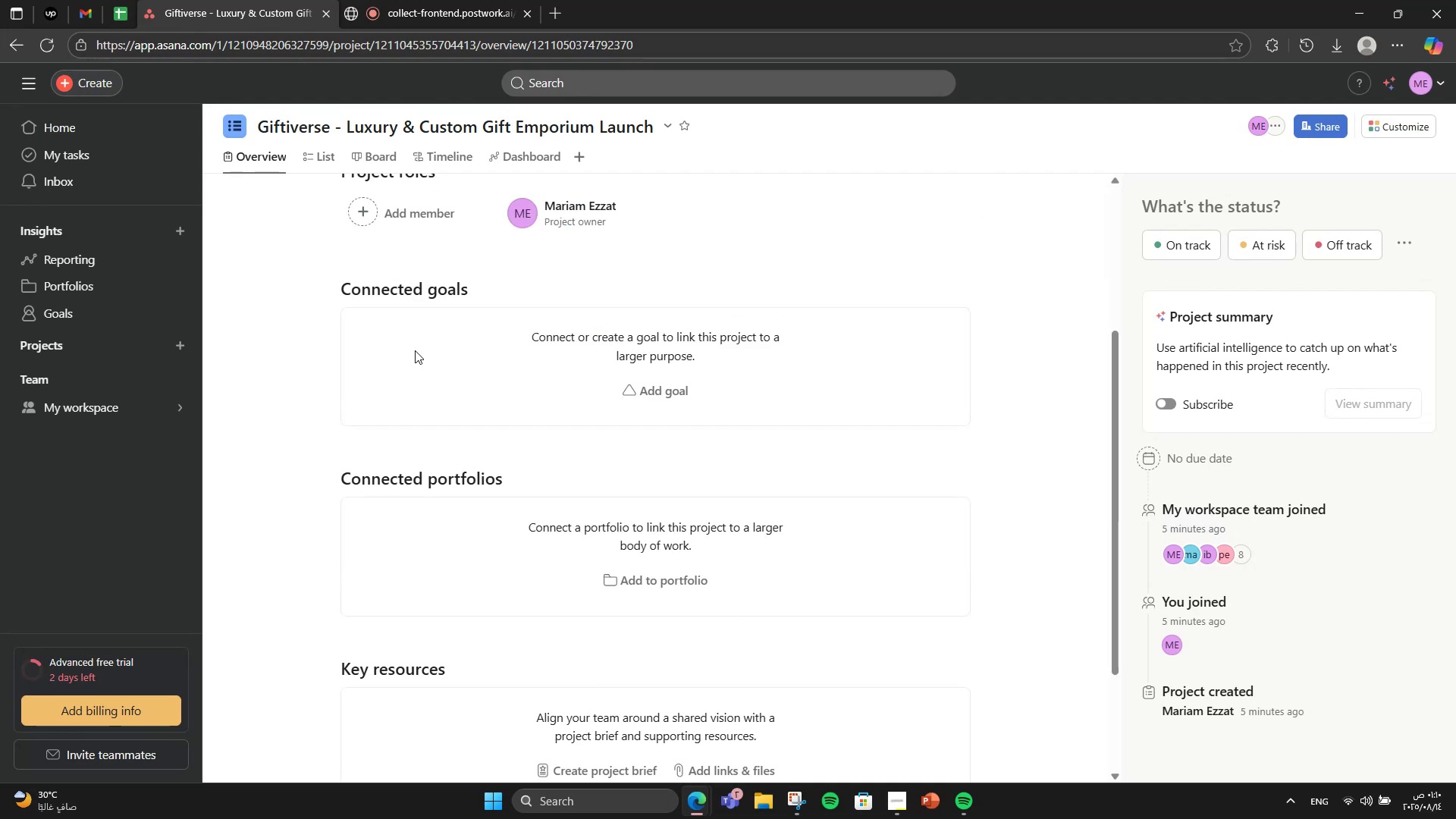 
left_click([661, 381])
 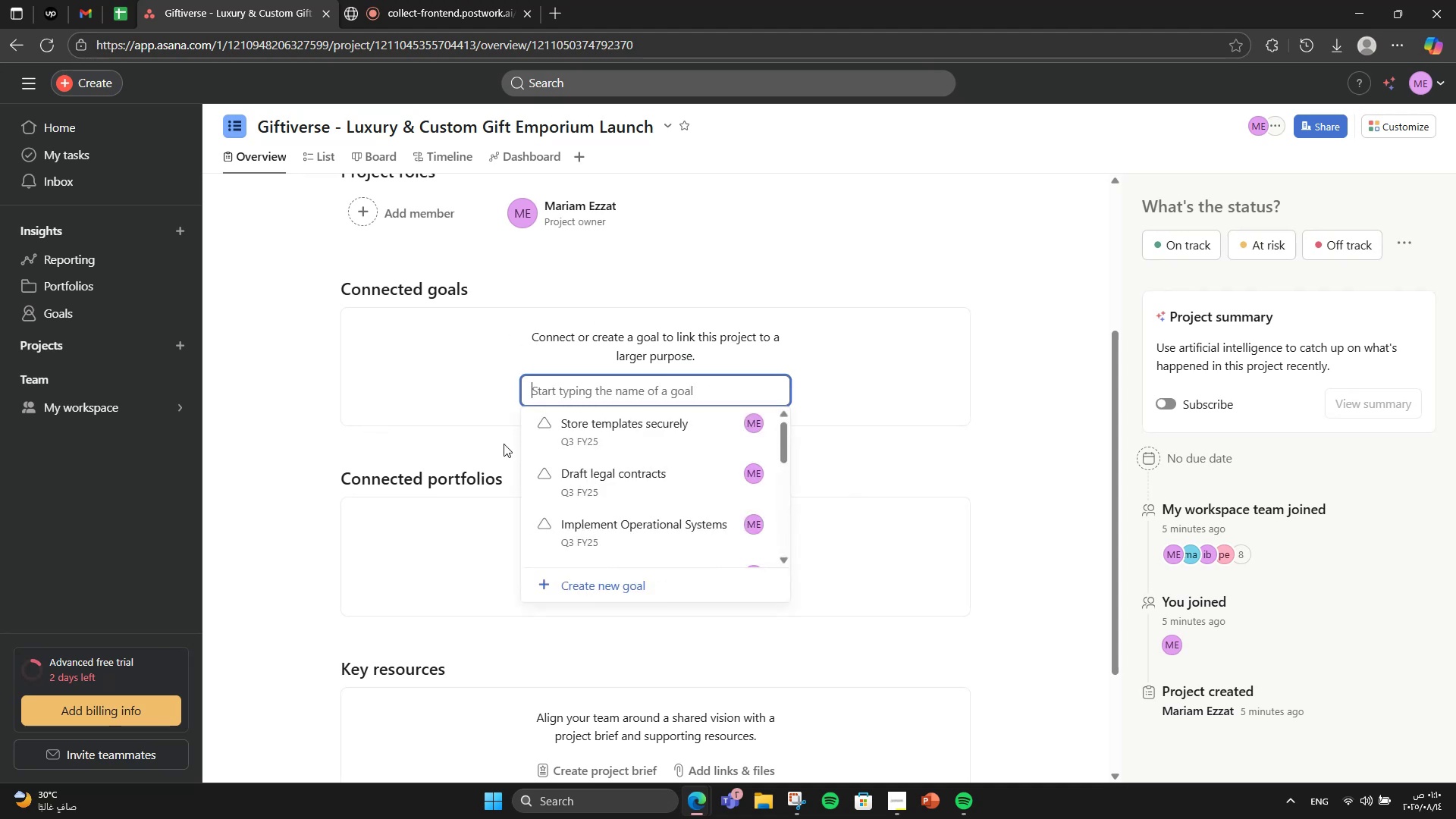 
left_click([575, 574])
 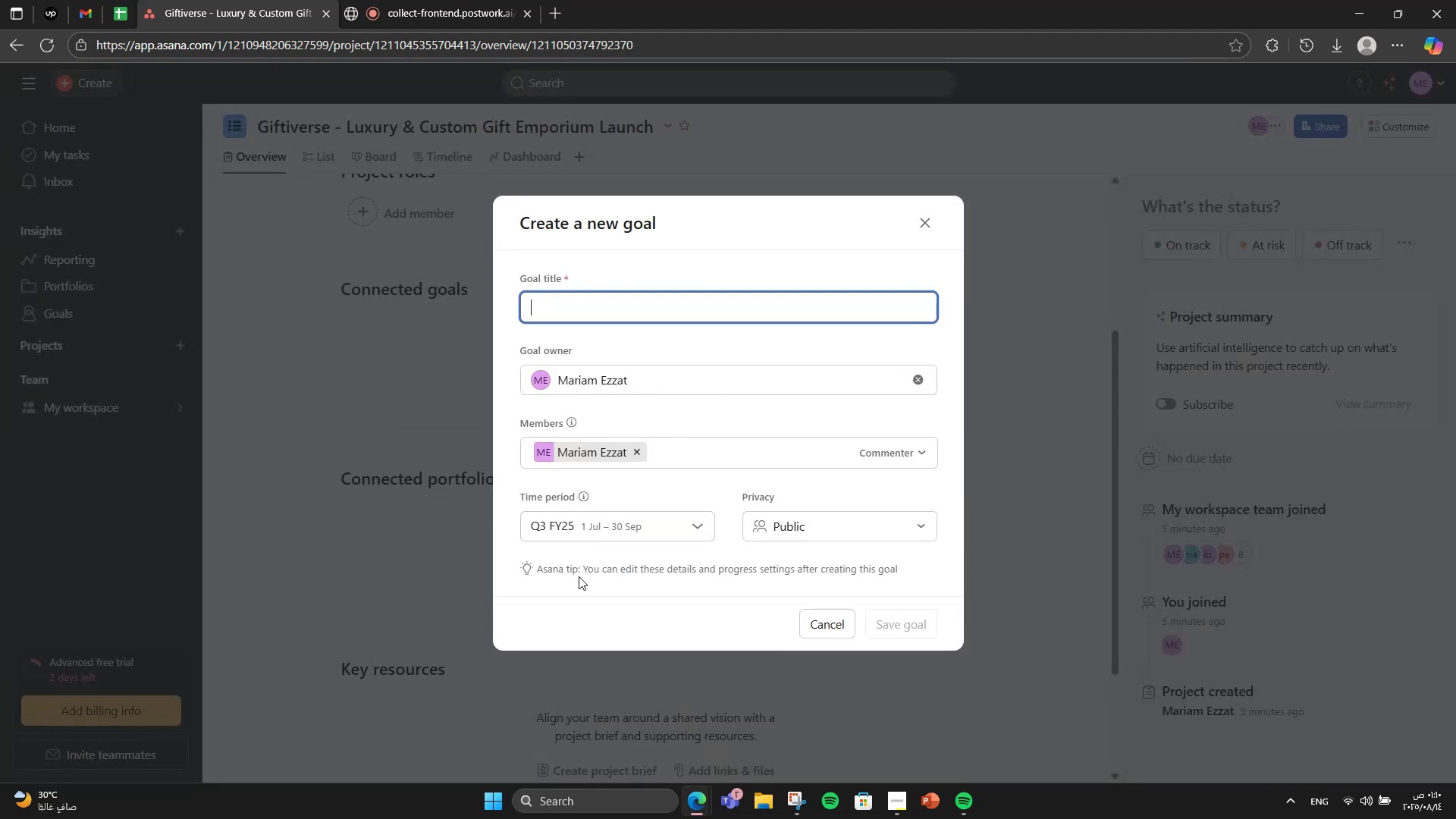 
type(Curate Signature Gift Collections)
 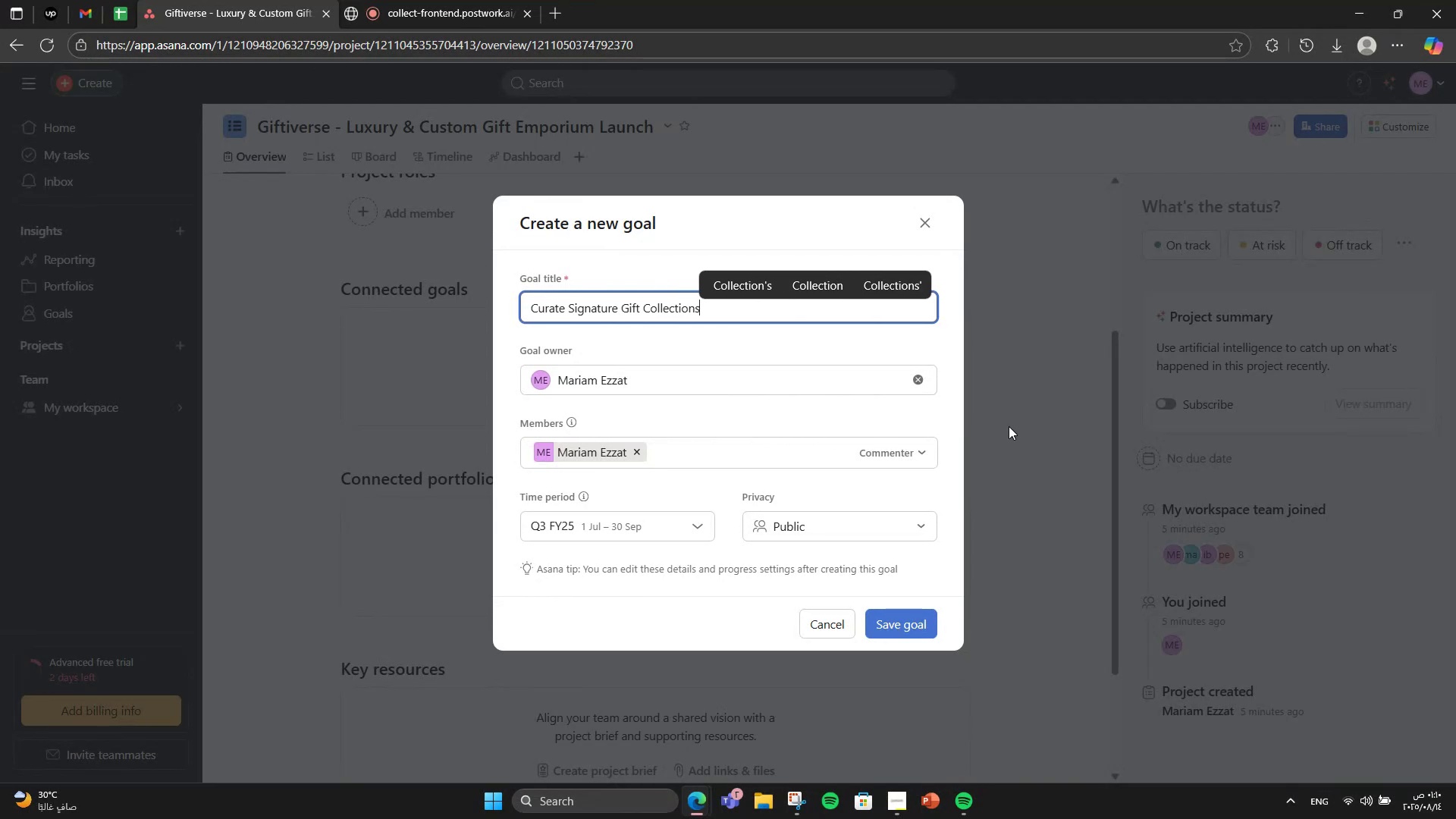 
left_click([911, 639])
 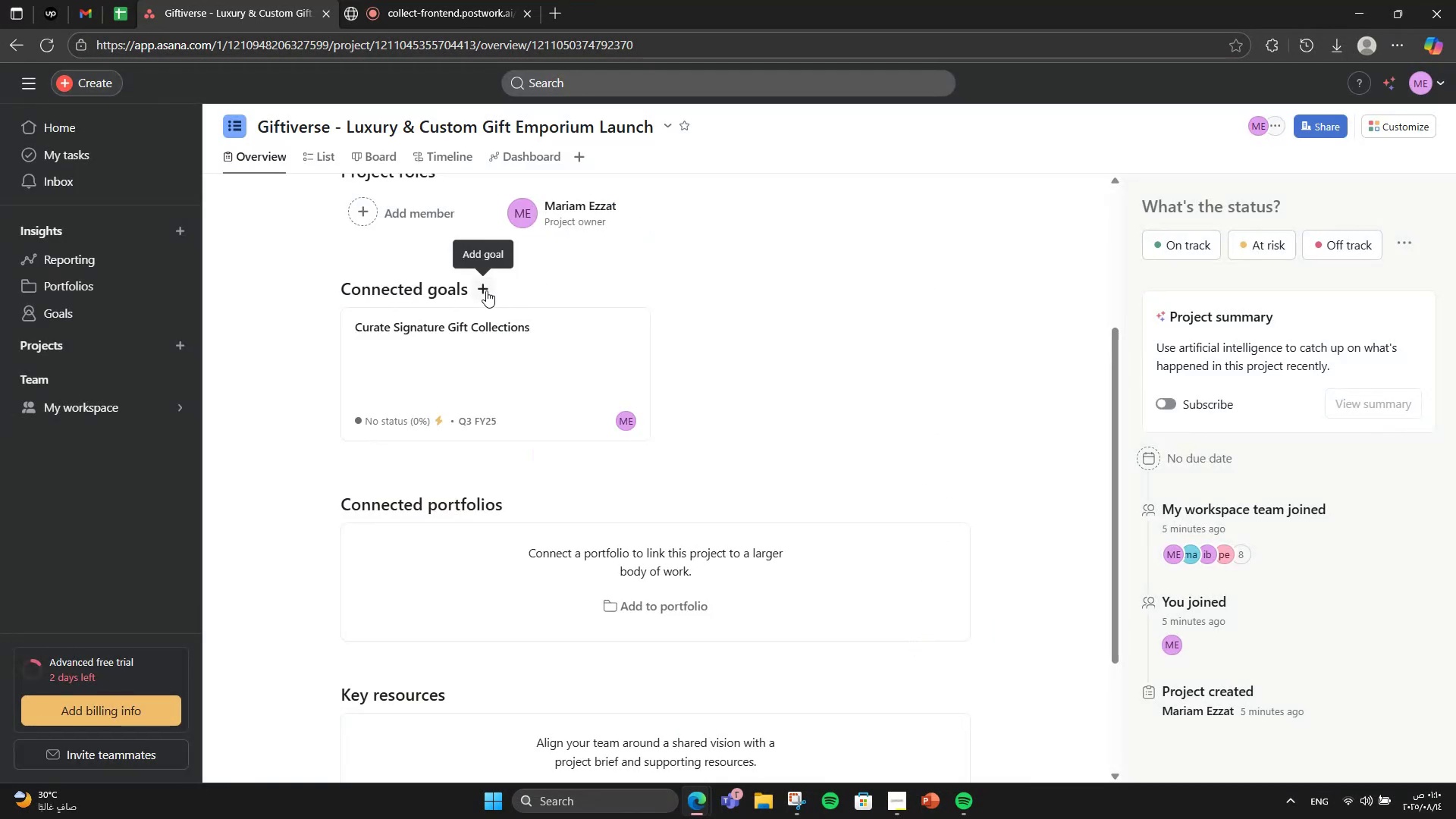 
left_click([486, 290])
 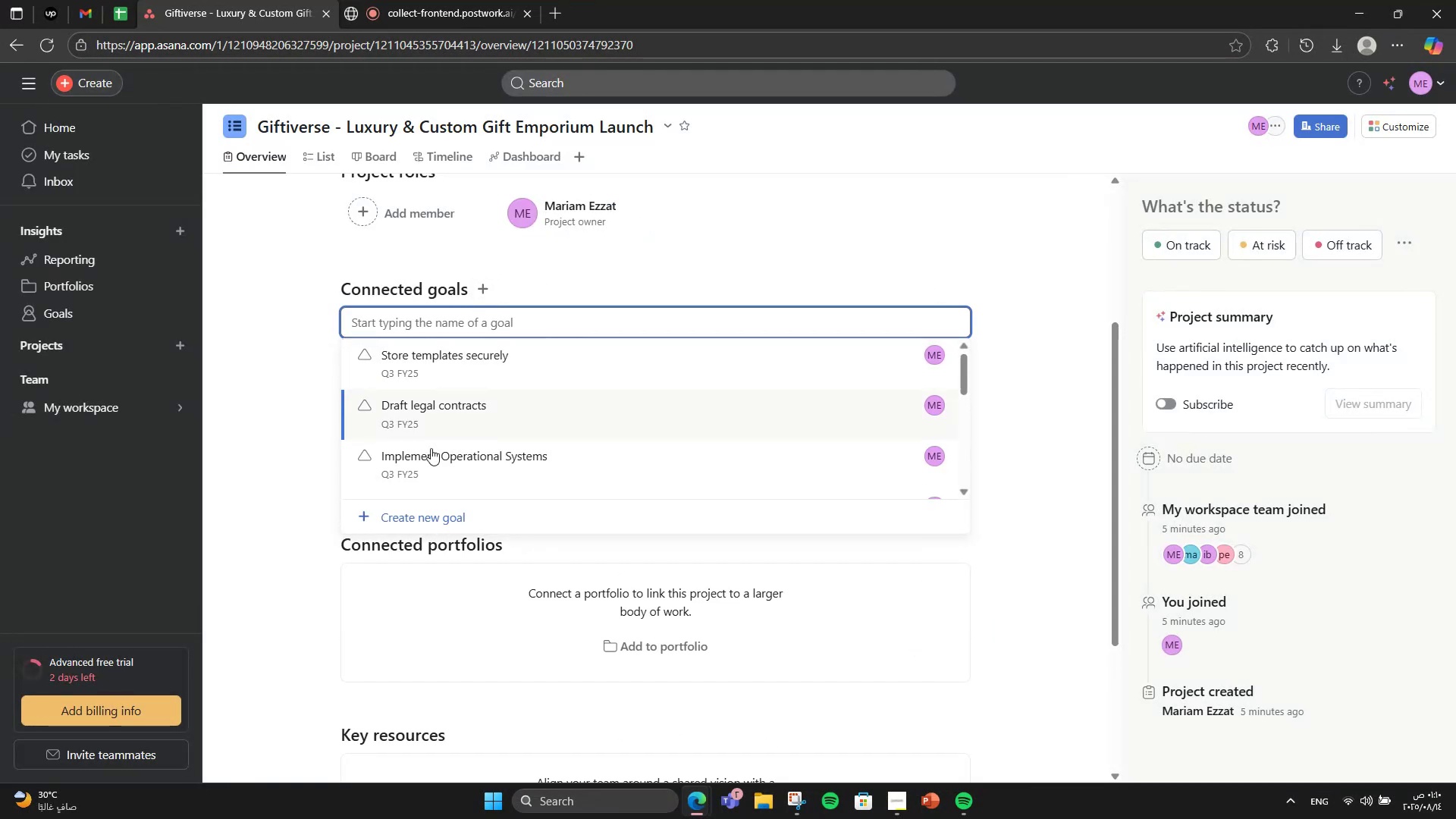 
left_click([505, 519])
 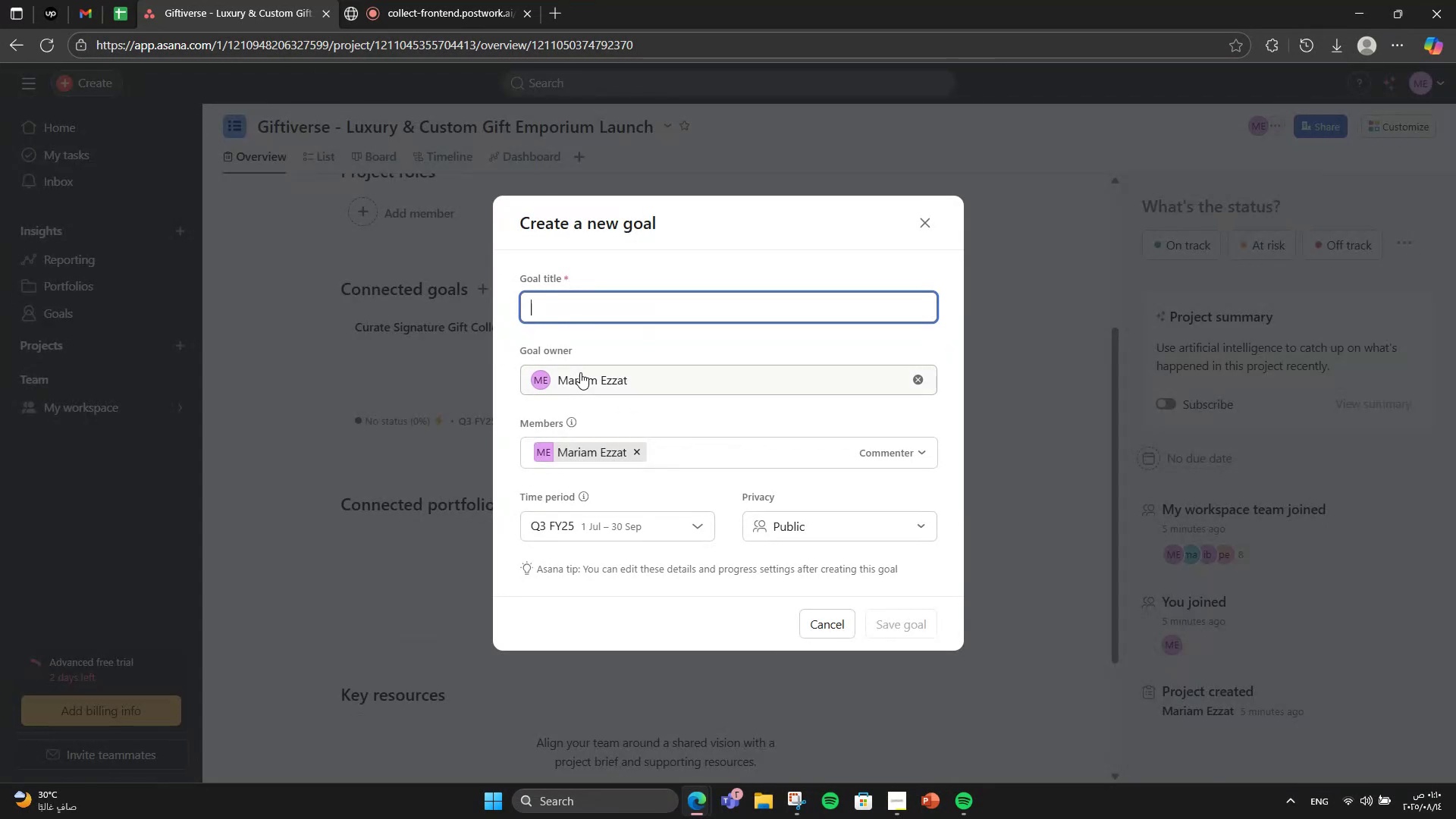 
type(Design Flag )
key(Backspace)
type(shio)
key(Backspace)
type(p Store Experience)
 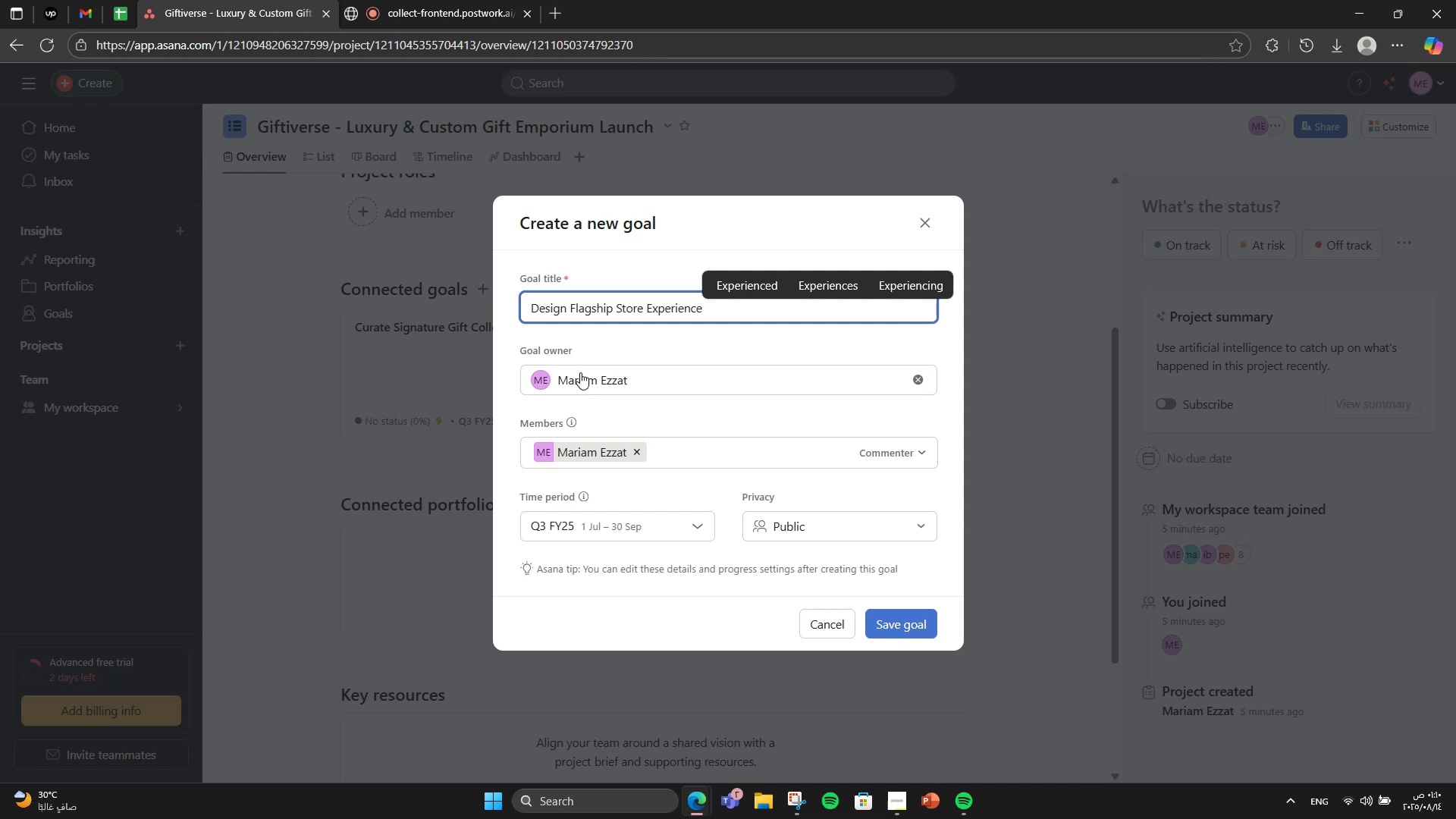 
wait(6.55)
 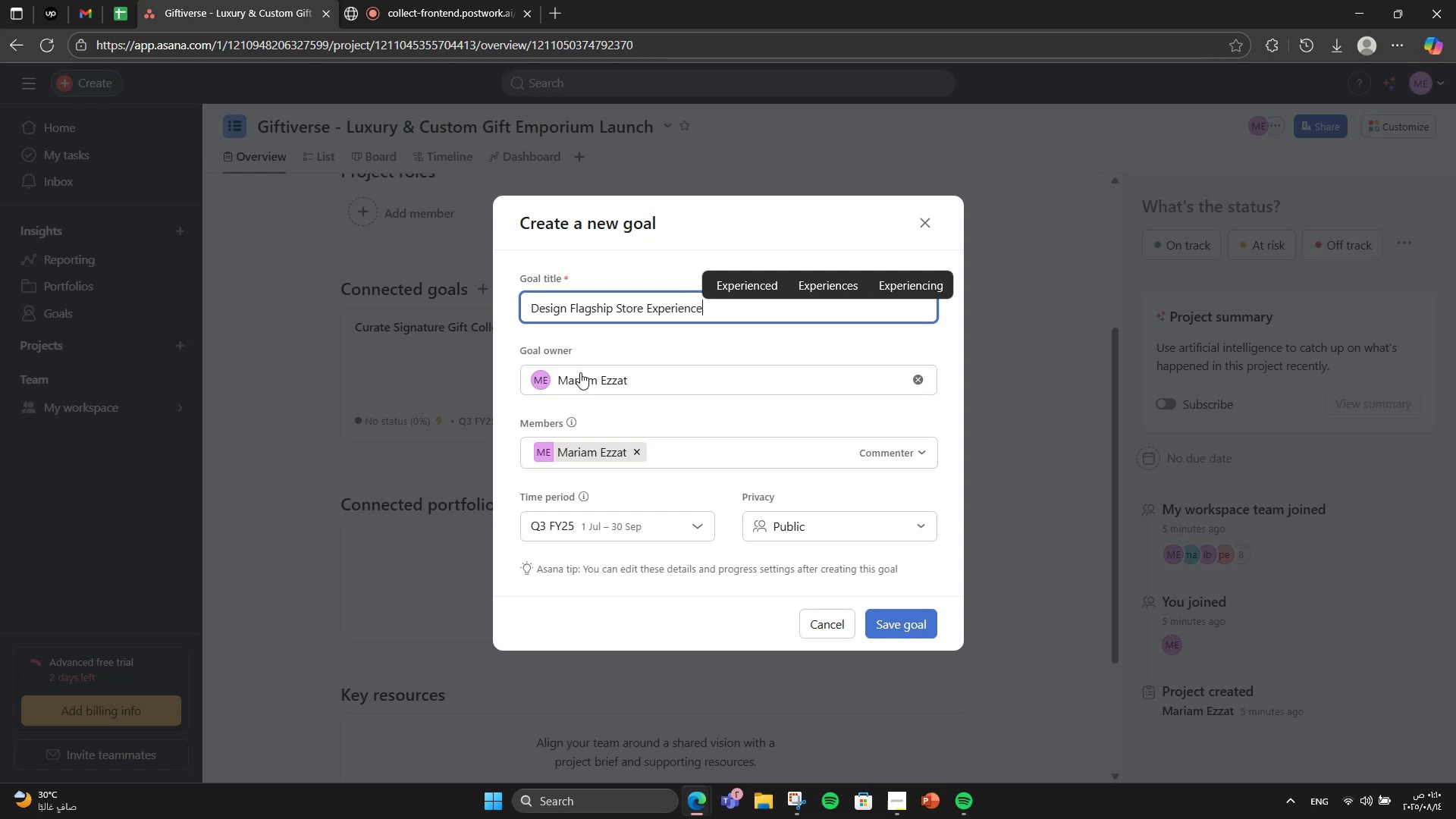 
left_click([902, 638])
 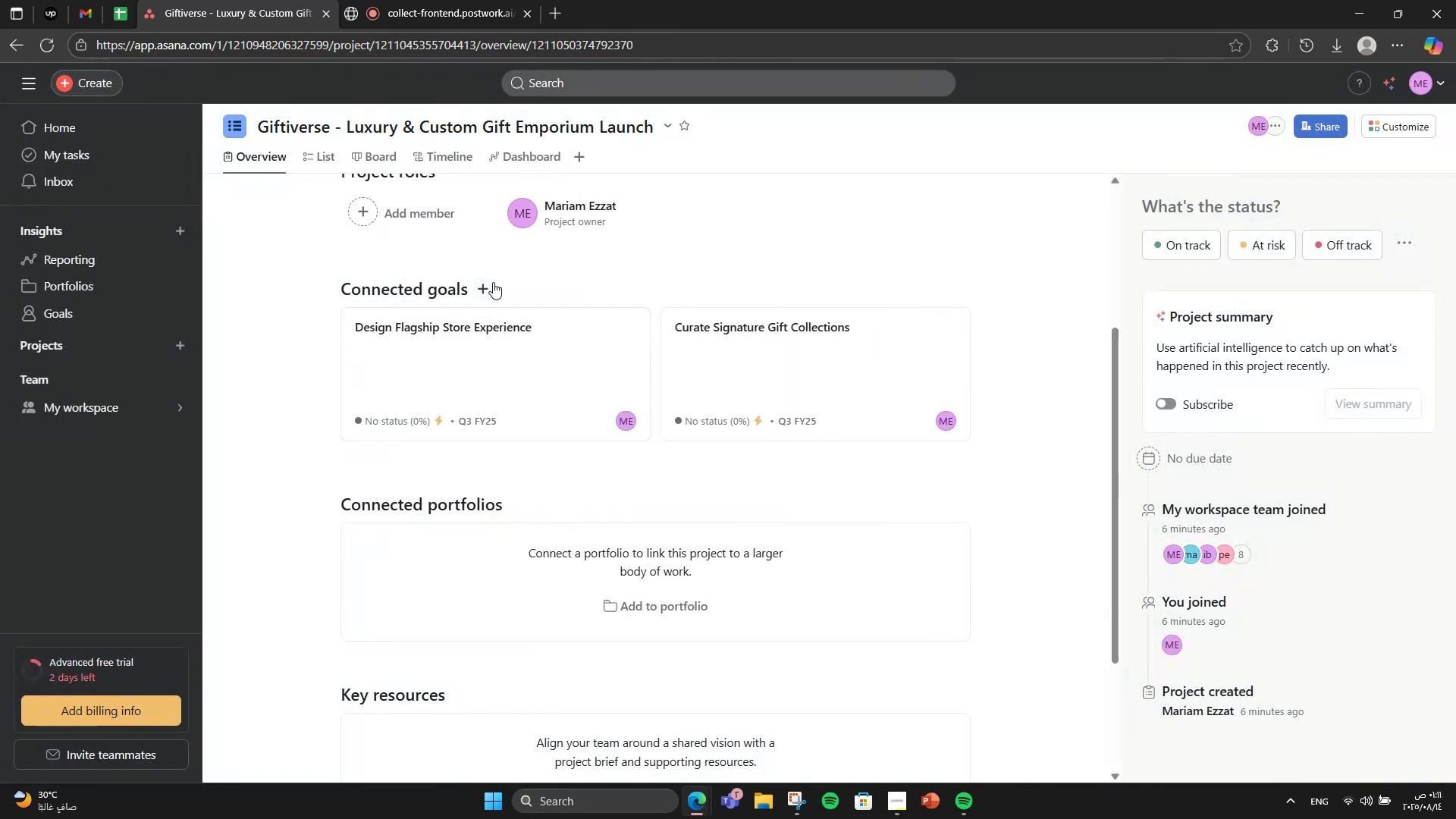 
double_click([495, 282])
 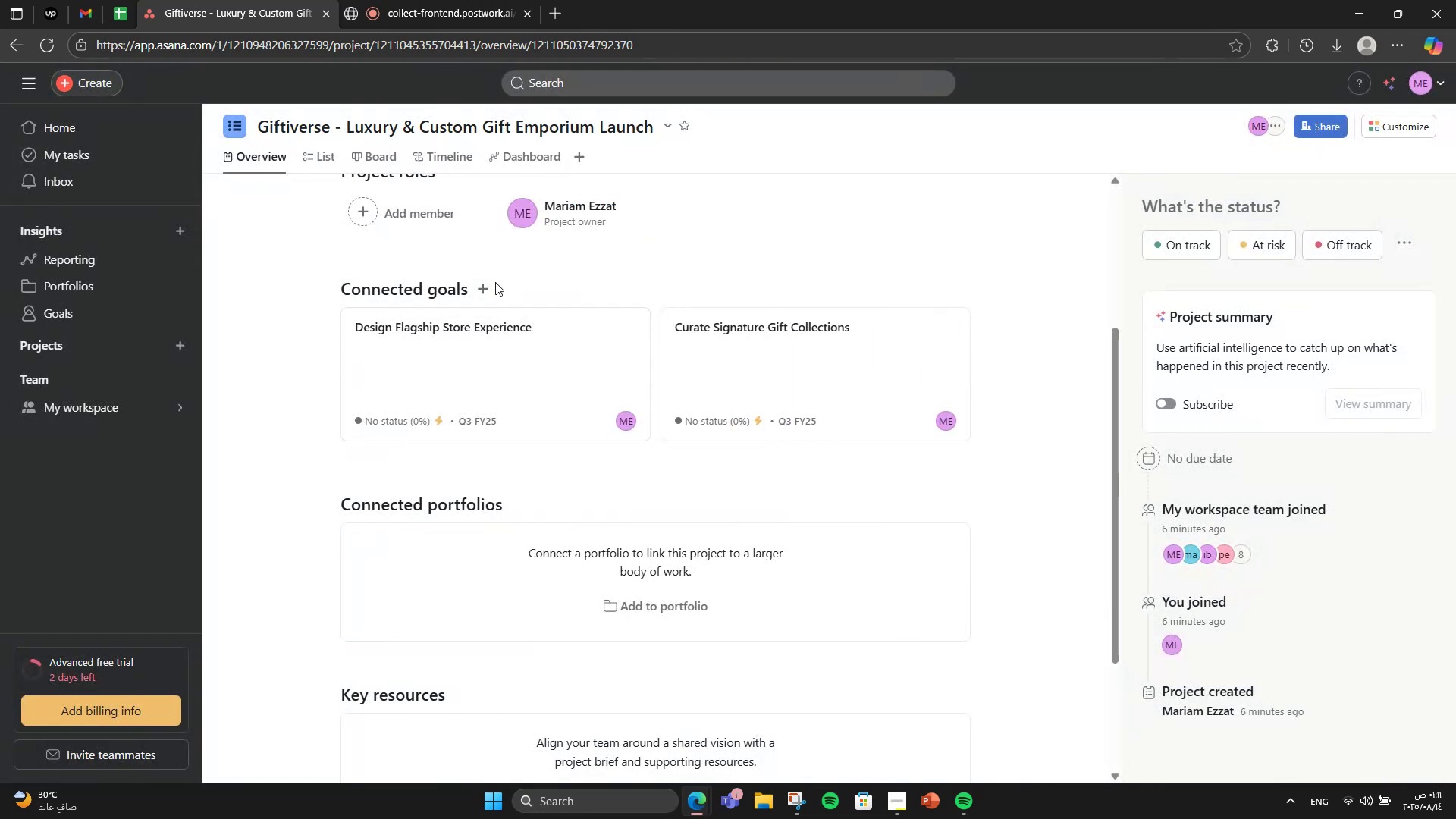 
left_click_drag(start_coordinate=[495, 282], to_coordinate=[484, 282])
 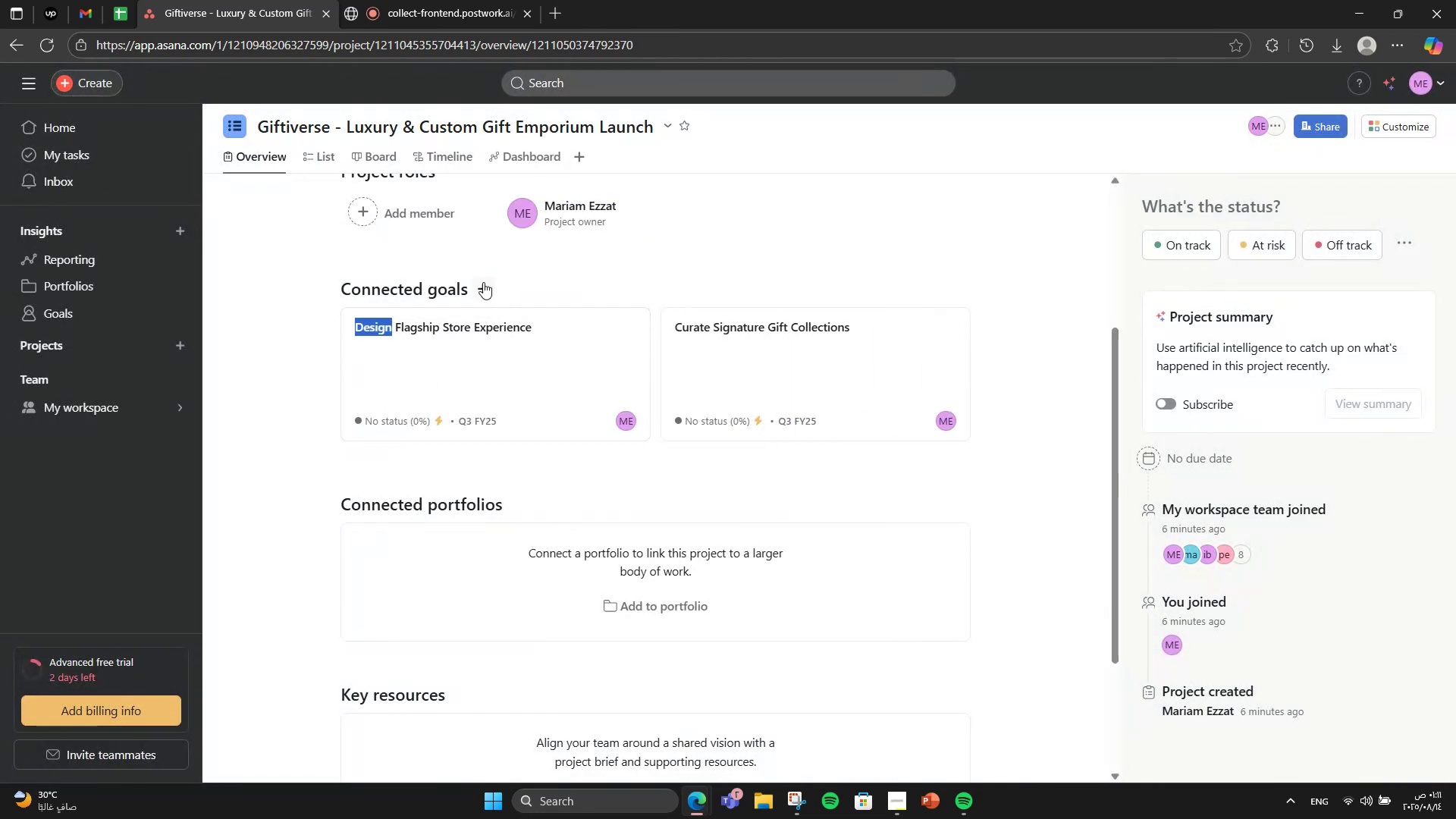 
triple_click([483, 282])
 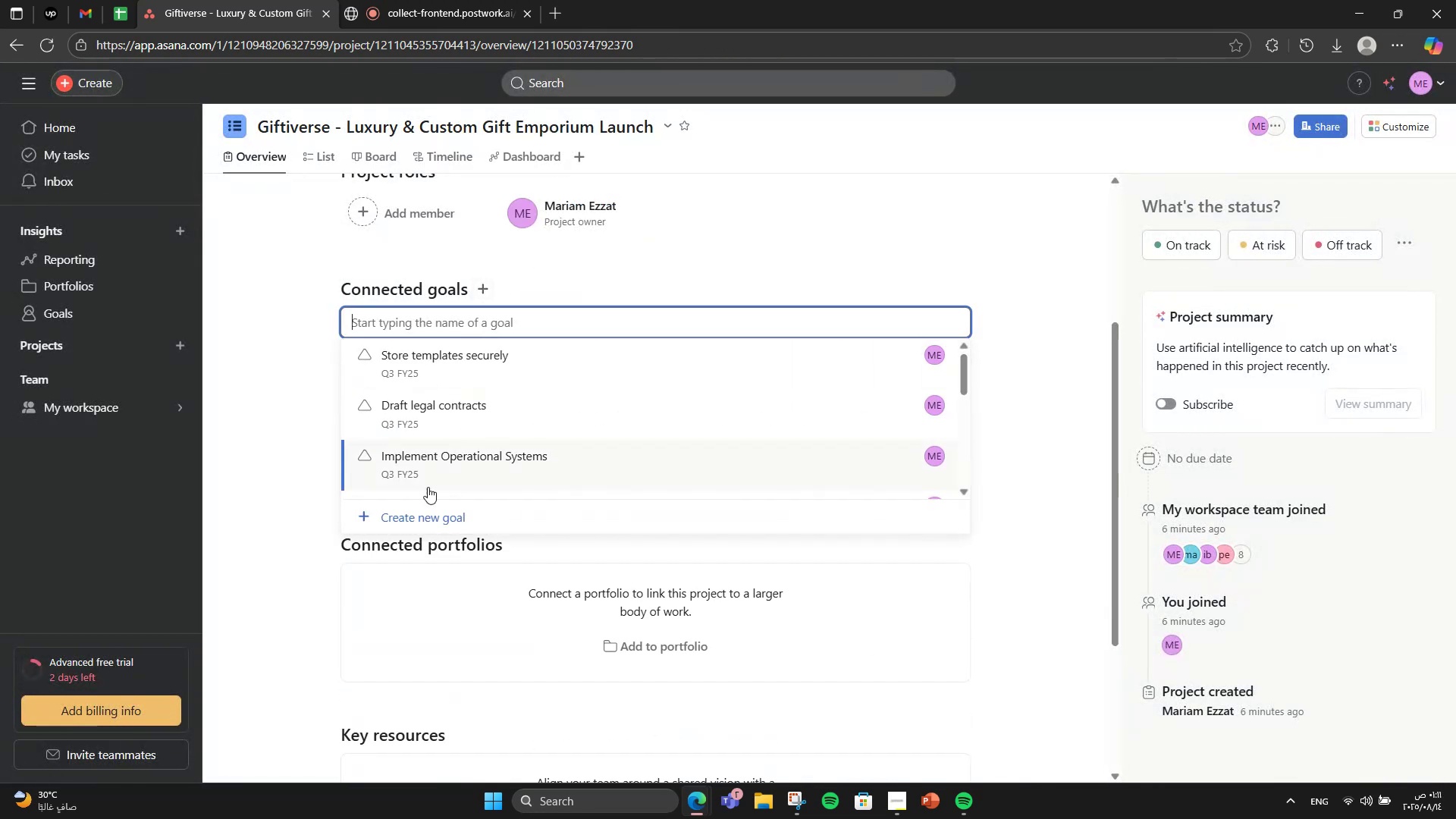 
left_click([471, 507])
 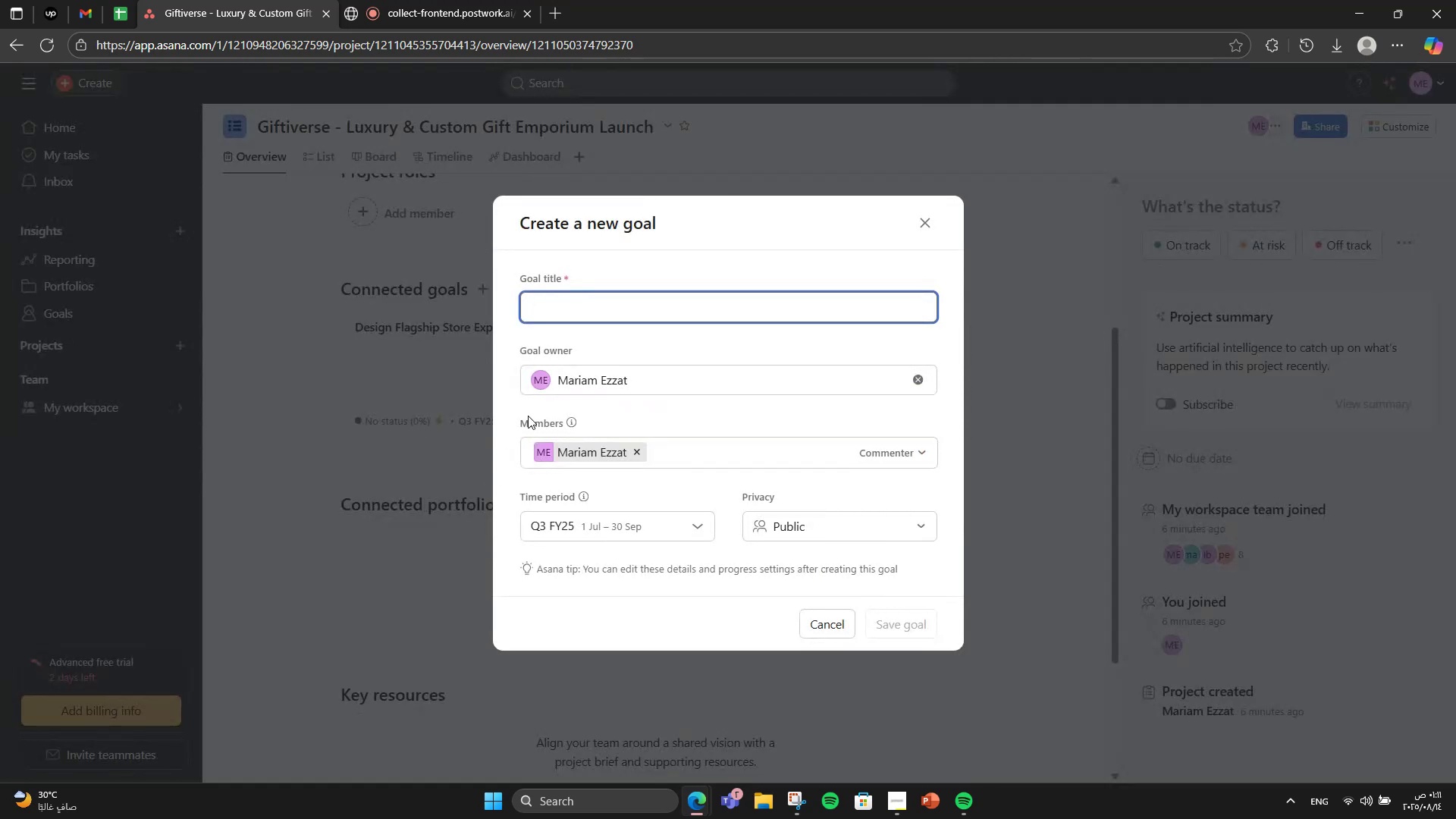 
type(Introduce Cusrt)
key(Backspace)
key(Backspace)
type(t)
key(Backspace)
type(toization omization & Engraving Sev)
key(Backspace)
type(rvices)
 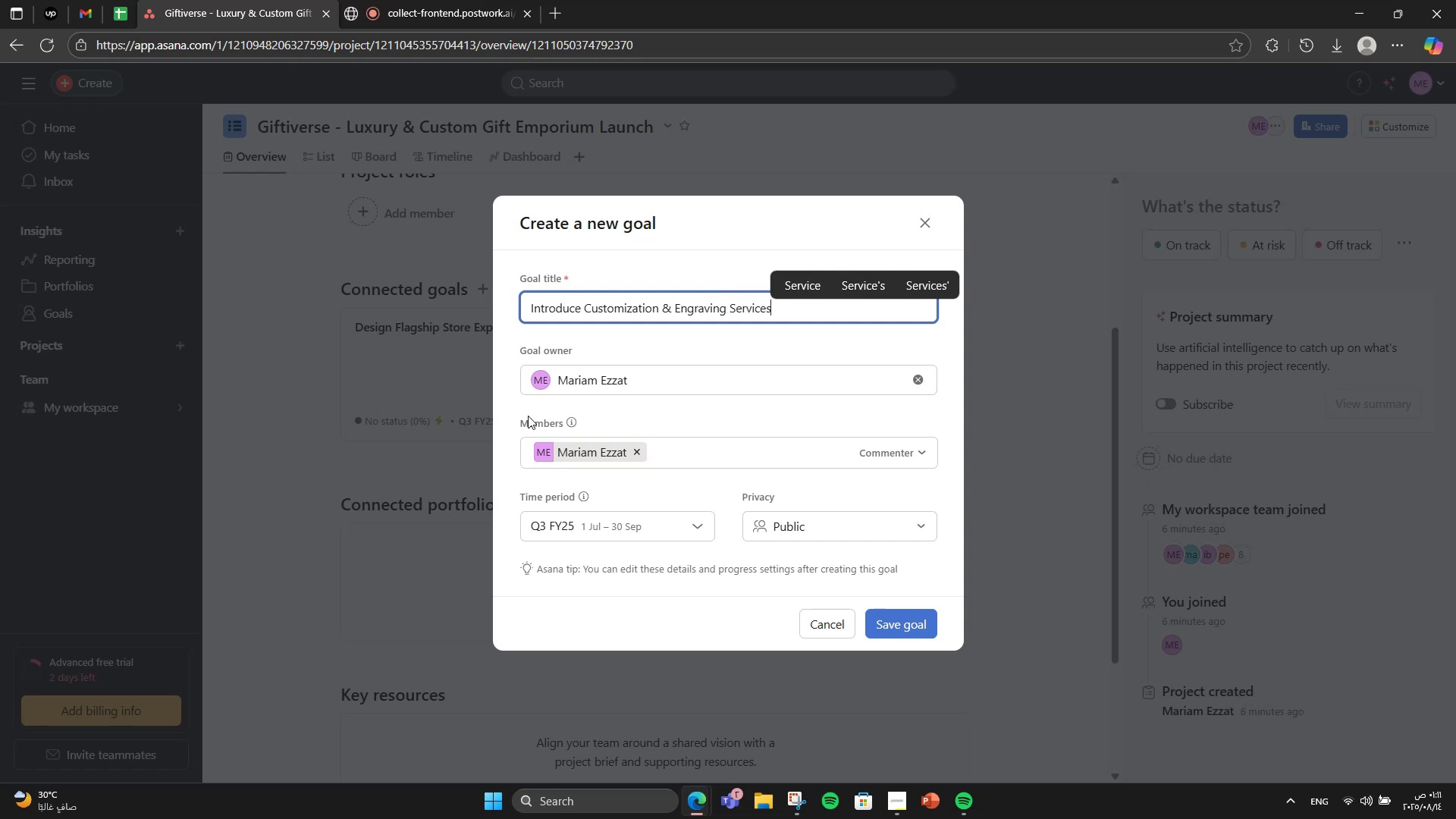 
left_click([889, 614])
 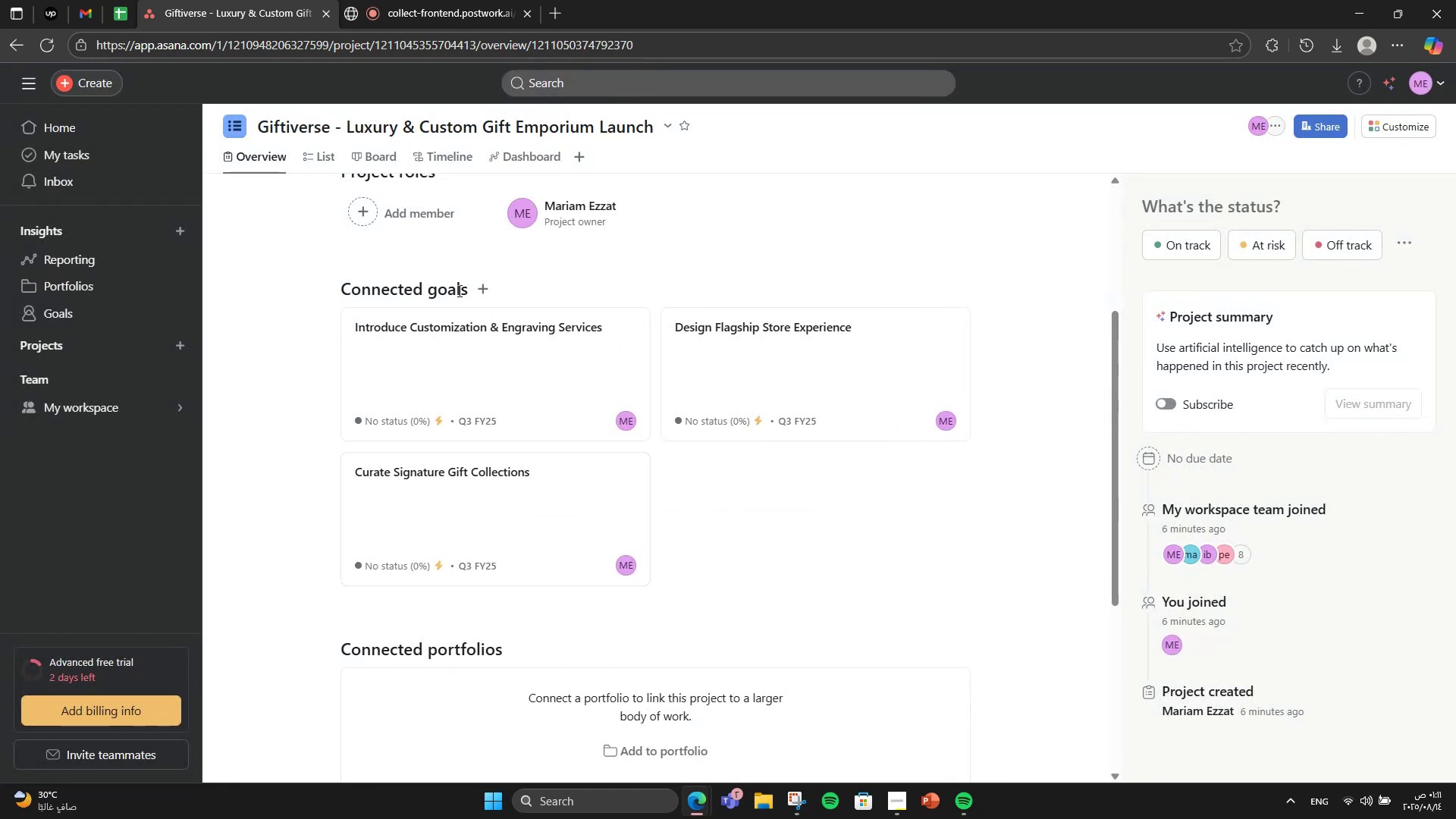 
left_click([488, 297])
 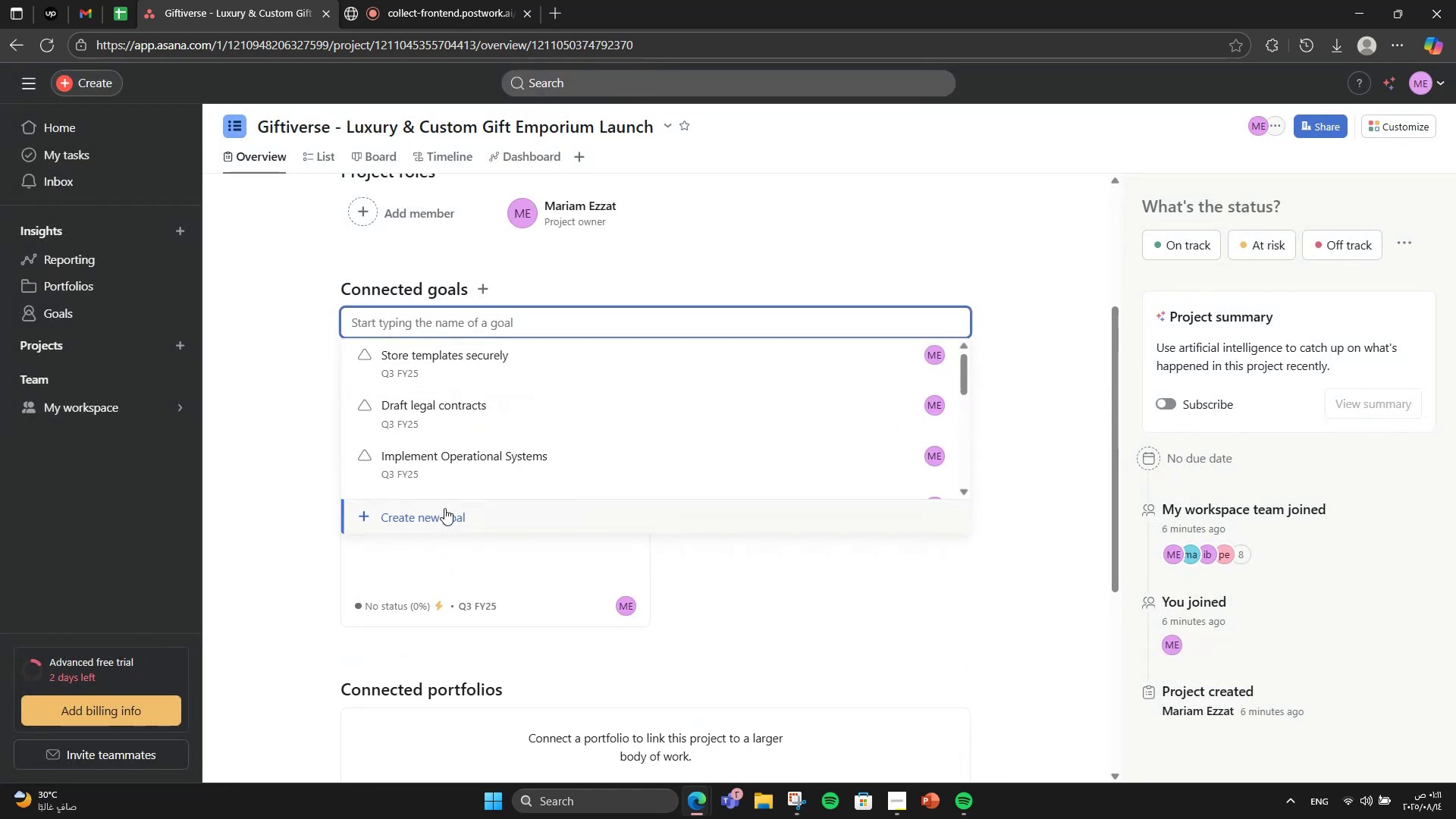 
left_click([441, 512])
 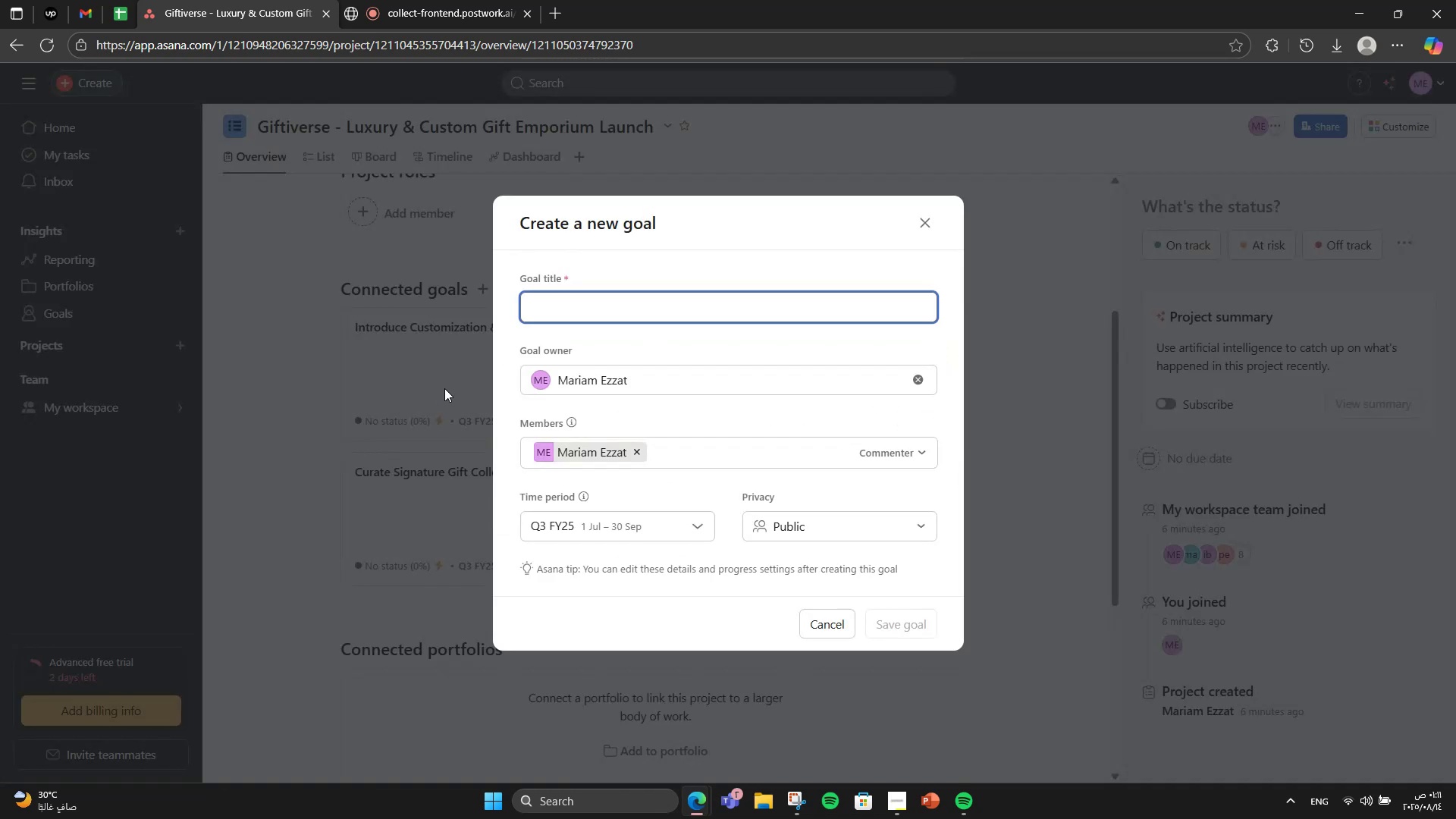 
type(Creay)
key(Backspace)
type(te Seasonal )
 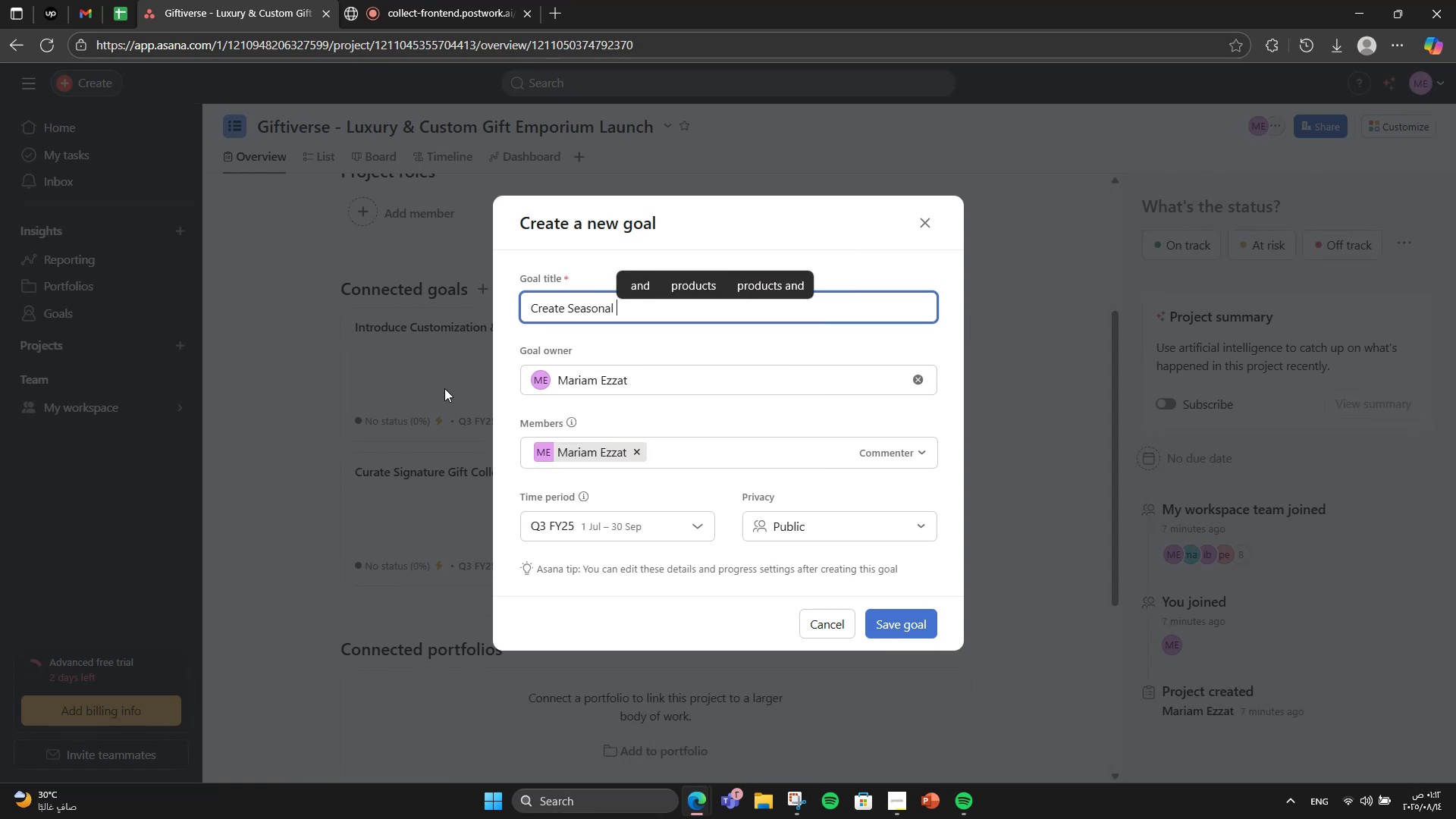 
wait(5.23)
 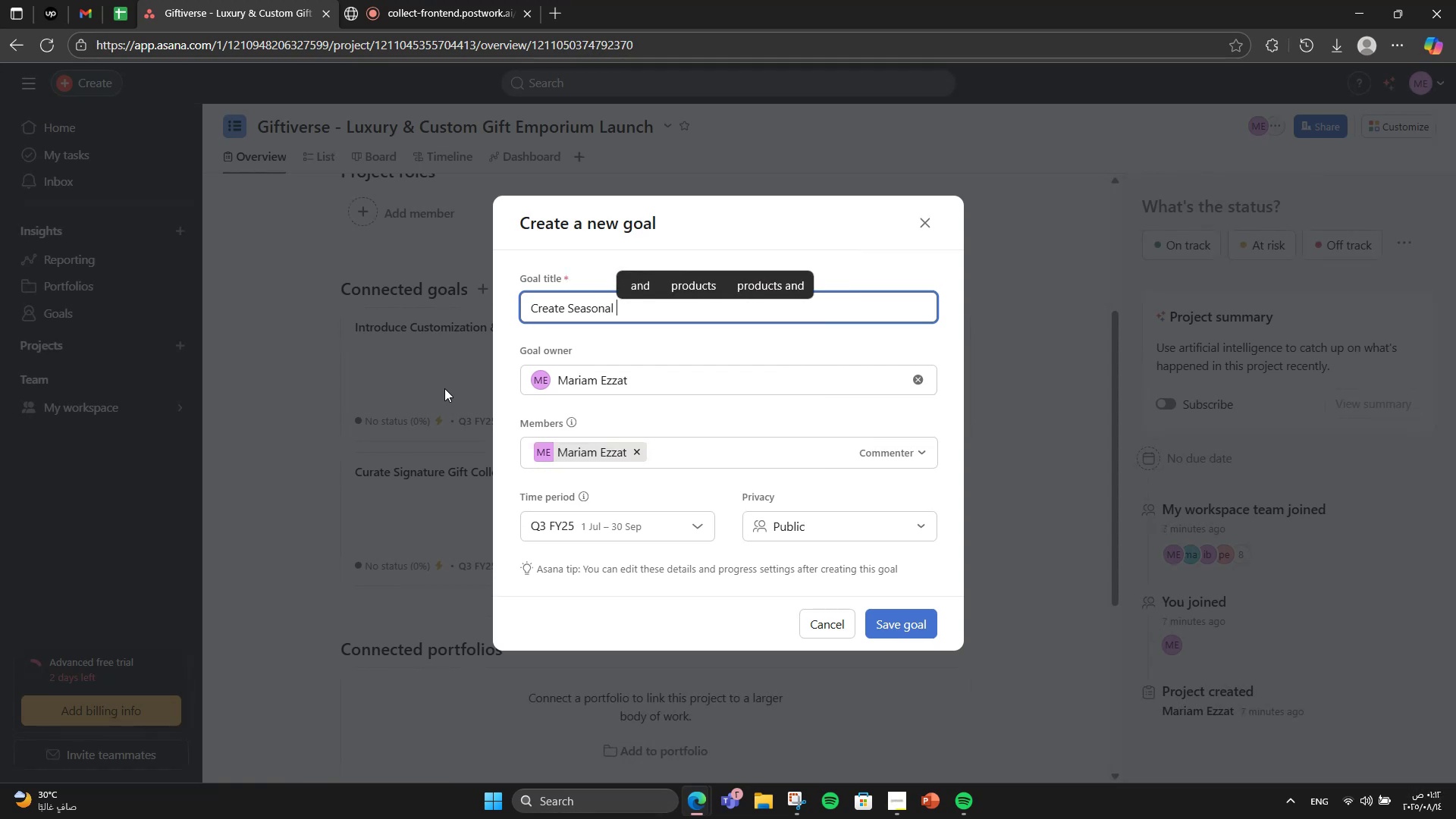 
type(& Eva)
key(Backspace)
type(em)
key(Backspace)
type(nt Marketing Sta)
key(Backspace)
type(rategy)
 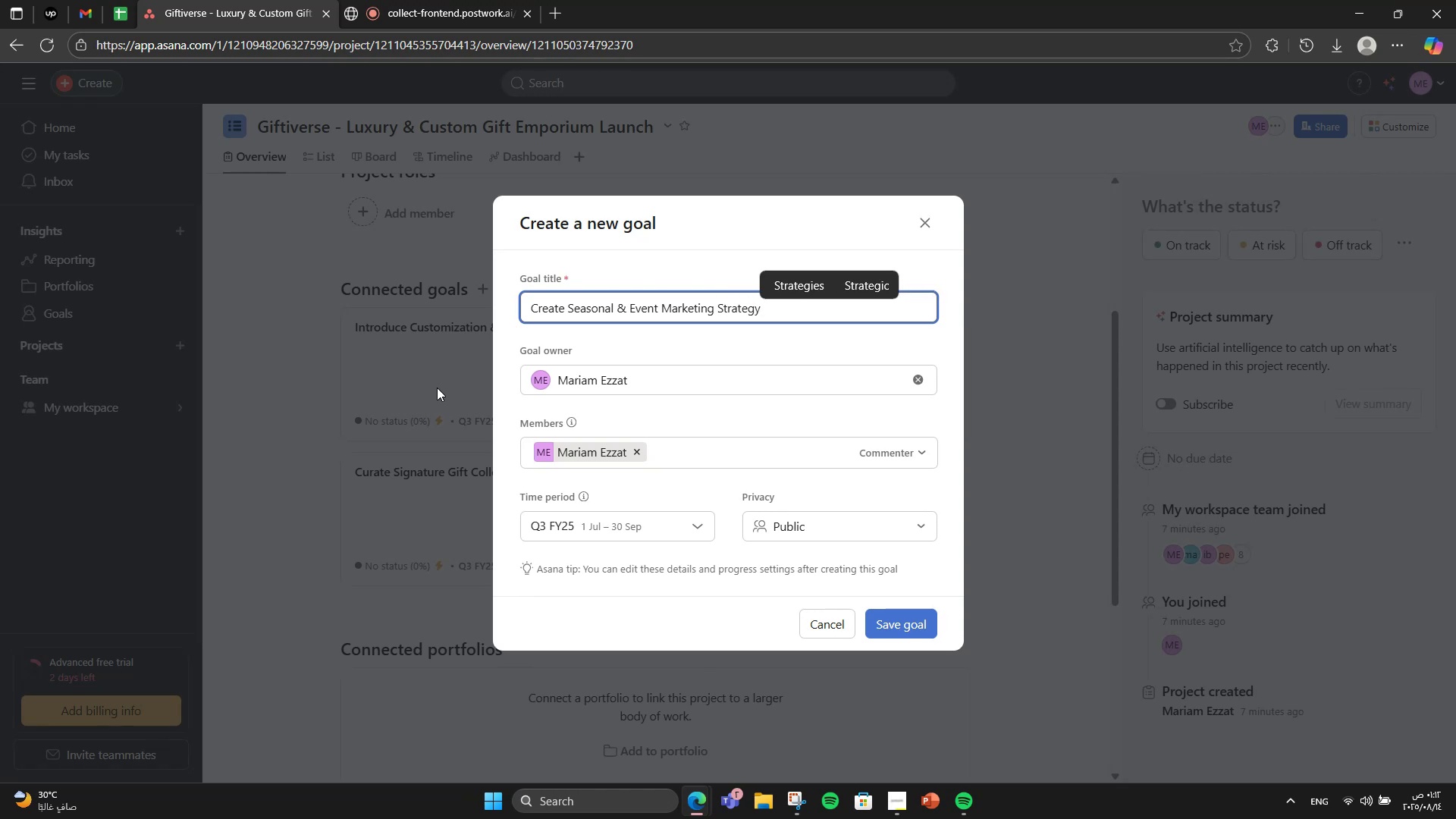 
left_click([926, 626])
 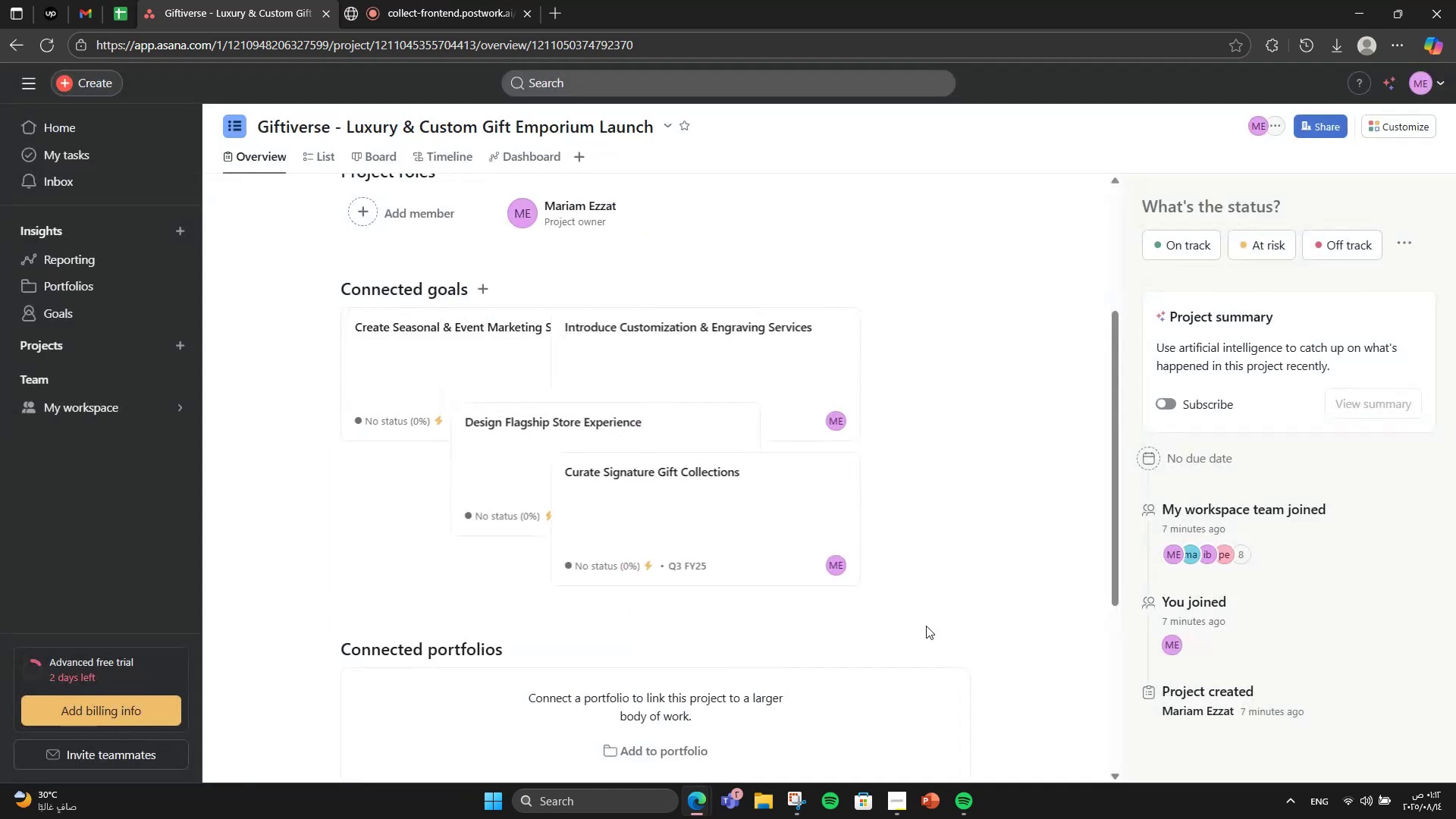 
mouse_move([759, 577])
 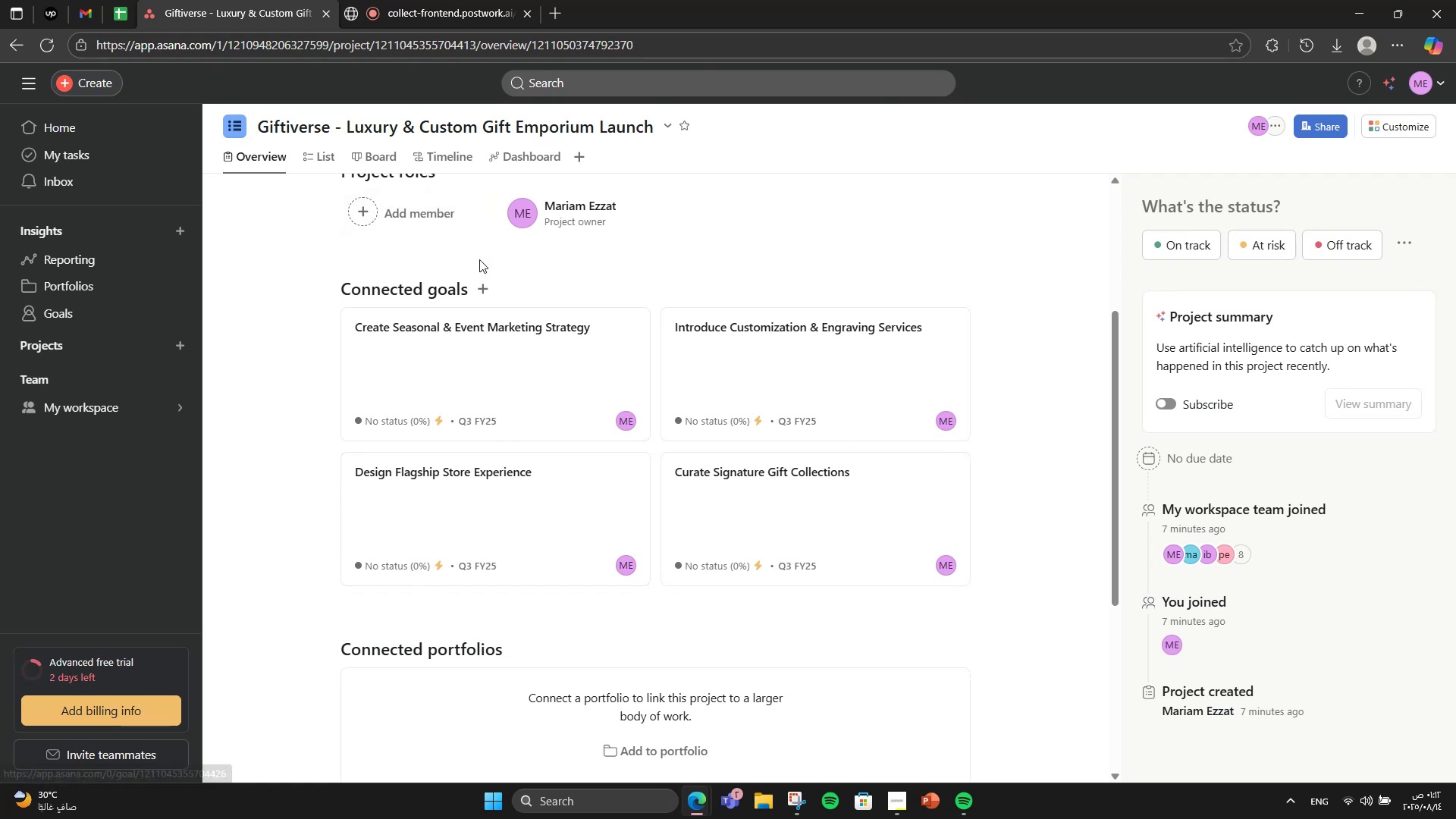 
left_click([475, 290])
 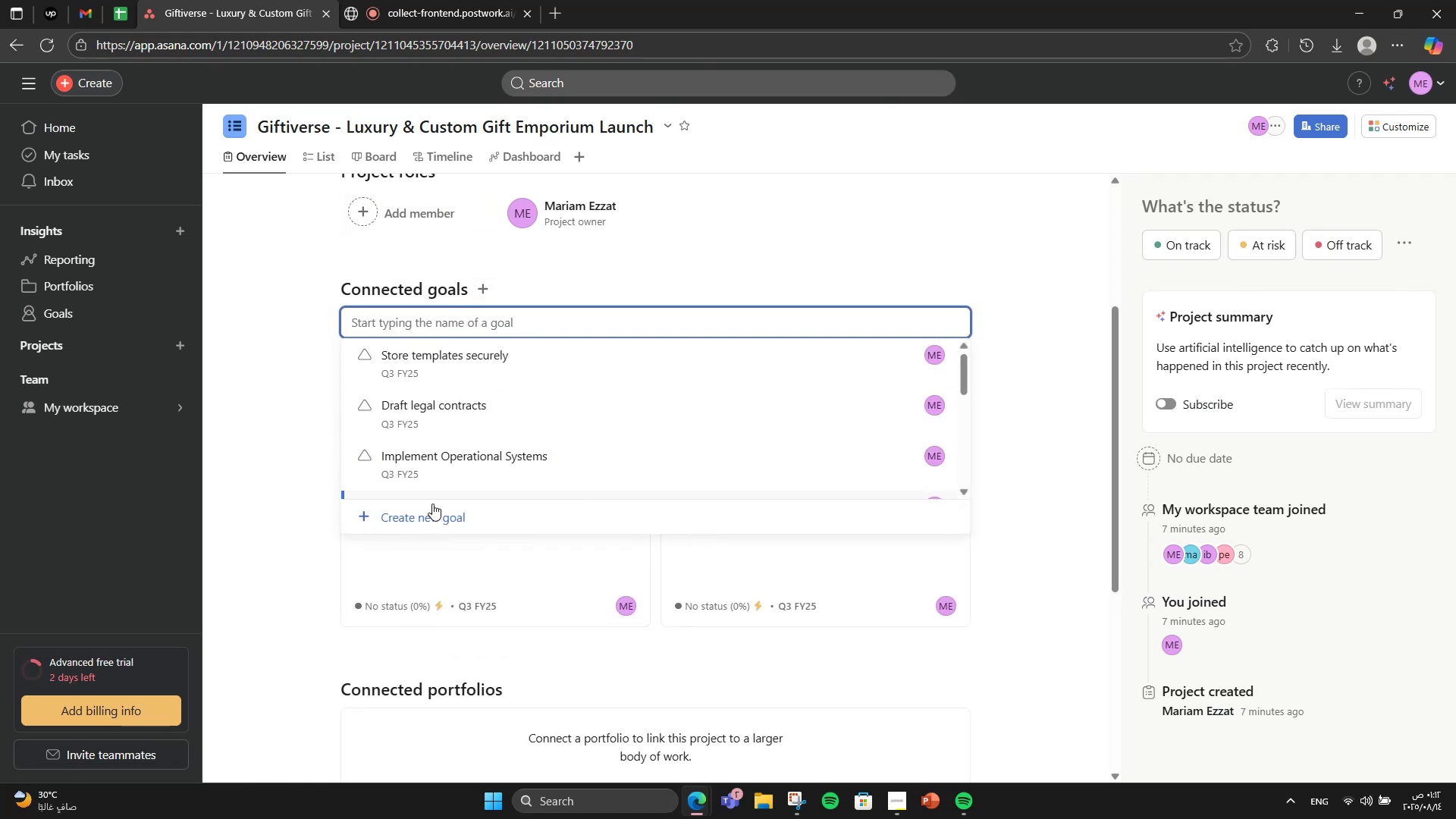 
left_click([442, 513])
 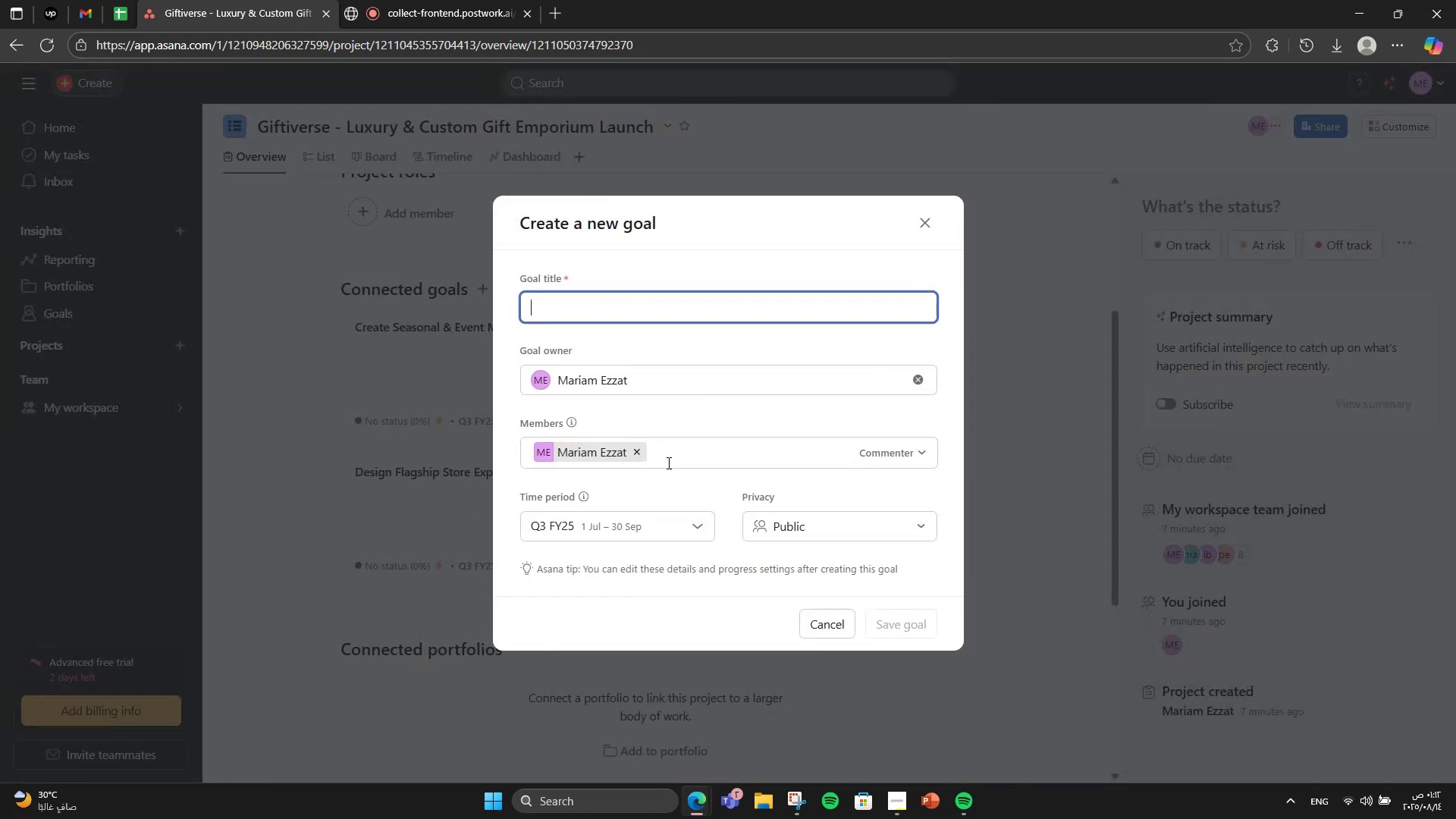 
type(Establish Corporate Gifting Program)
 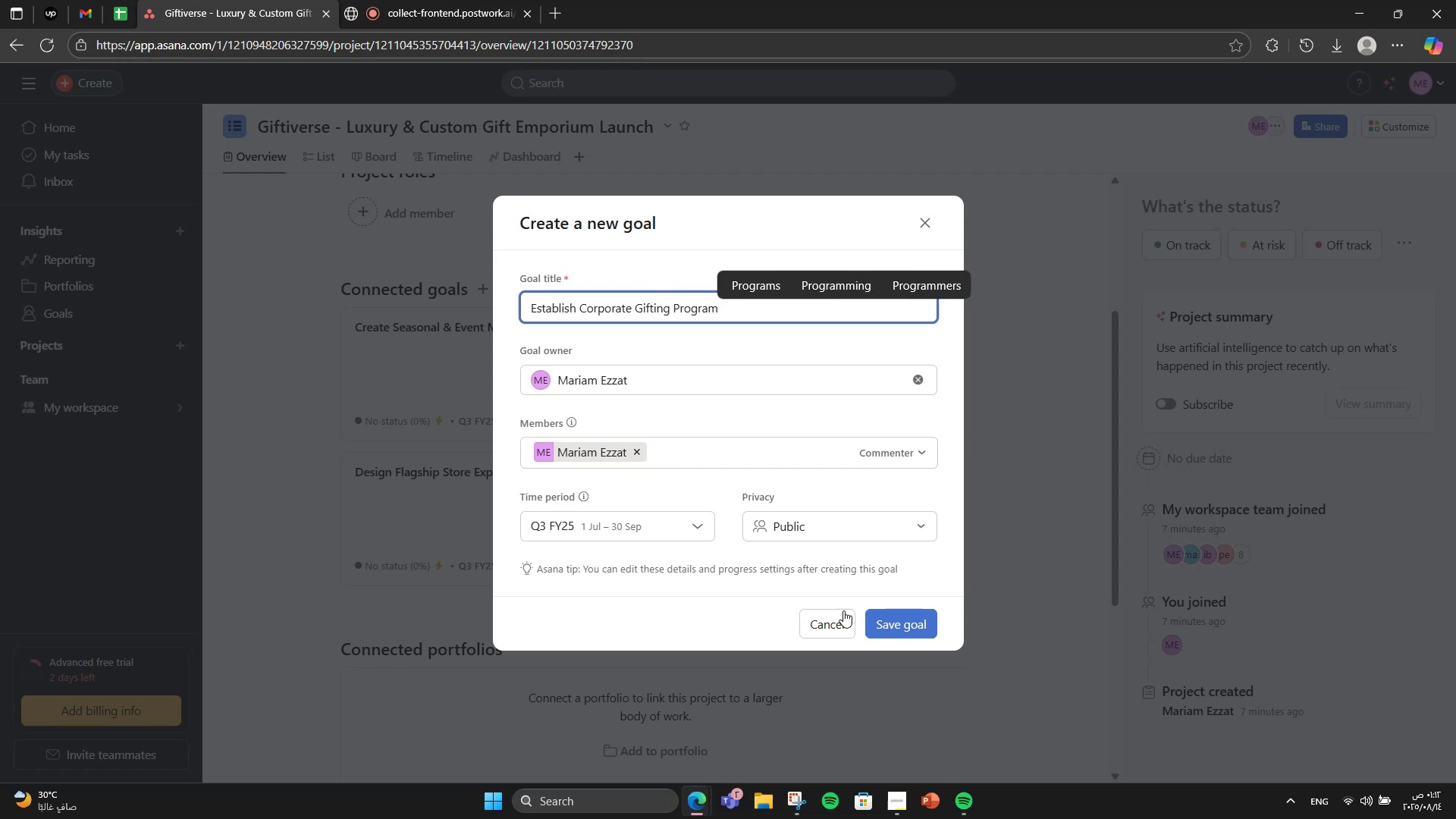 
left_click([881, 613])
 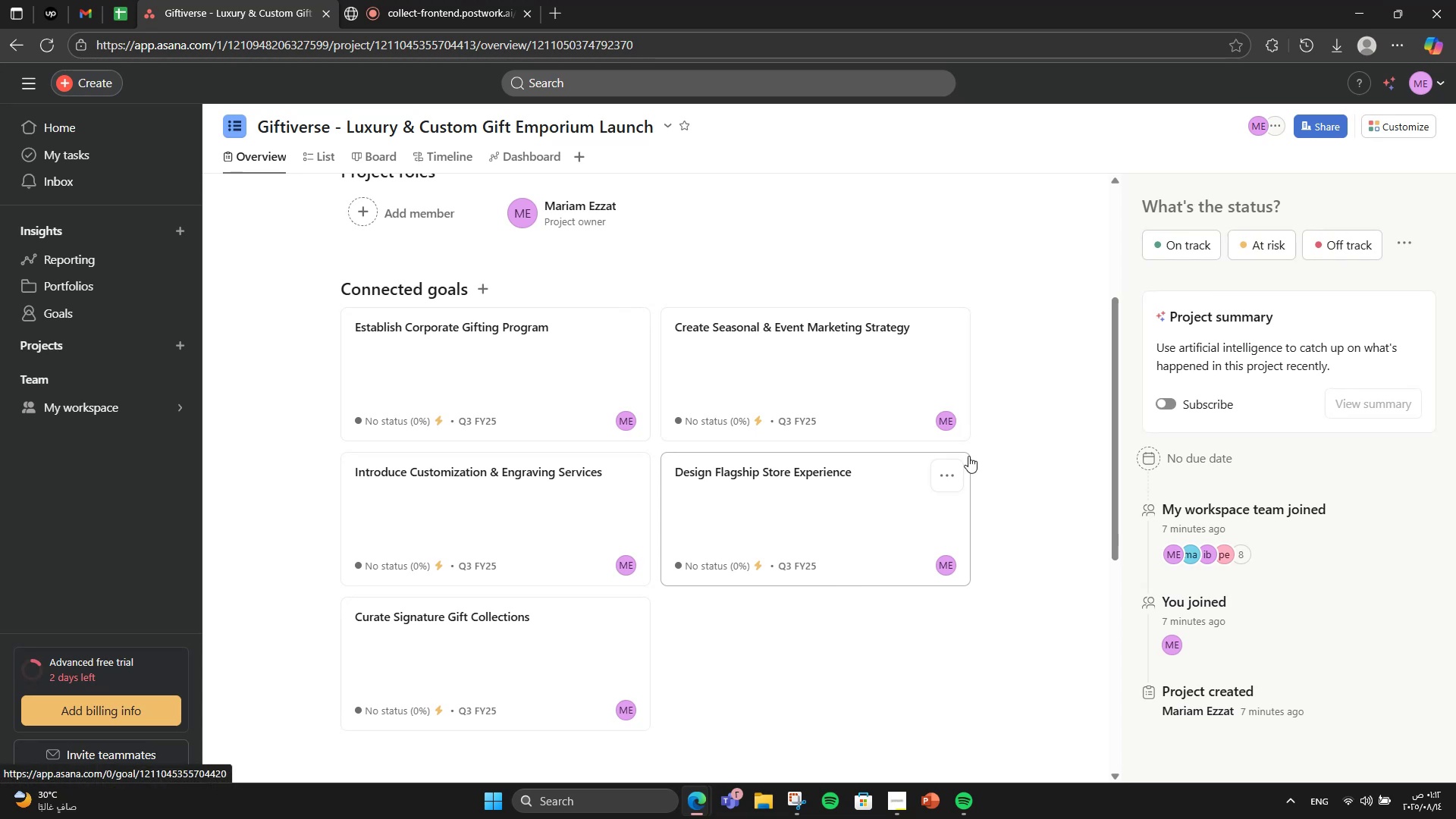 
wait(10.89)
 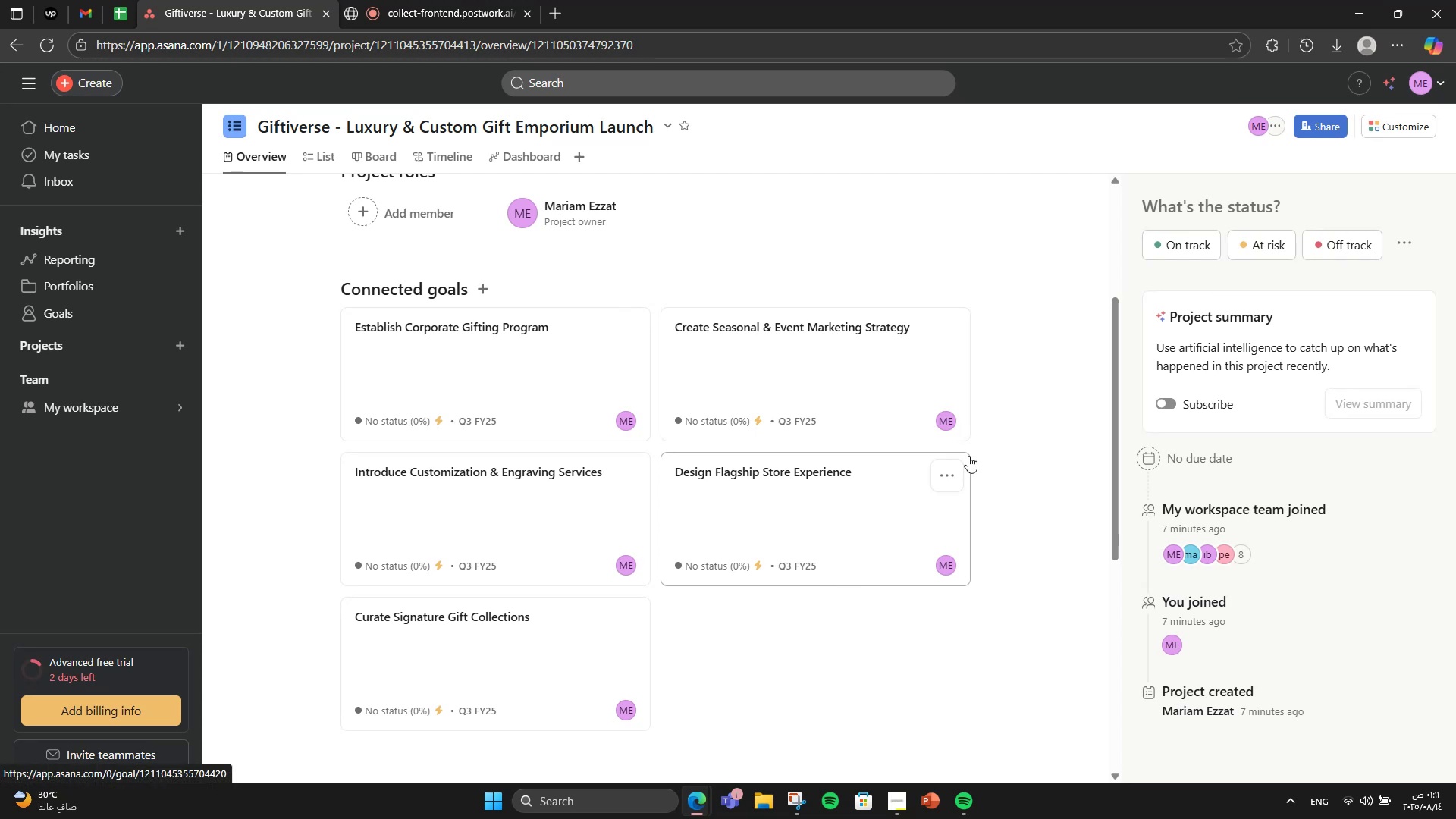 
left_click([435, 632])
 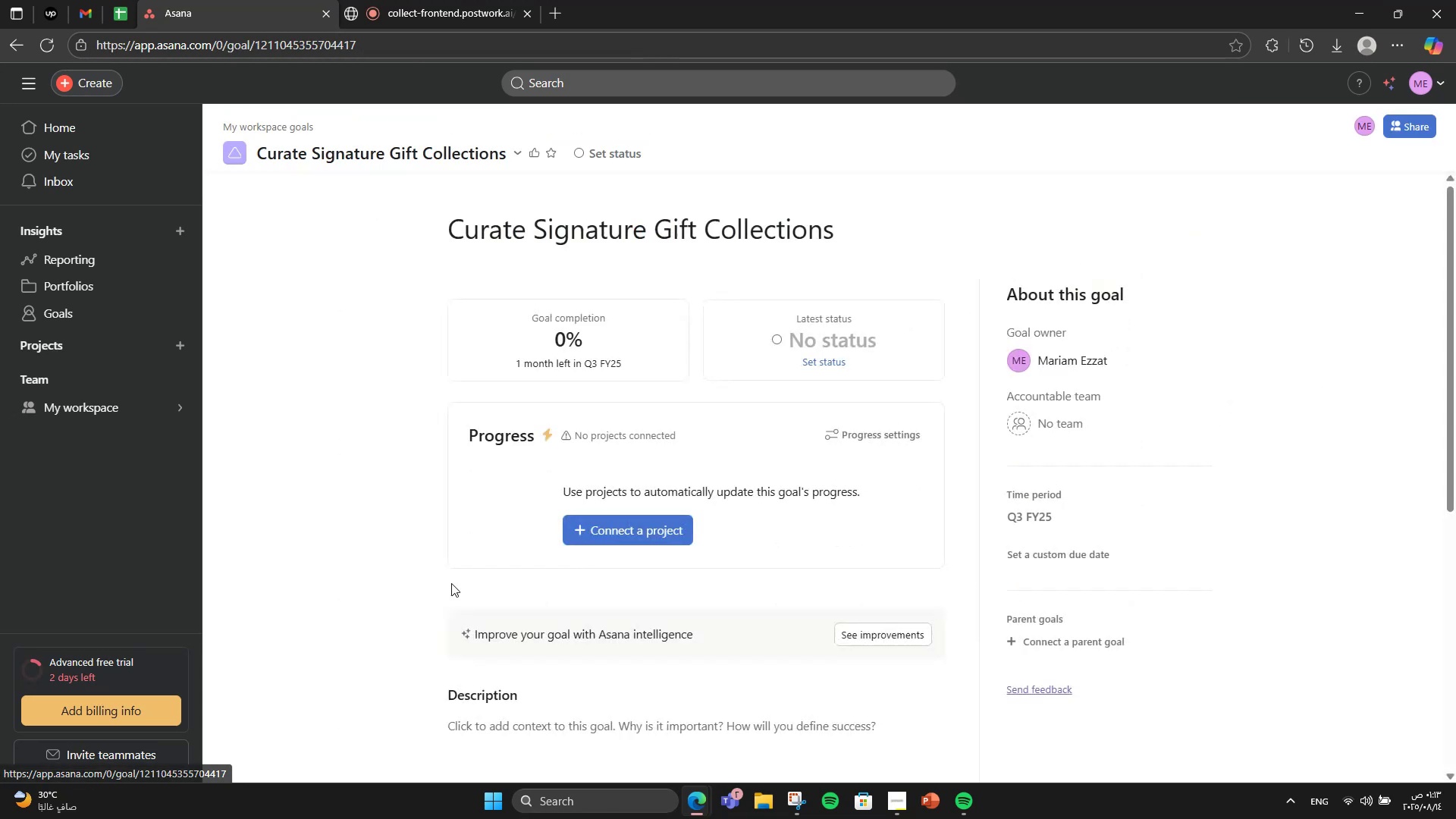 
scroll: coordinate [566, 421], scroll_direction: down, amount: 6.0
 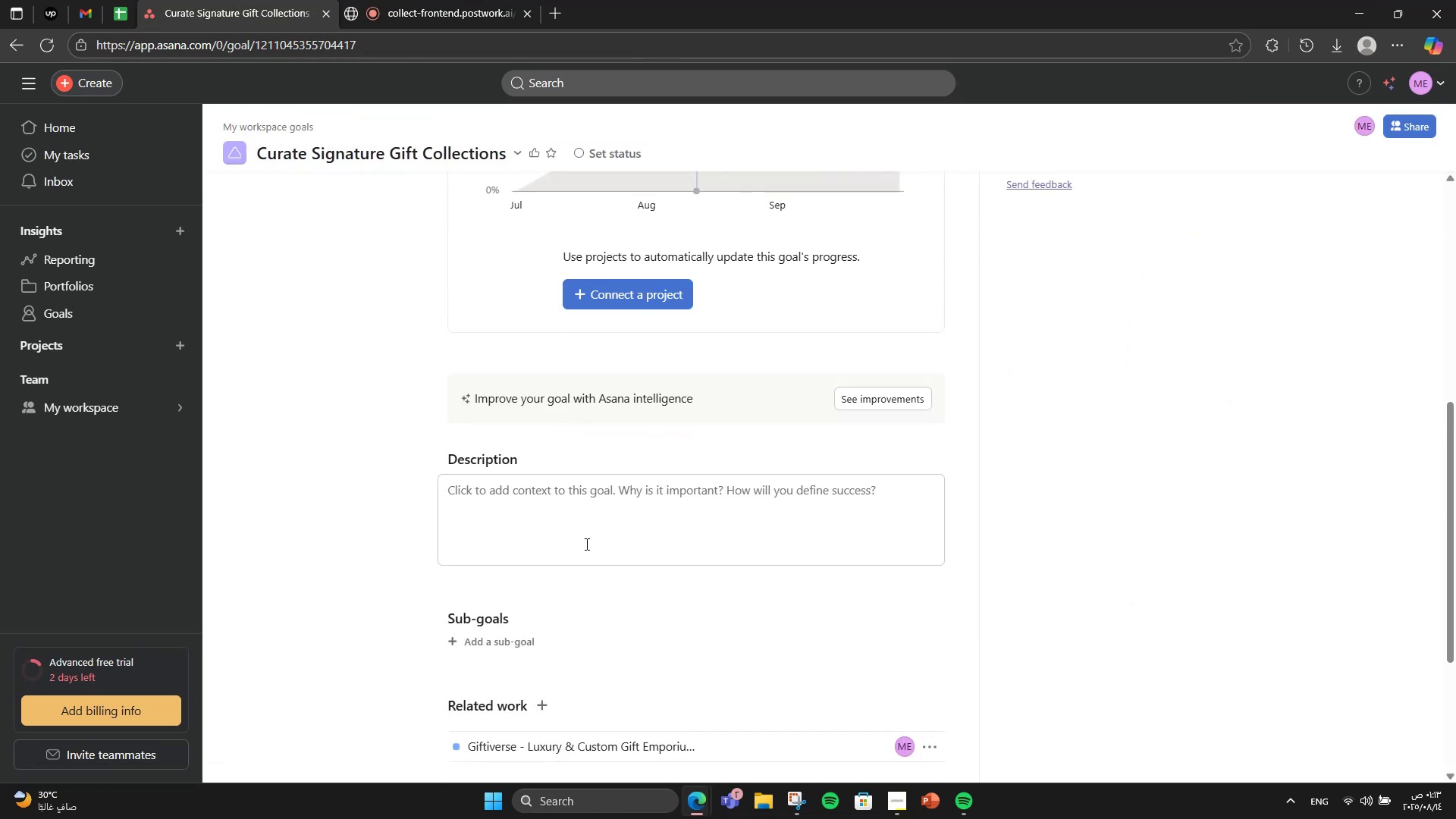 
left_click([588, 545])
 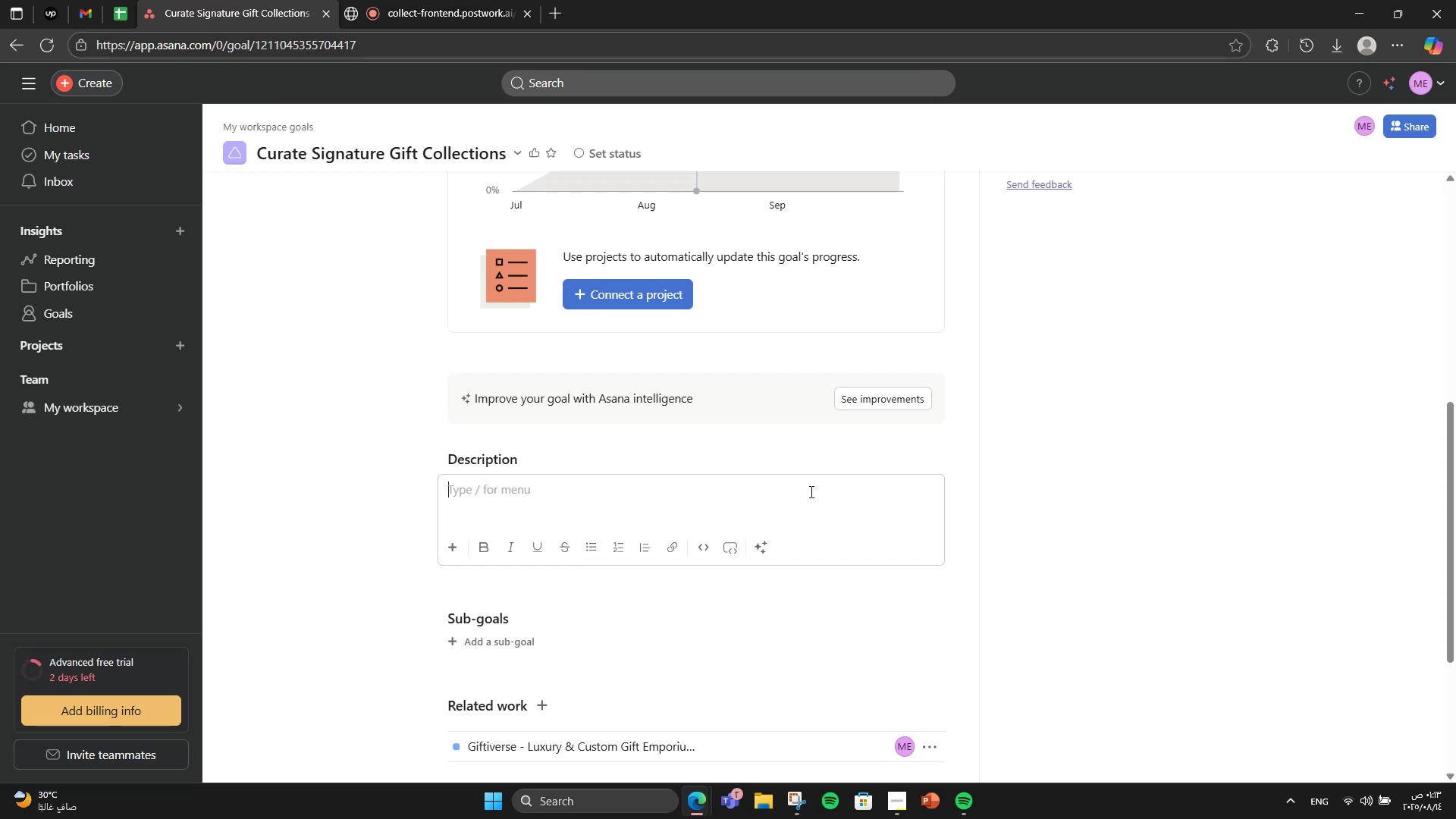 
type(Develop themed )
key(Backspace)
type(, high-end gift packages that stand out in the mak)
key(Backspace)
type(rket)
 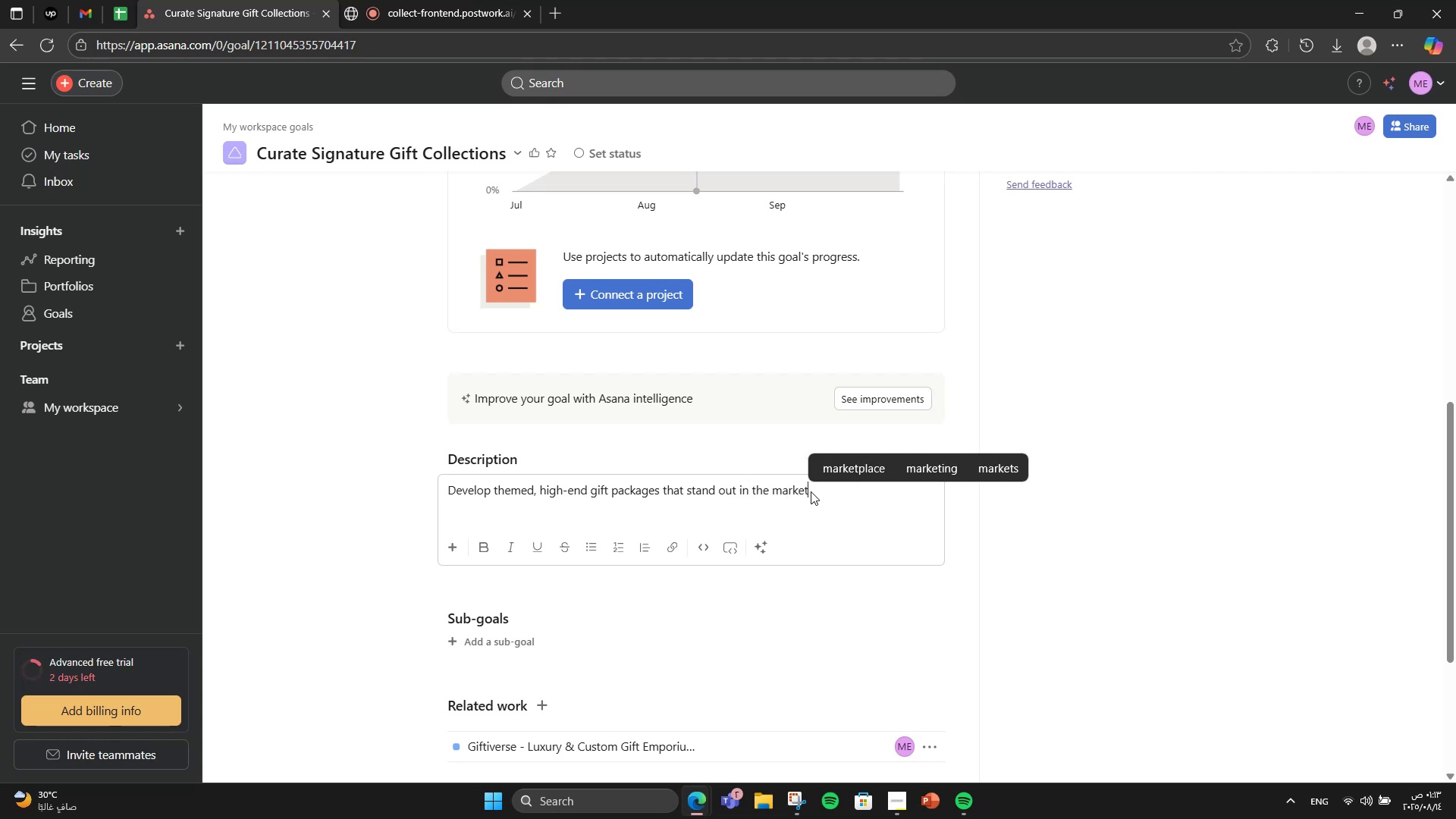 
key(Period)
 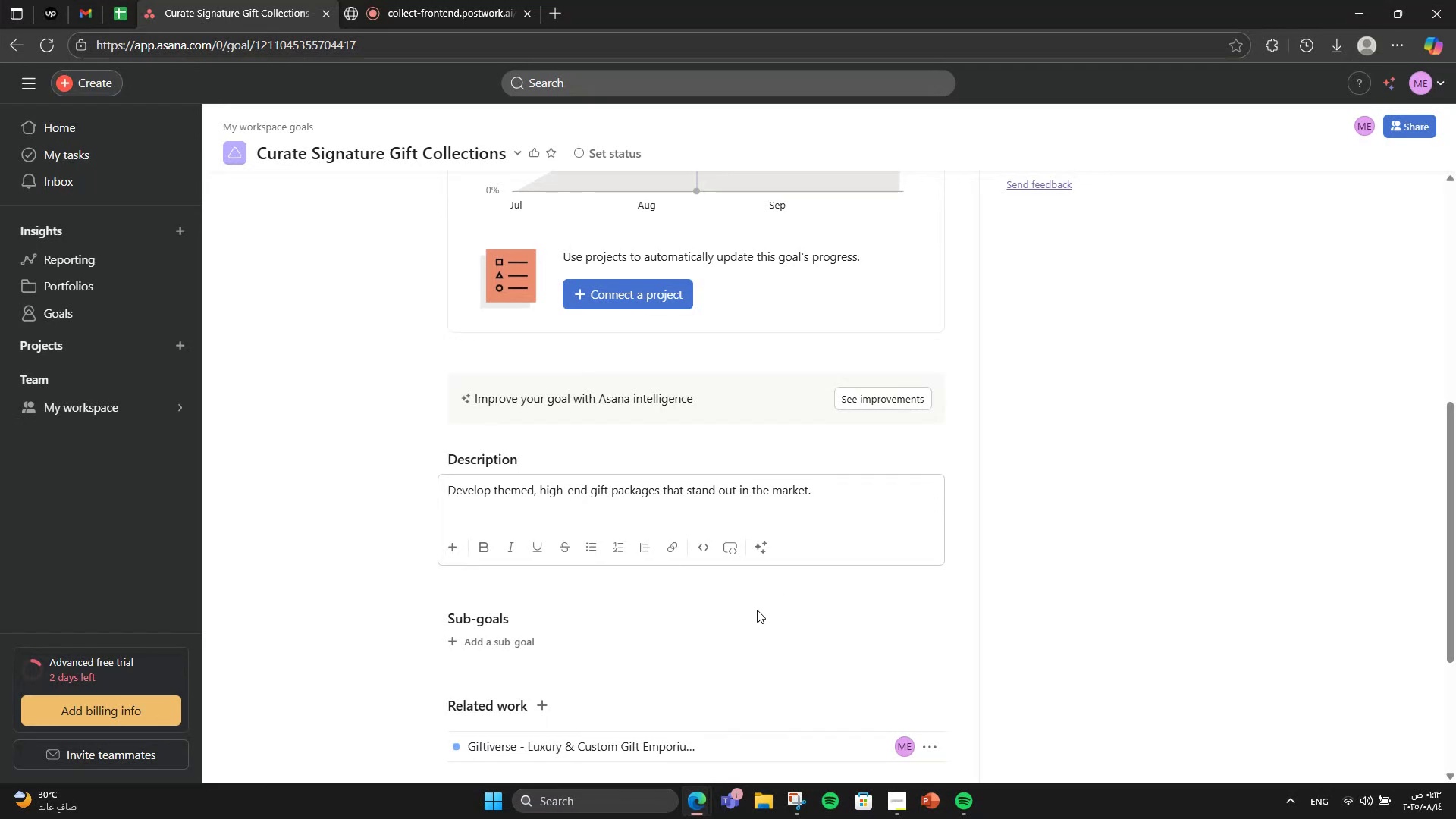 
wait(5.71)
 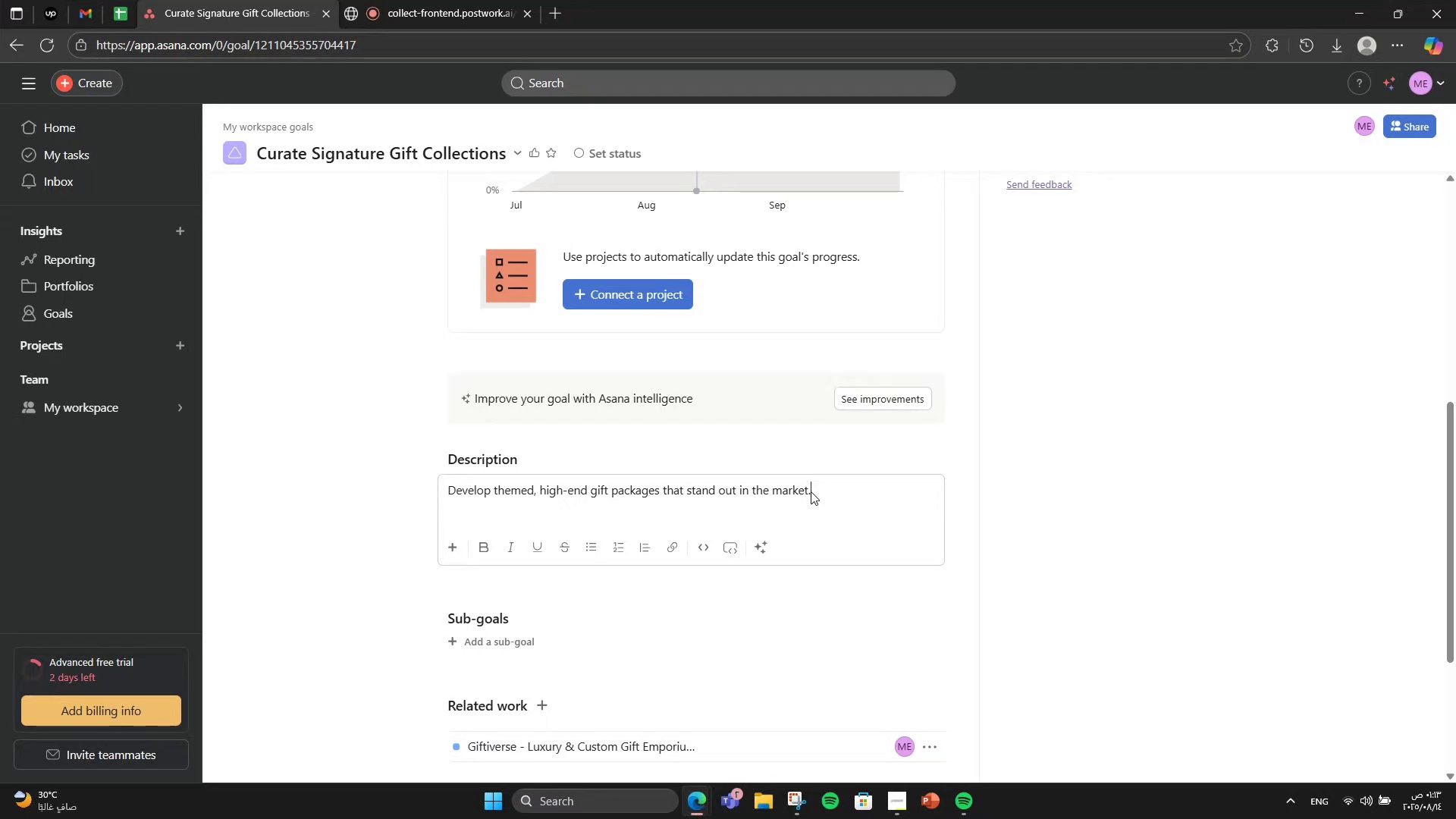 
scroll: coordinate [566, 552], scroll_direction: down, amount: 3.0
 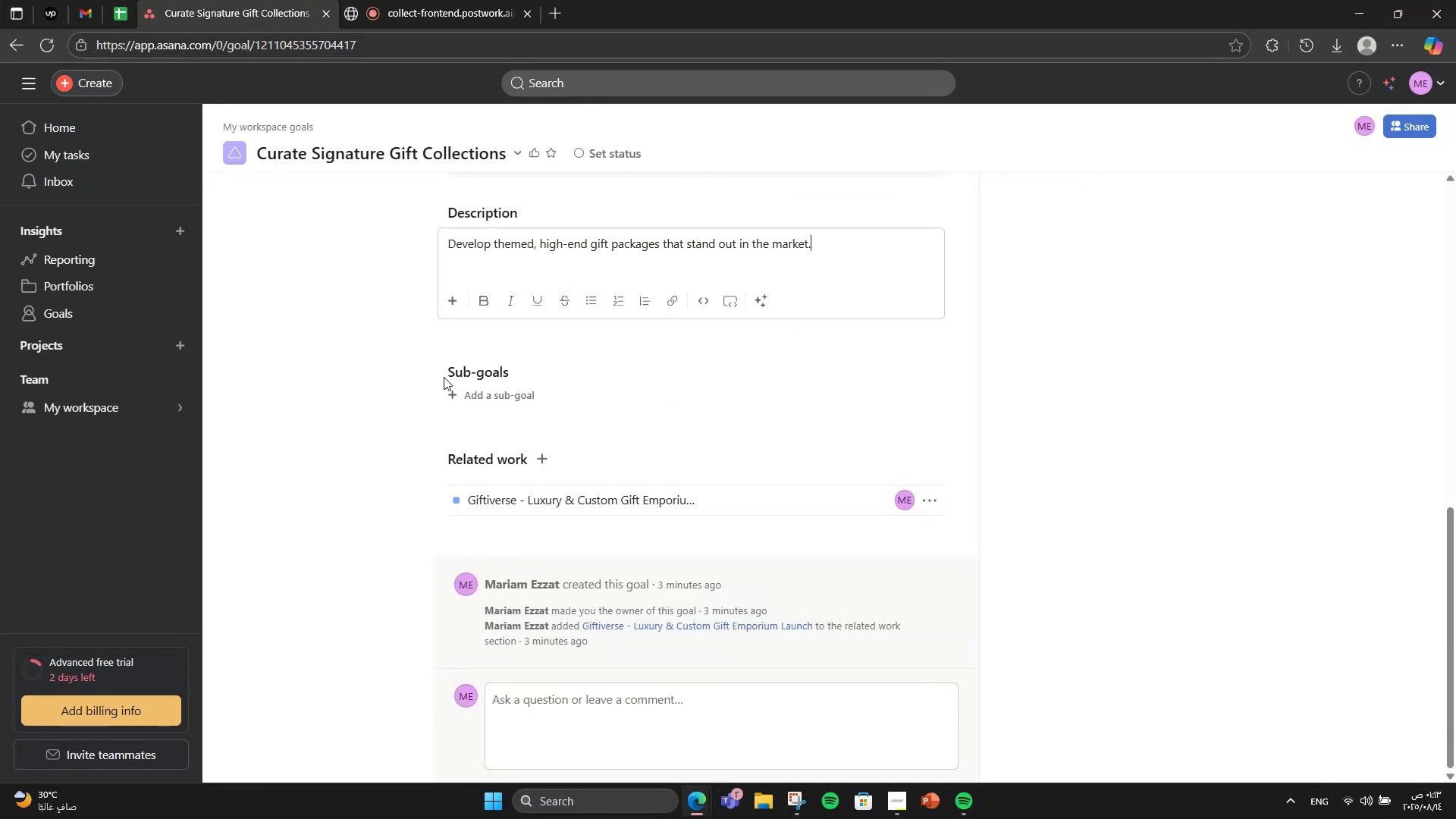 
left_click([458, 384])
 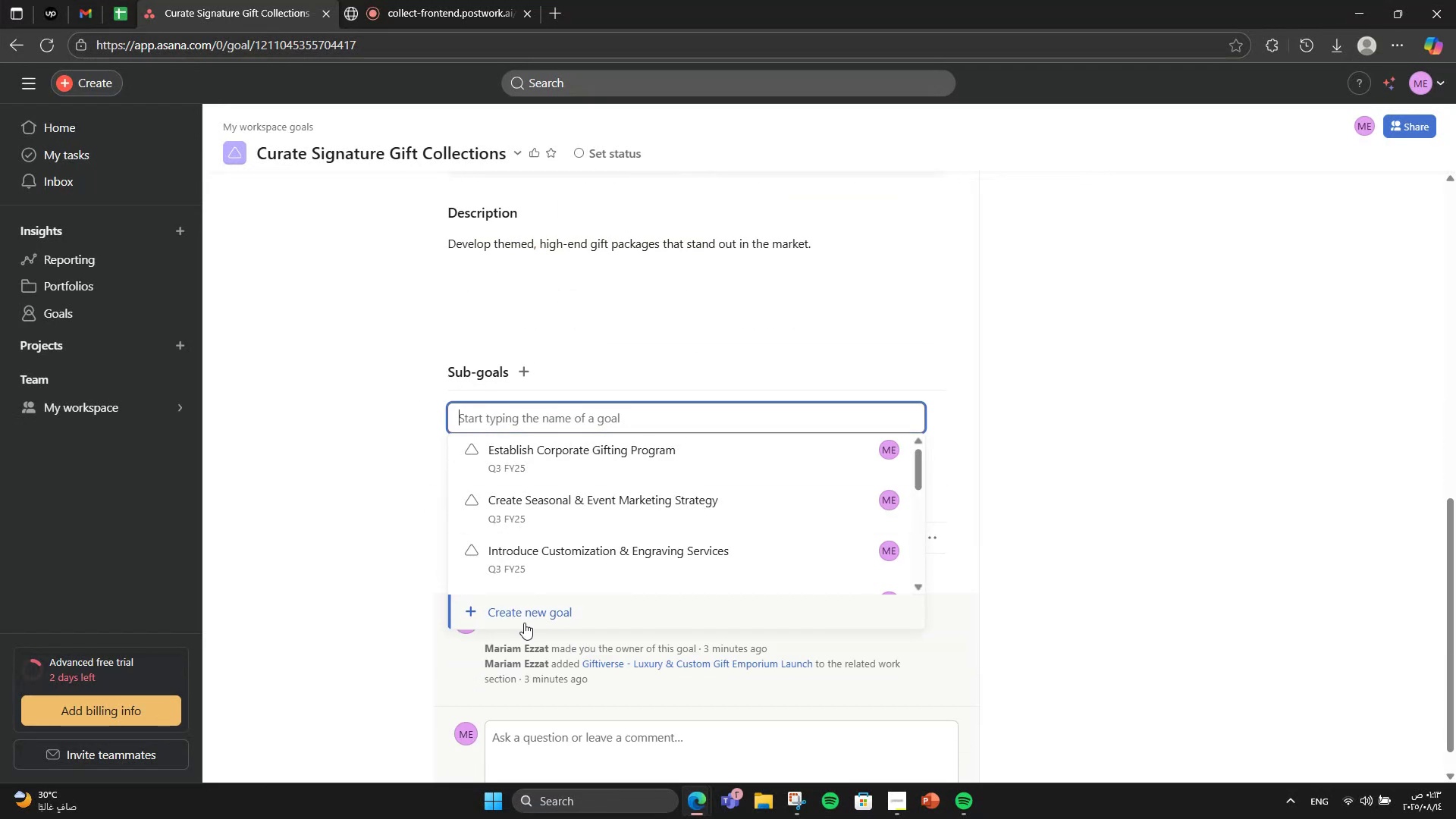 
left_click([524, 623])
 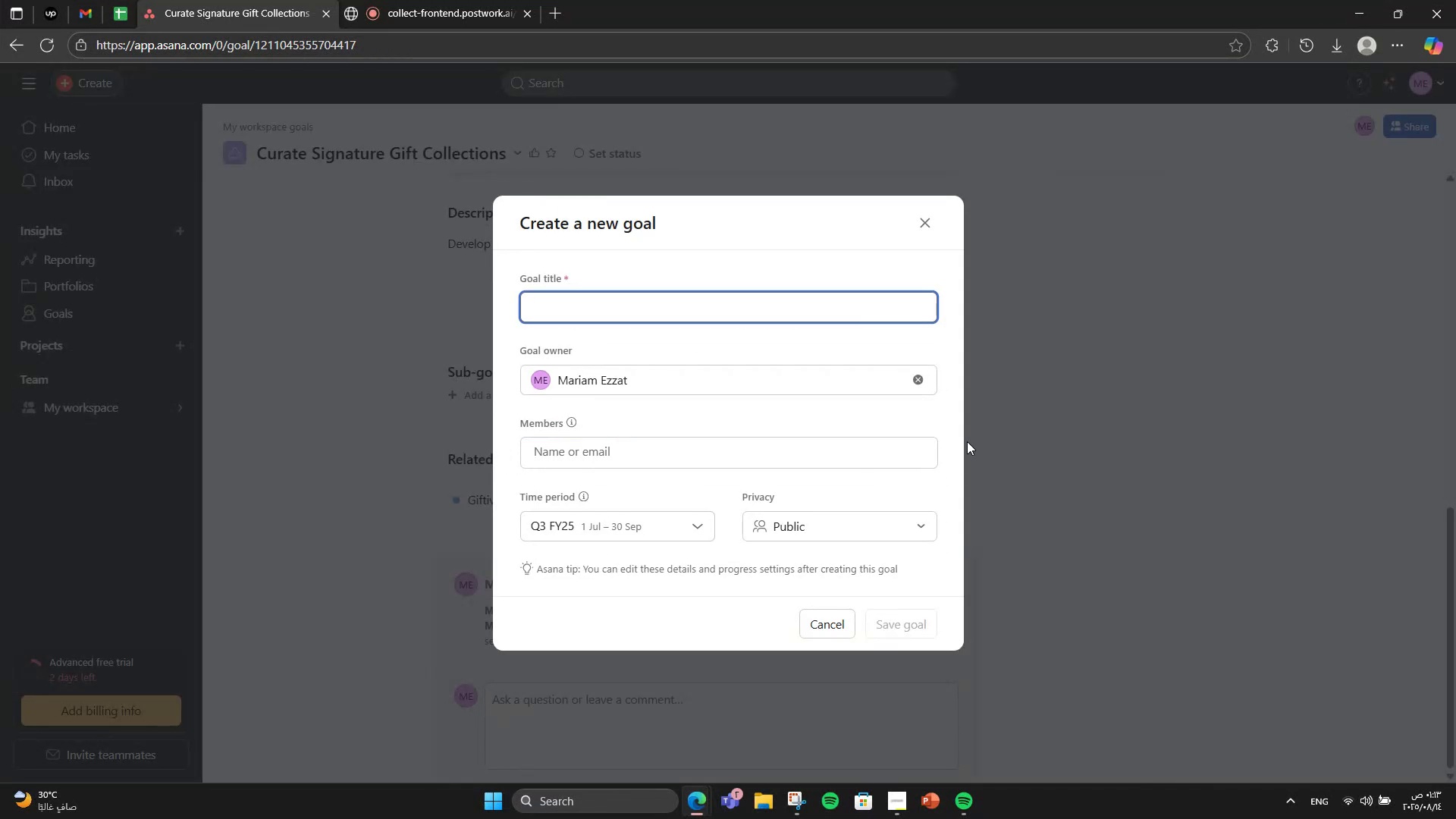 
type(Source unique artisan products)
 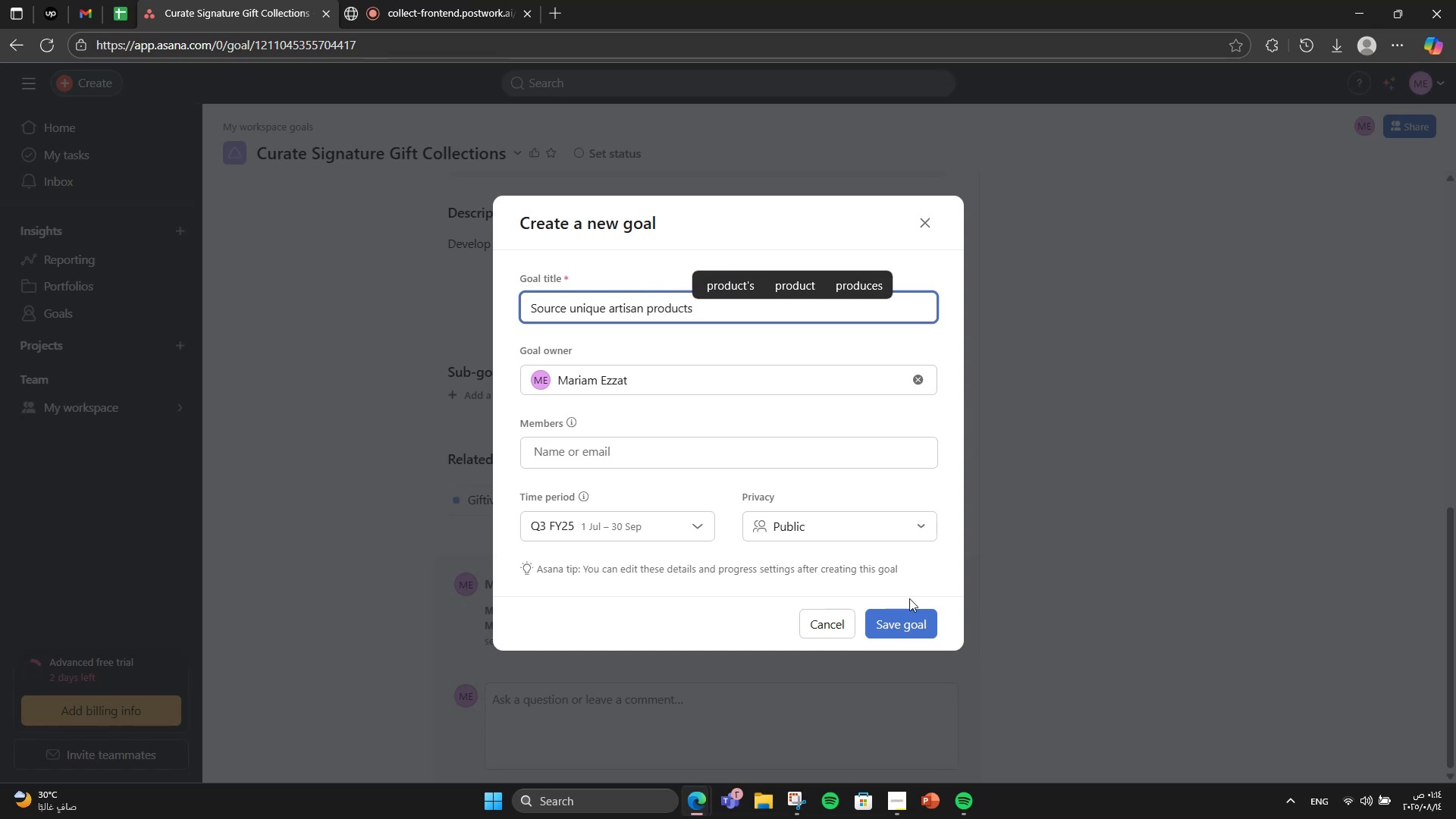 
left_click([874, 630])
 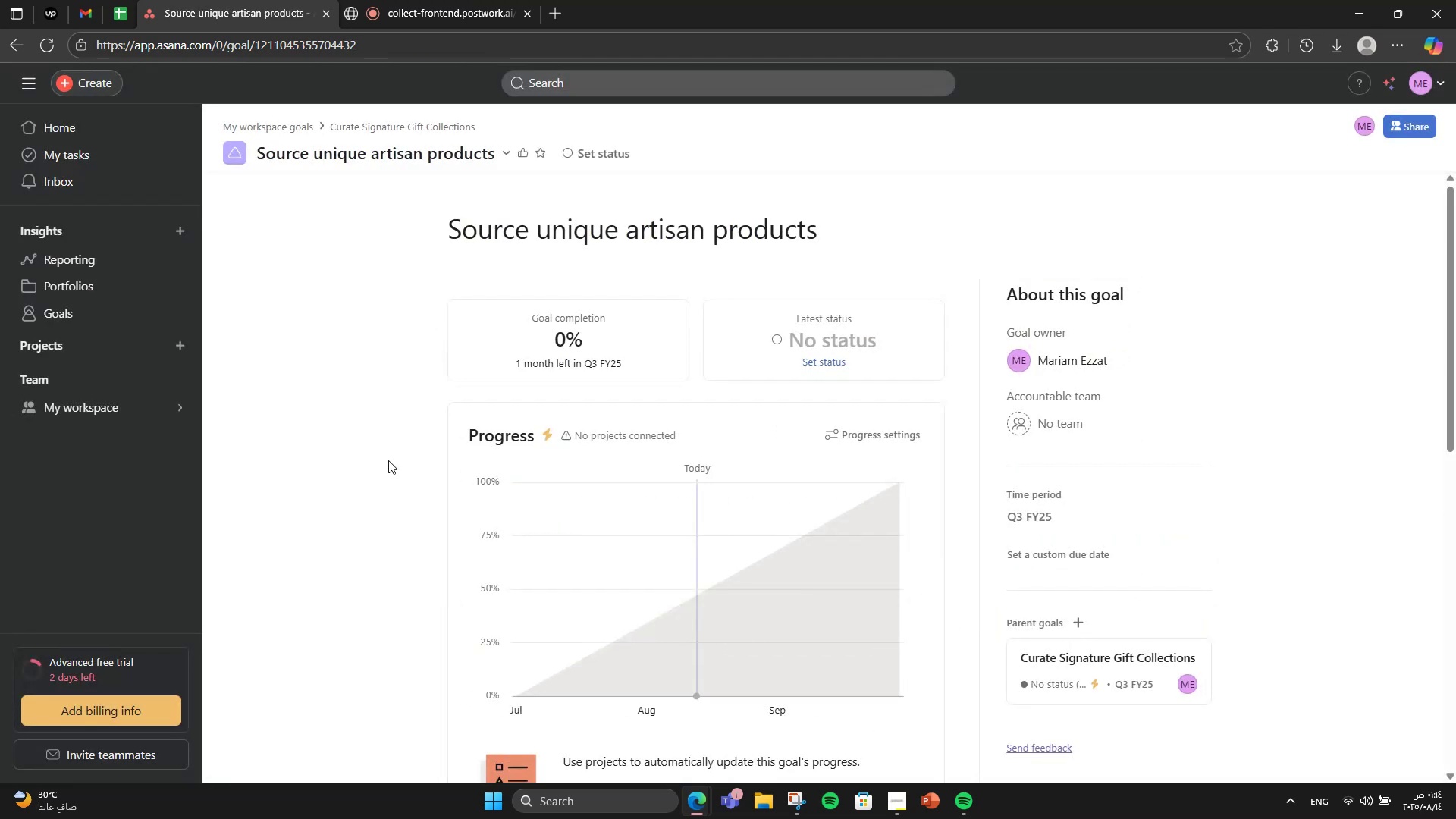 
scroll: coordinate [510, 522], scroll_direction: down, amount: 9.0
 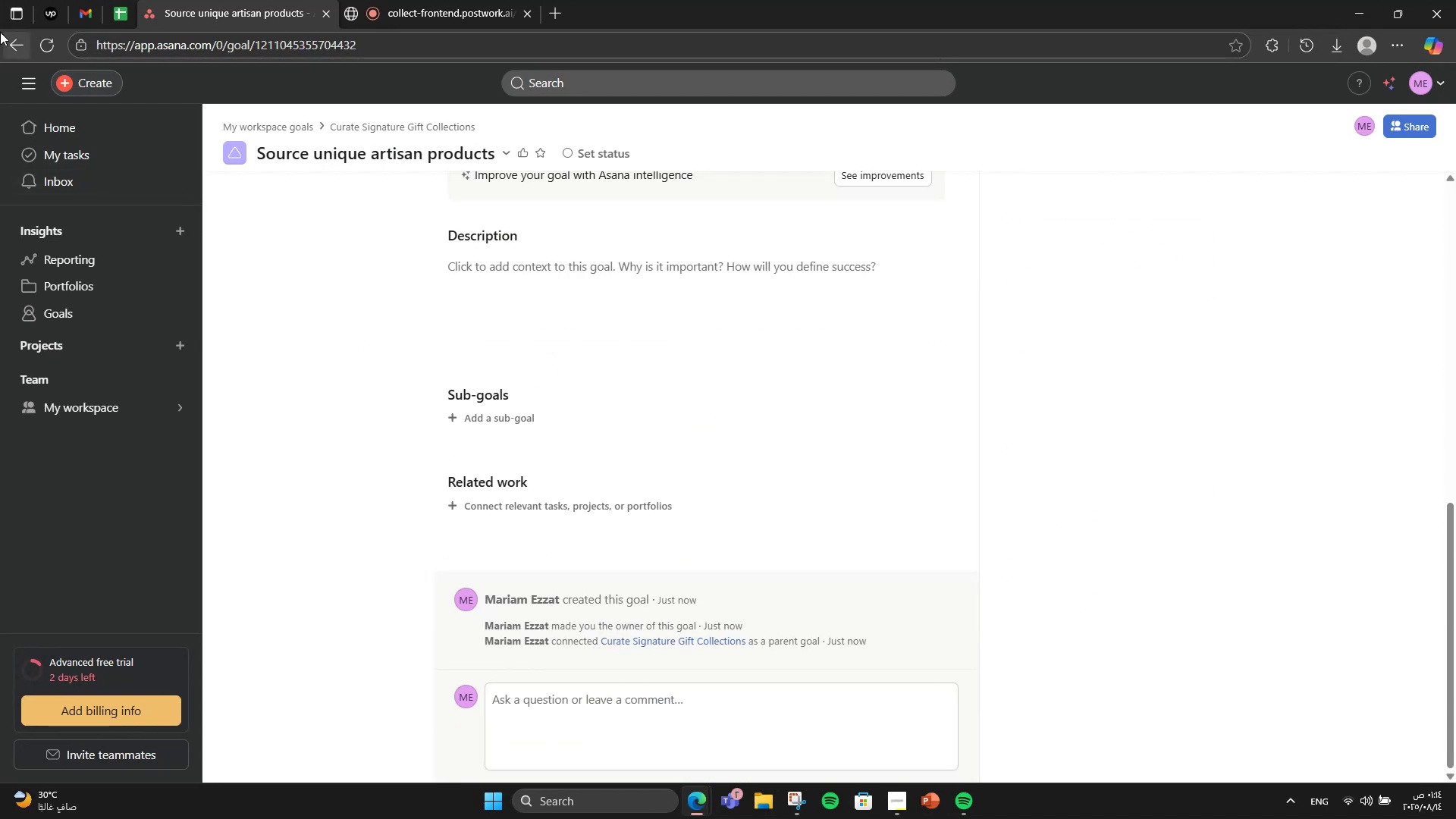 
left_click([5, 40])
 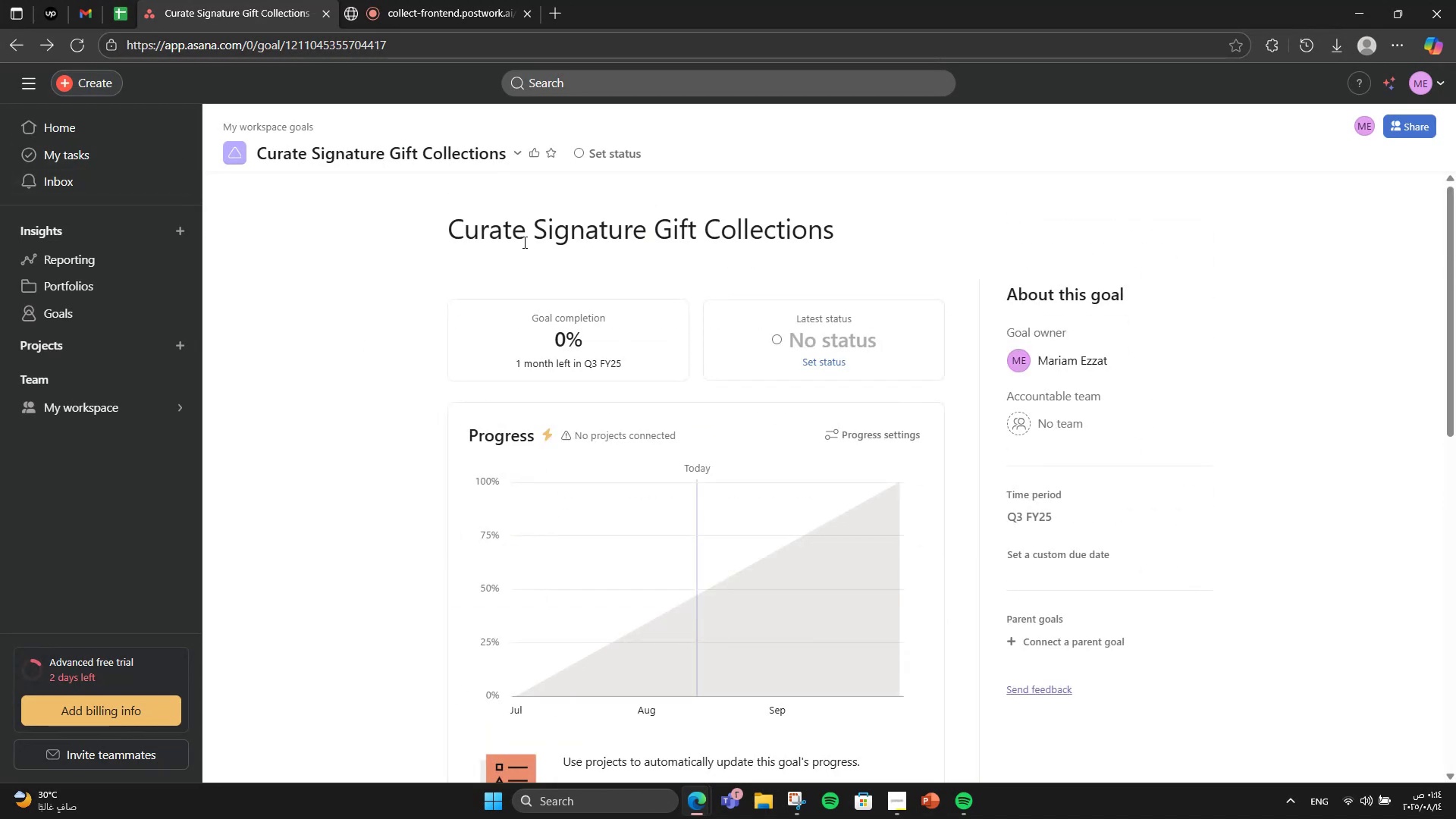 
scroll: coordinate [705, 335], scroll_direction: down, amount: 8.0
 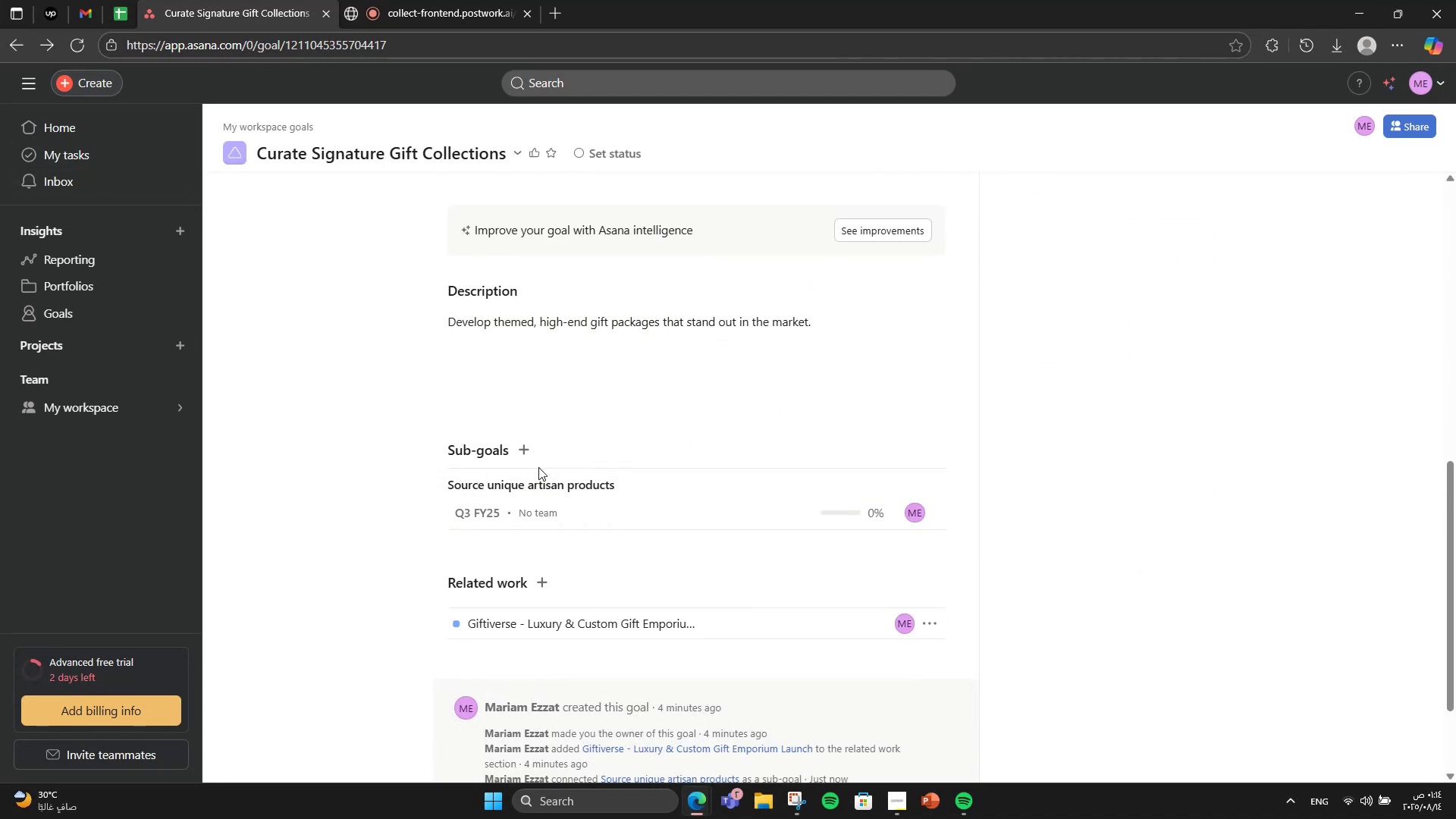 
left_click([525, 460])
 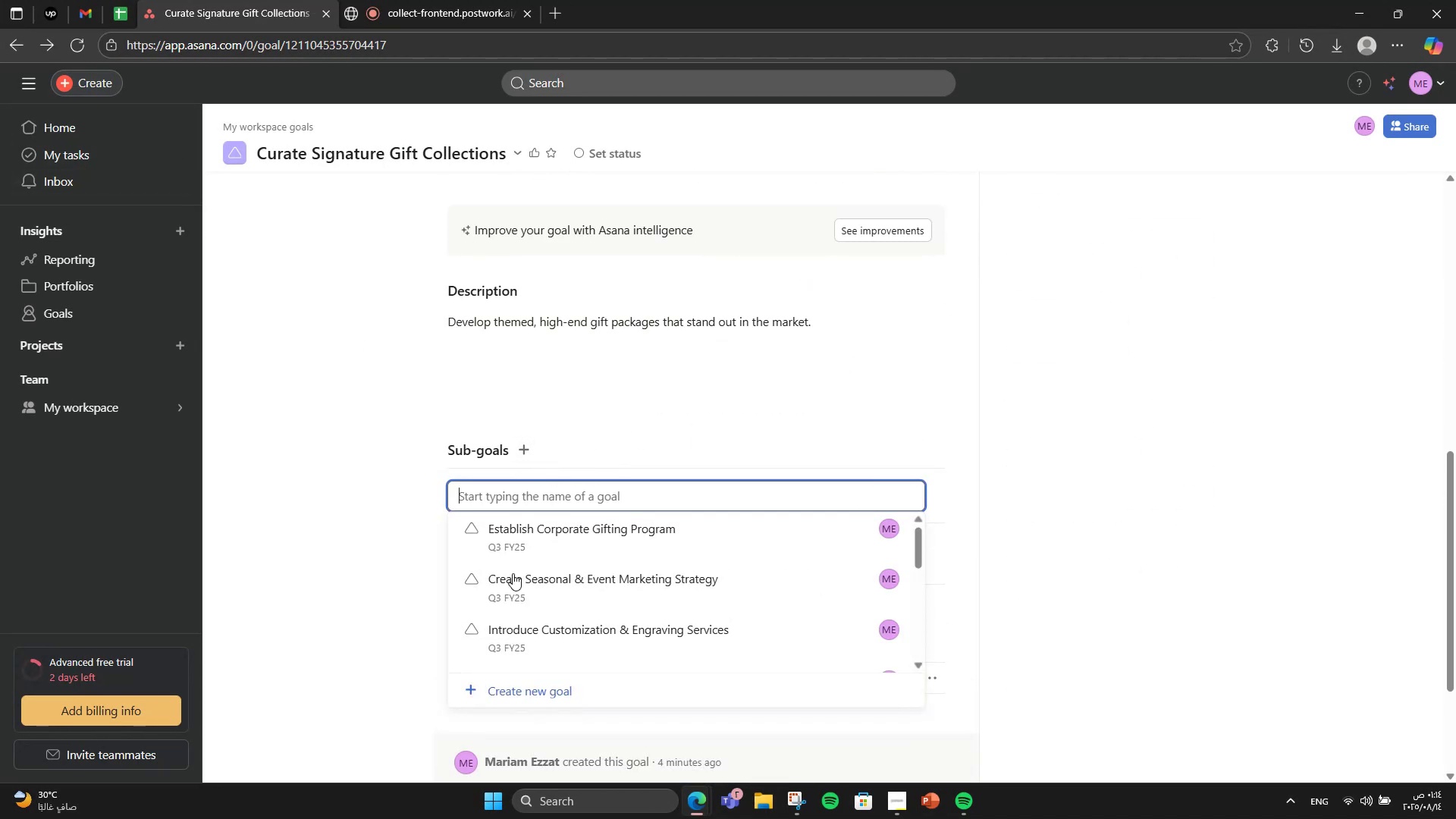 
left_click([535, 698])
 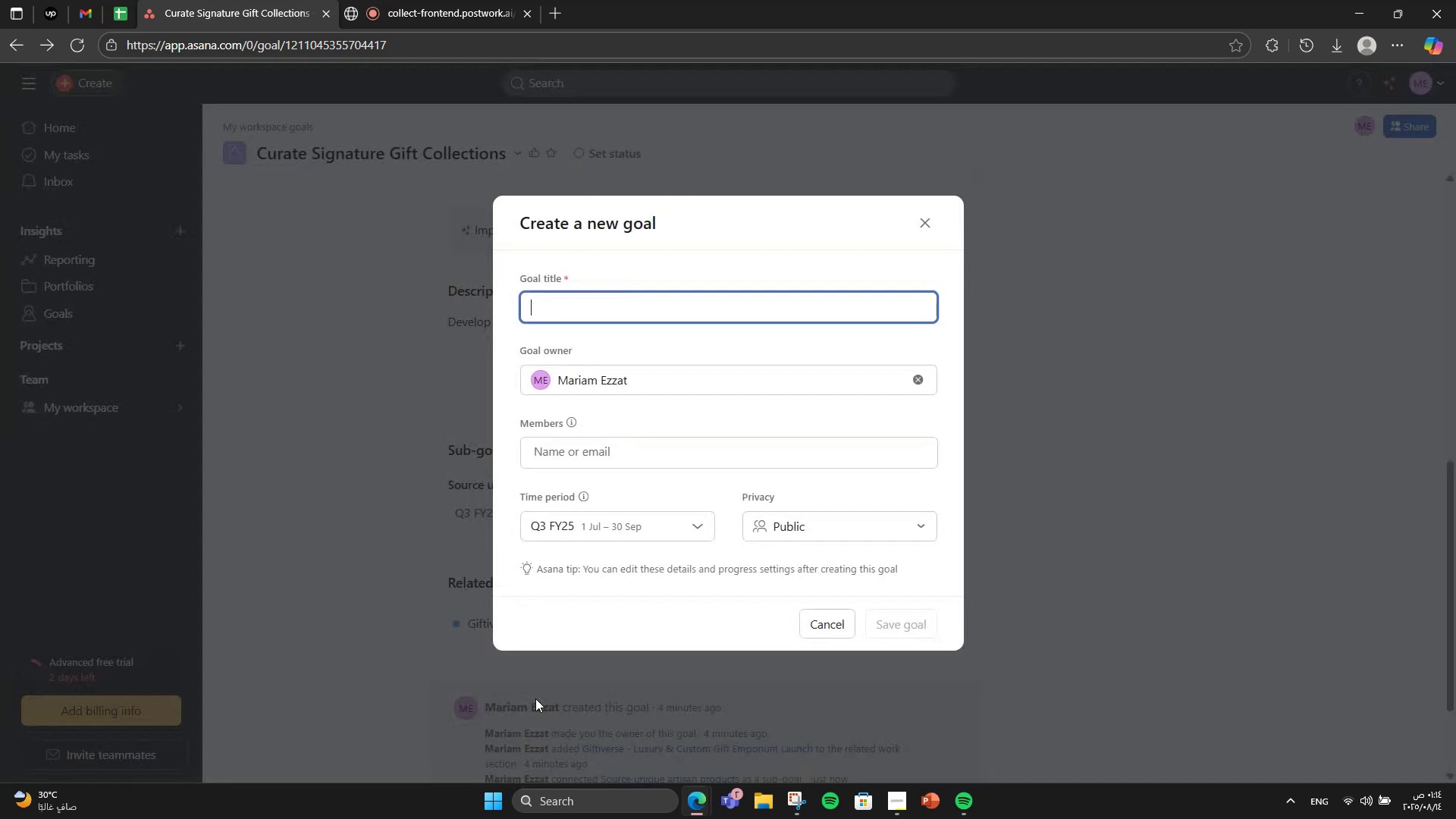 
type(Design packageing )
key(Backspace)
key(Backspace)
key(Backspace)
key(Backspace)
key(Backspace)
type(a)
 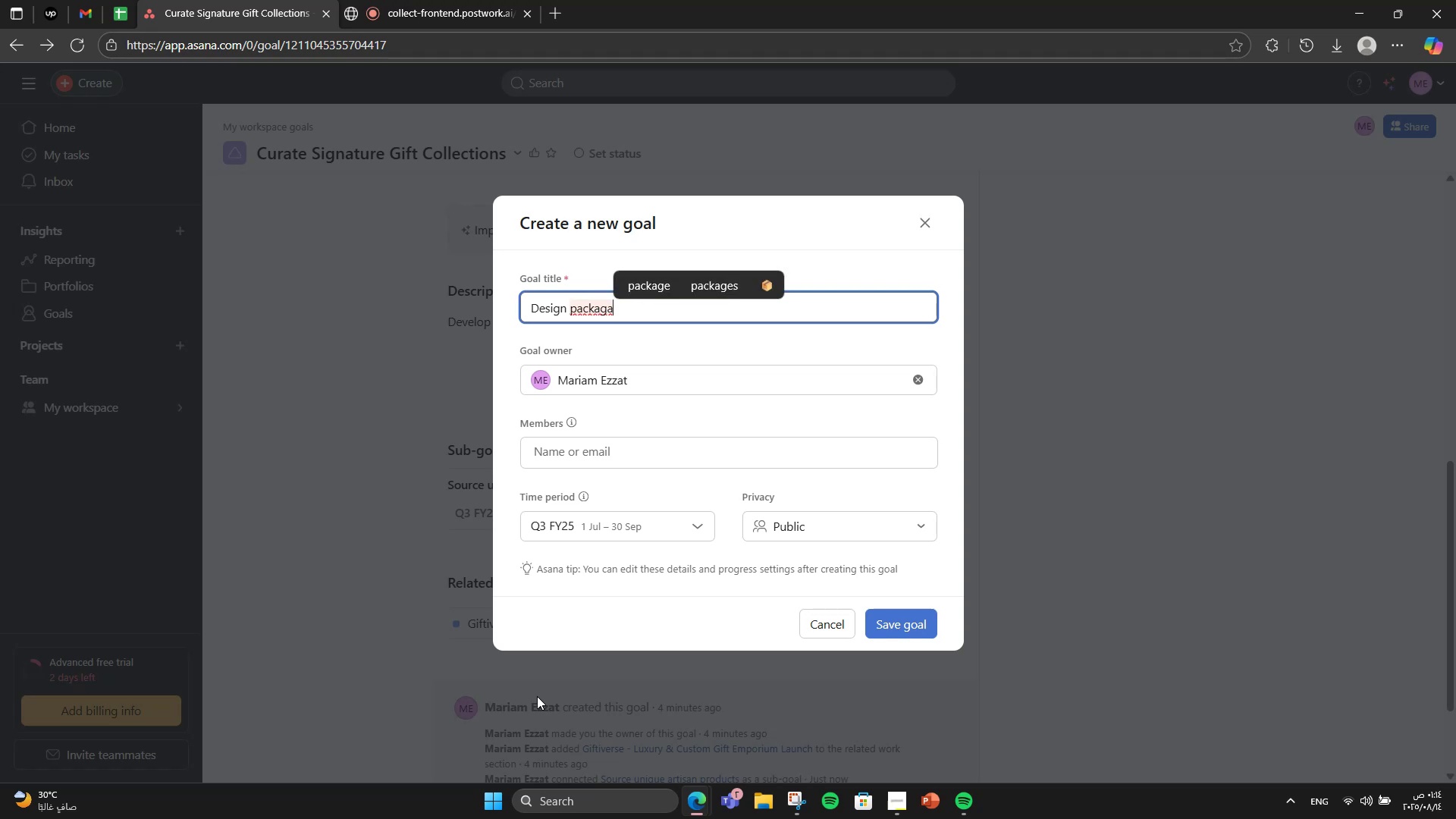 
key(Backspace)
type(ing concept)
 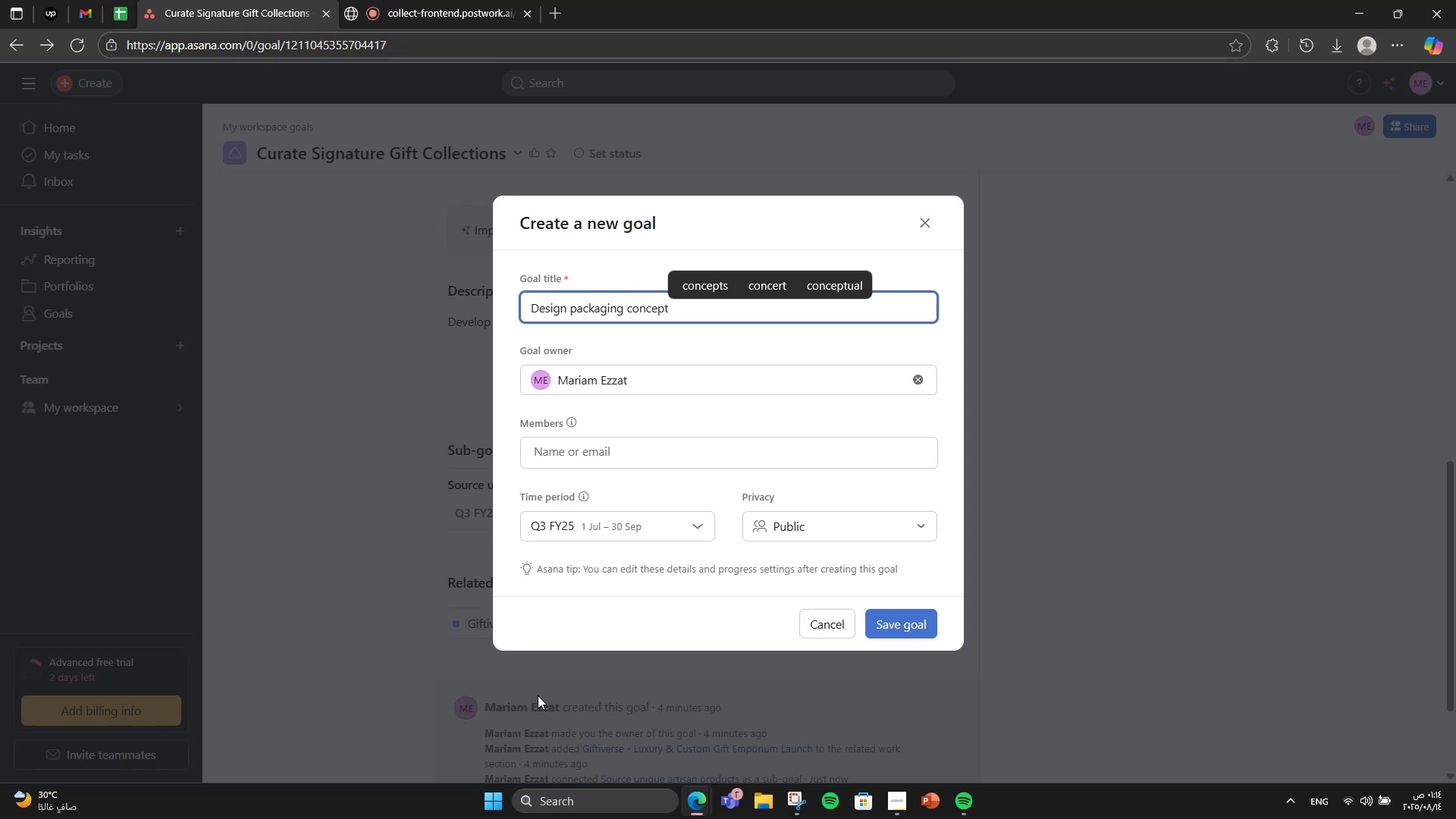 
key(S)
 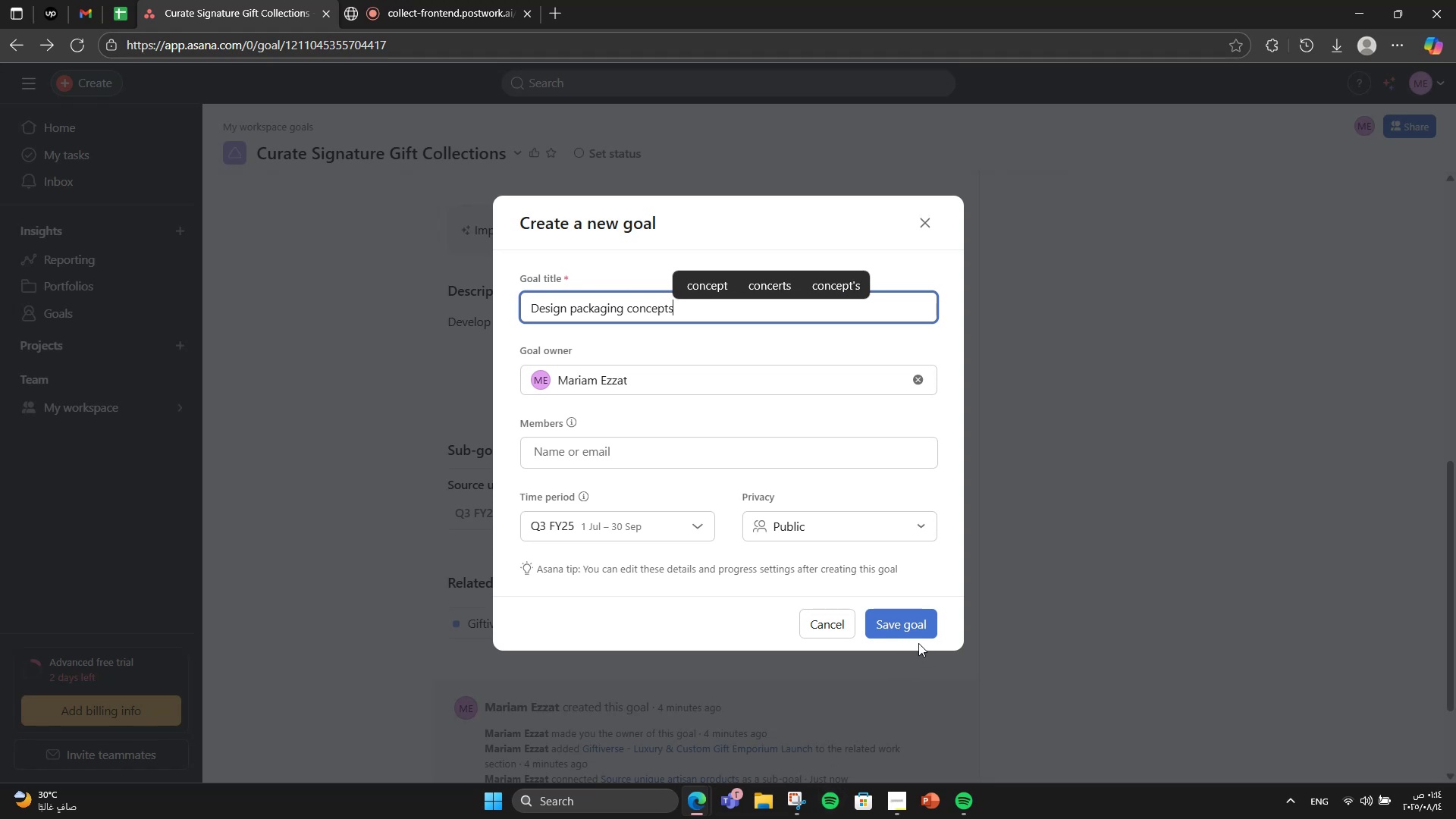 
left_click([922, 631])
 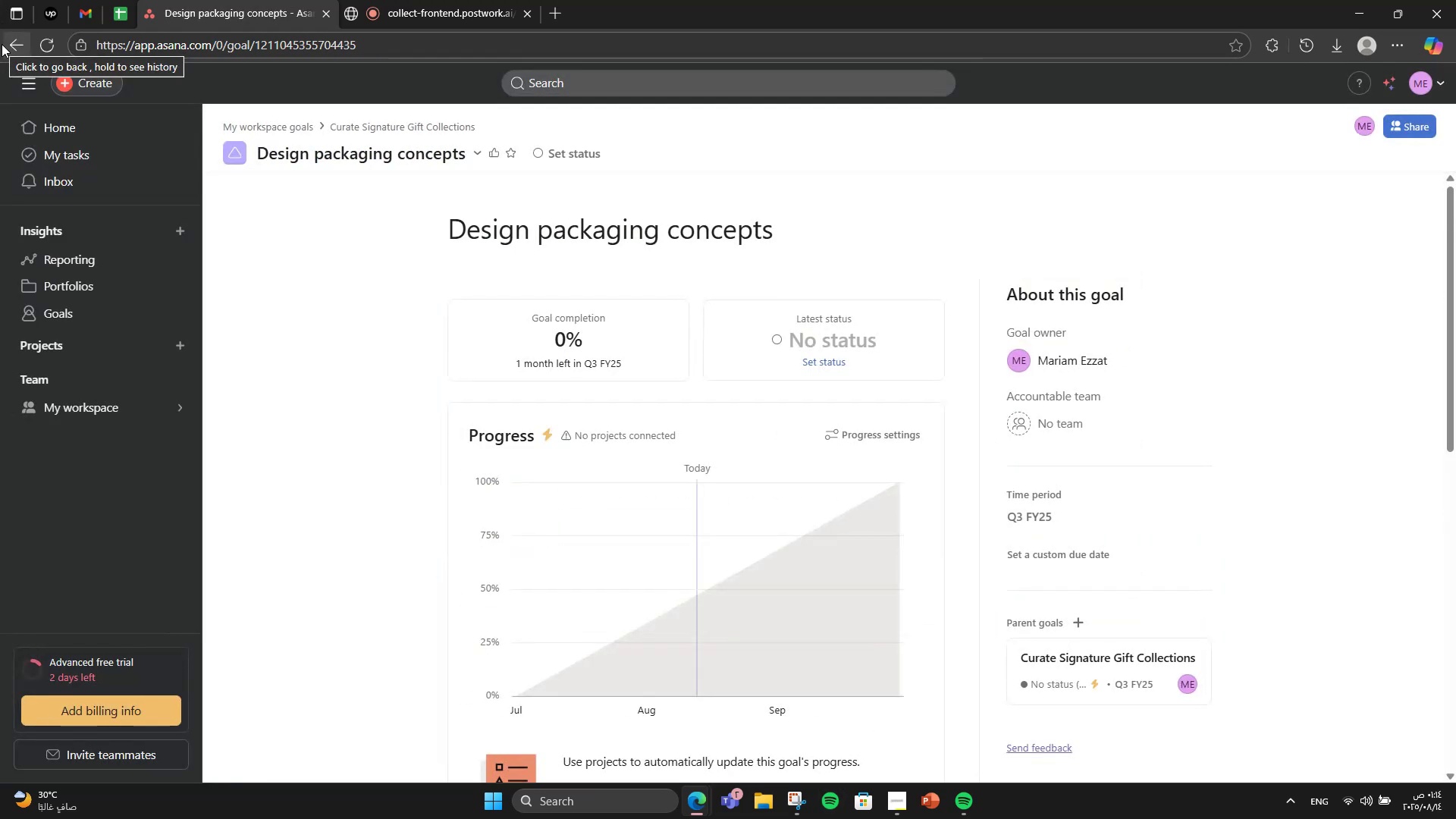 
left_click([2, 44])
 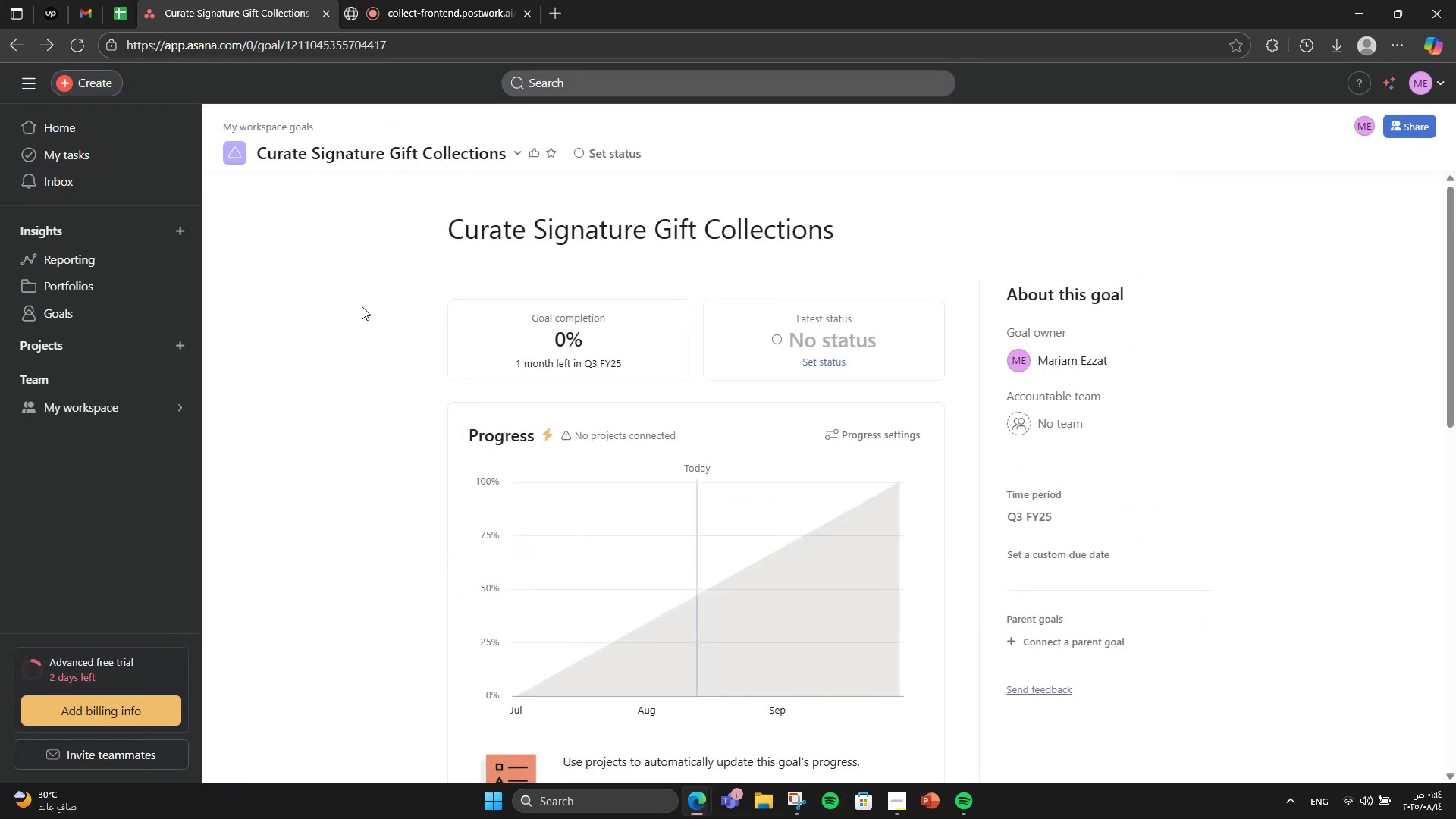 
scroll: coordinate [367, 314], scroll_direction: down, amount: 8.0
 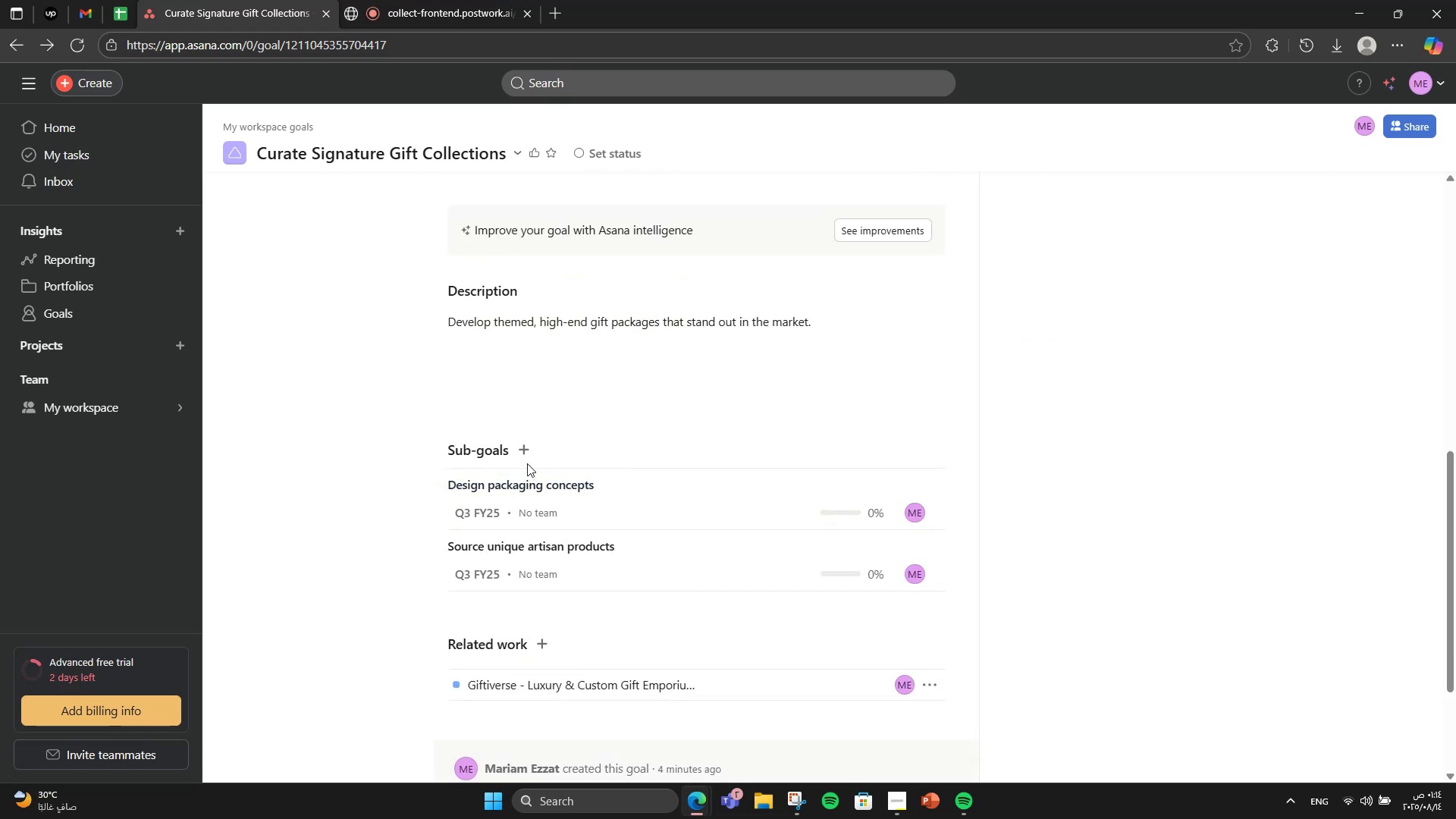 
left_click([526, 457])
 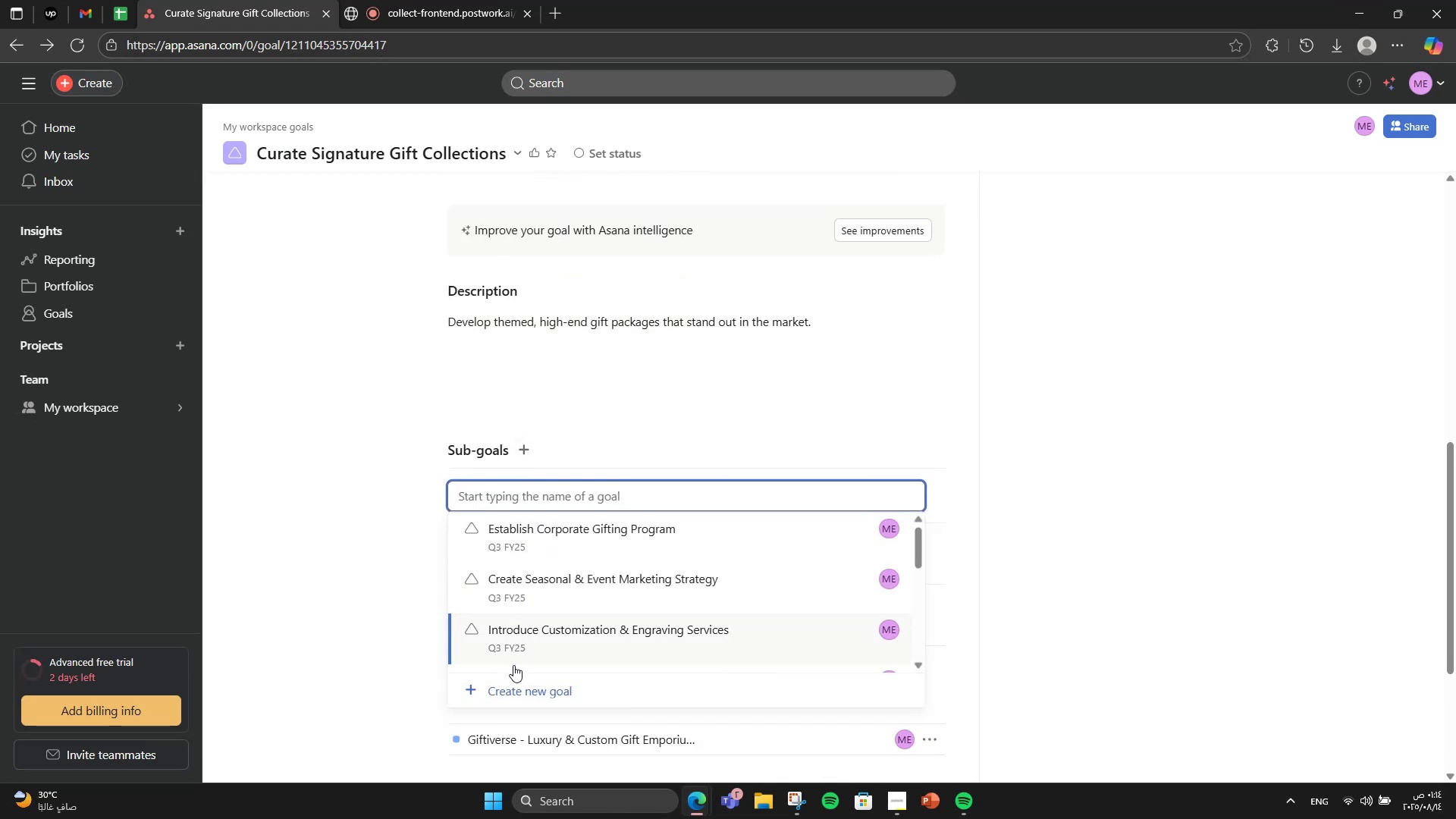 
left_click([512, 679])
 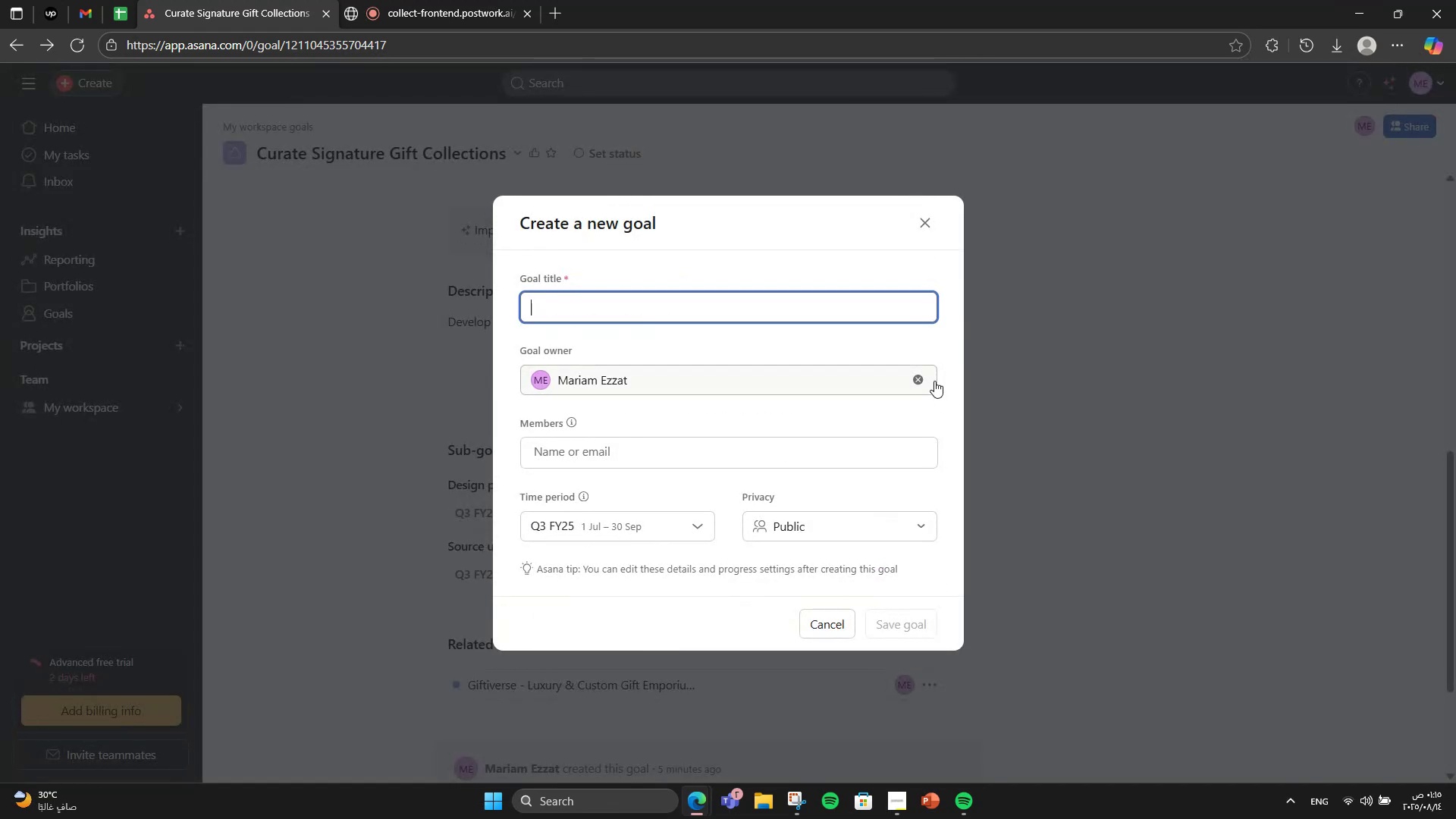 
type(Create seasonal & event )
key(Backspace)
type(0)
key(Backspace)
type(-based bundles)
 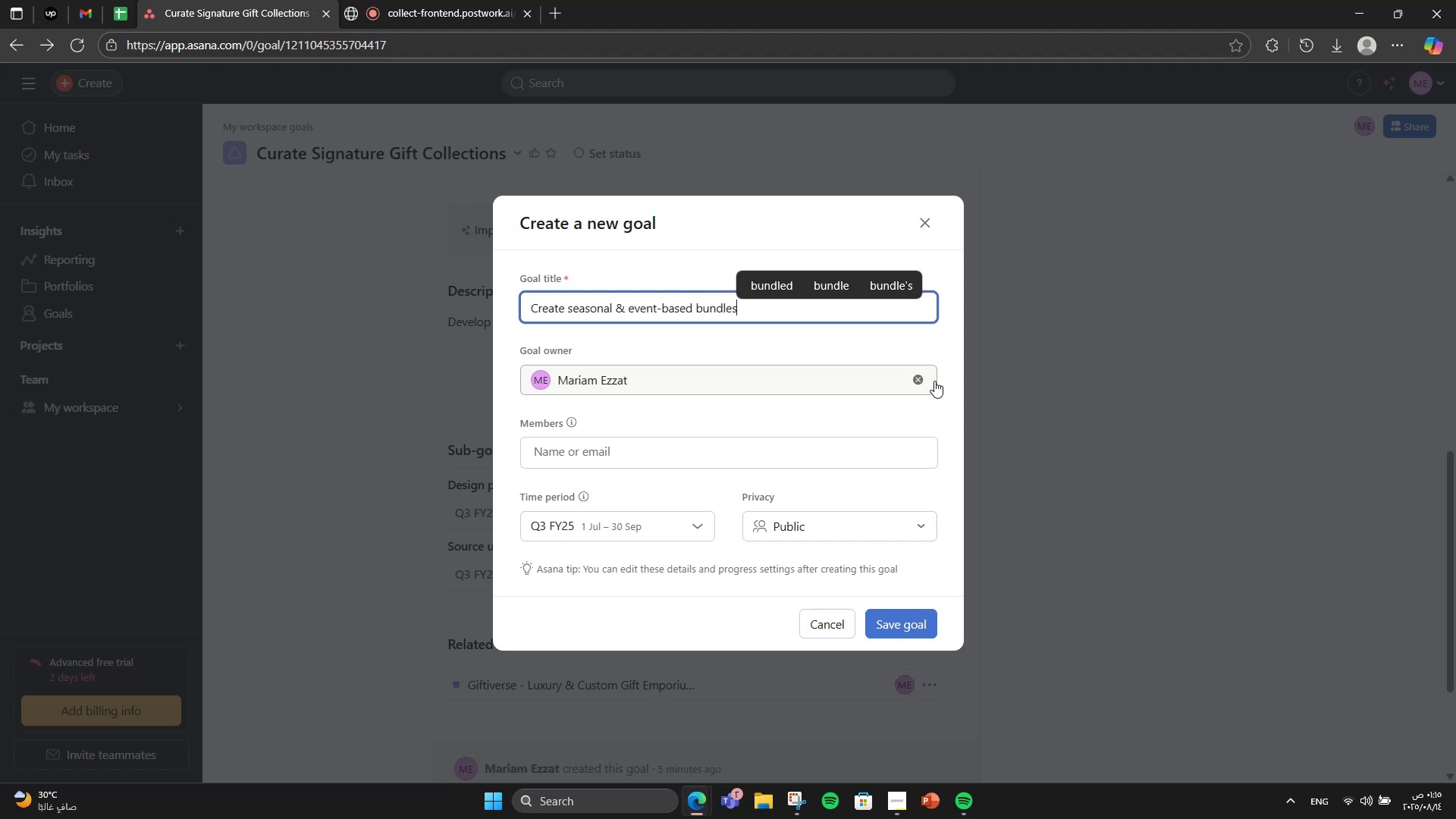 
wait(9.37)
 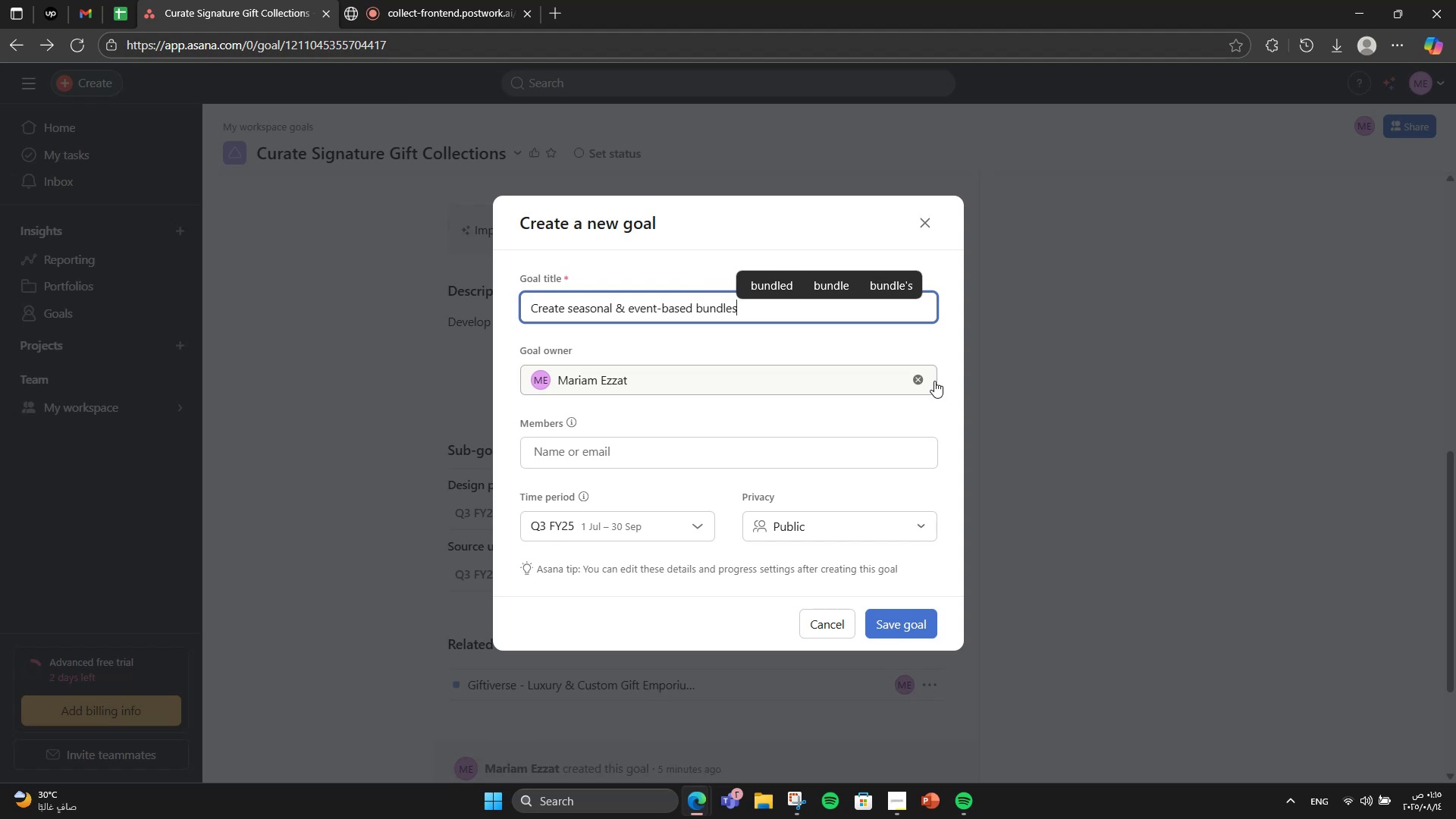 
left_click([895, 622])
 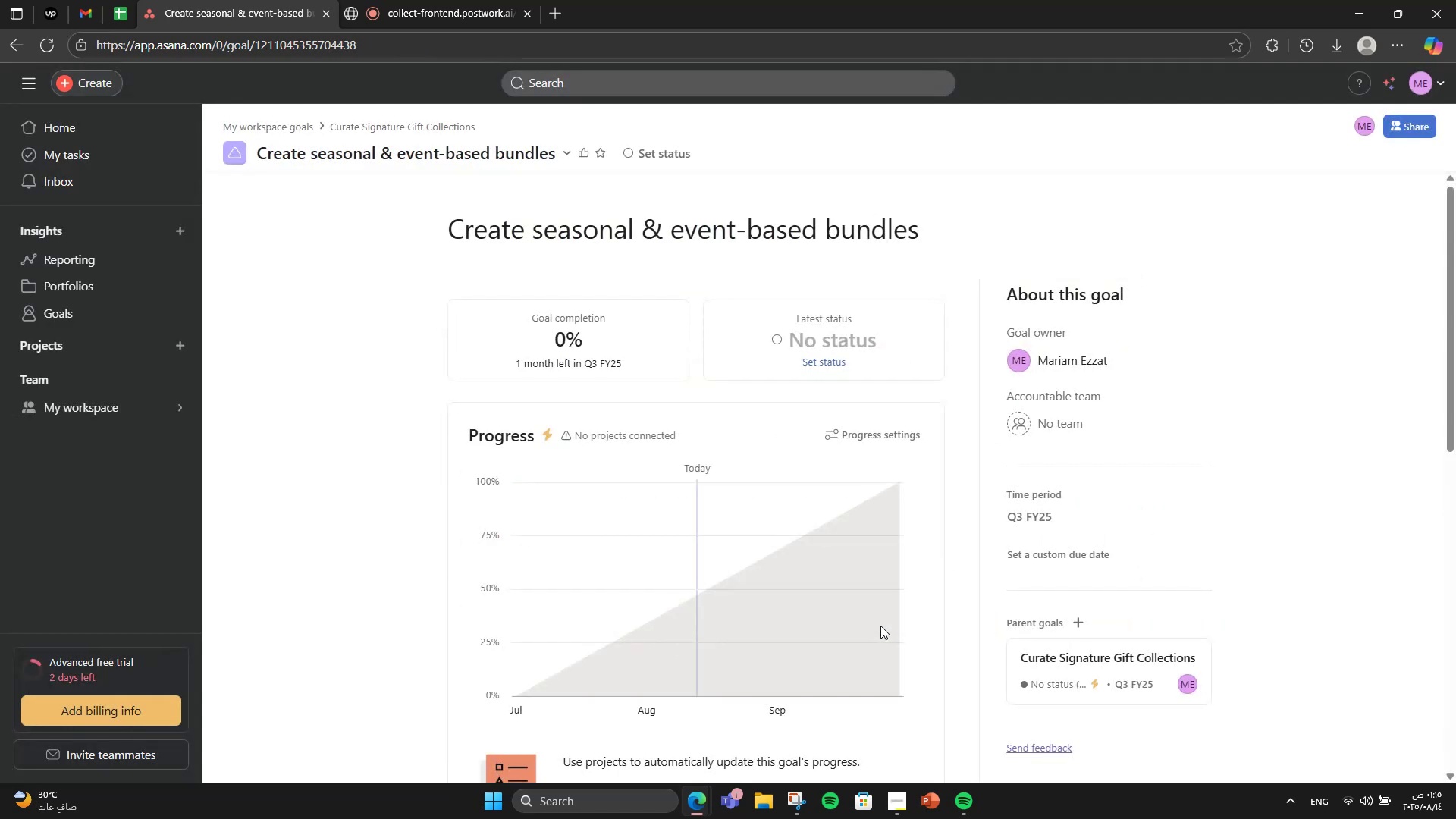 
scroll: coordinate [649, 599], scroll_direction: down, amount: 3.0
 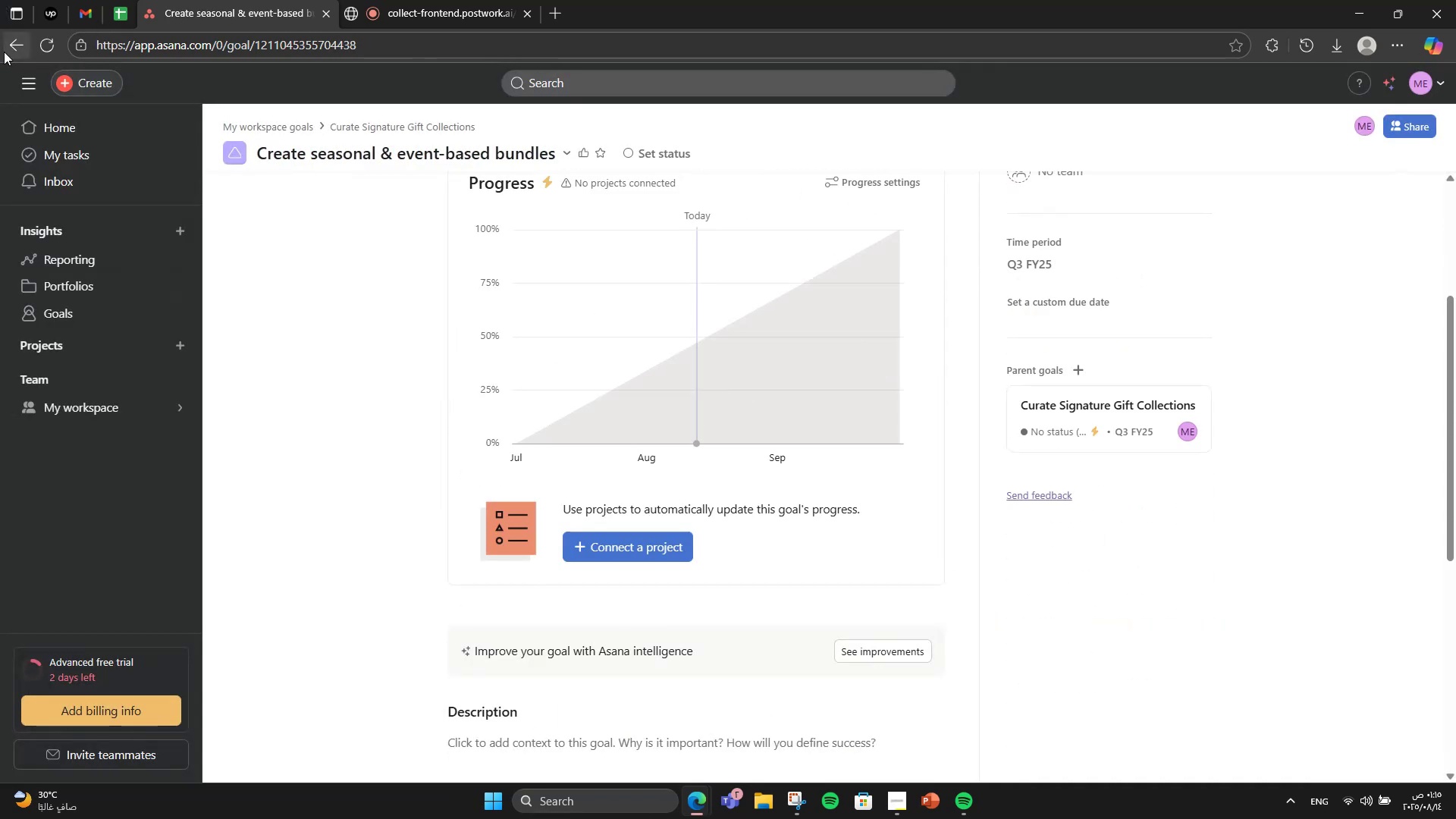 
left_click([7, 46])
 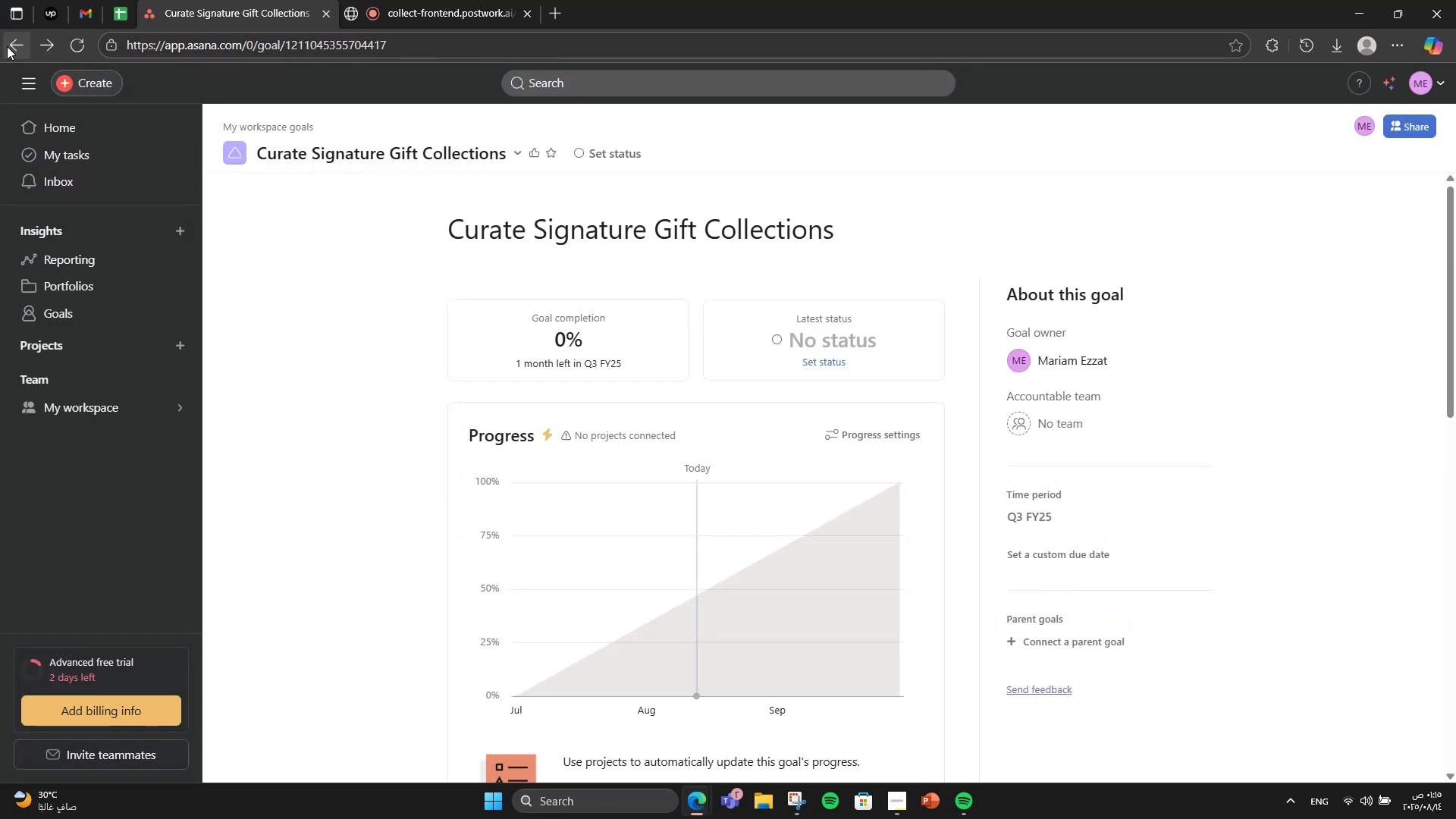 
scroll: coordinate [649, 340], scroll_direction: down, amount: 4.0
 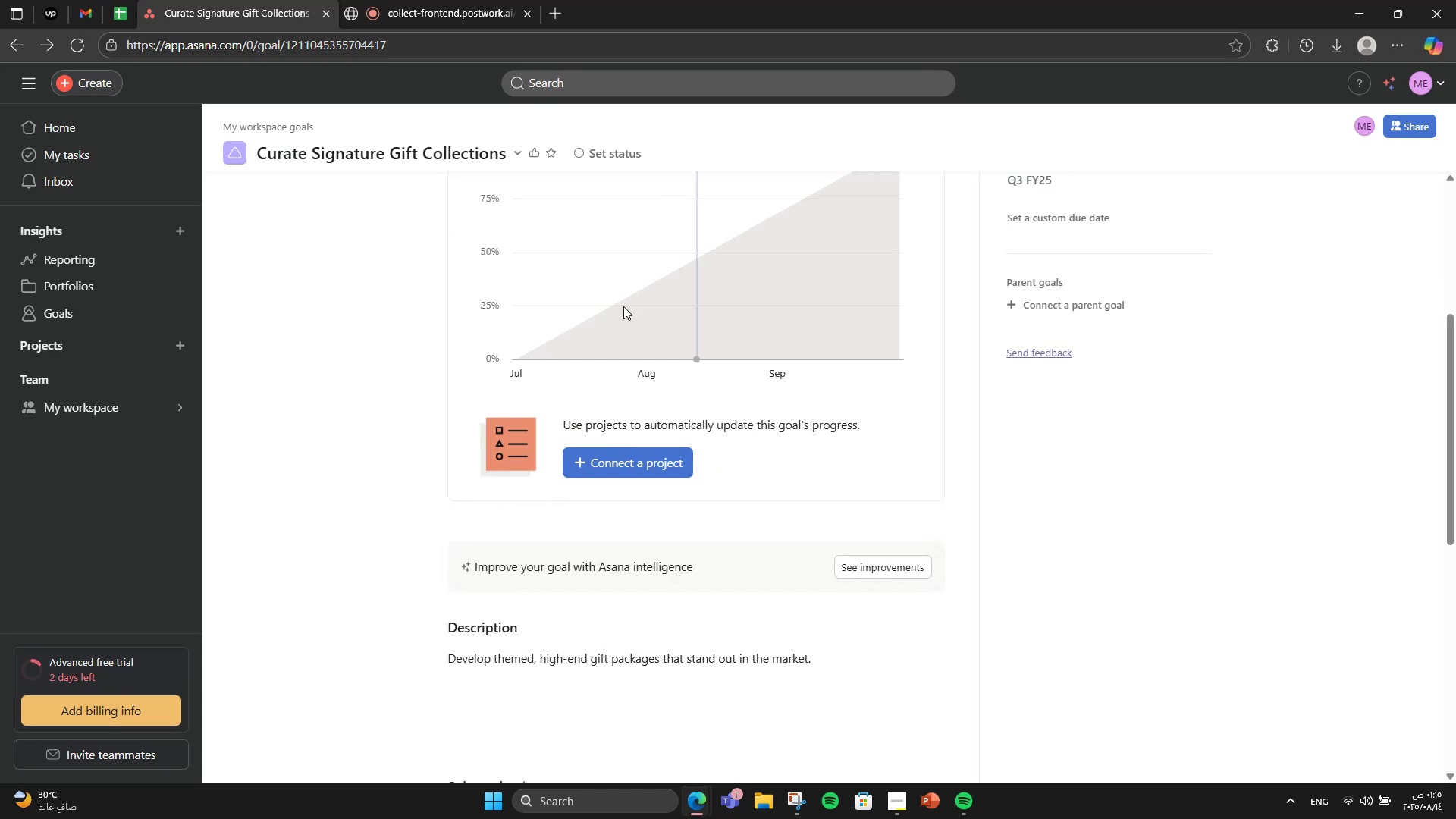 
left_click([15, 40])
 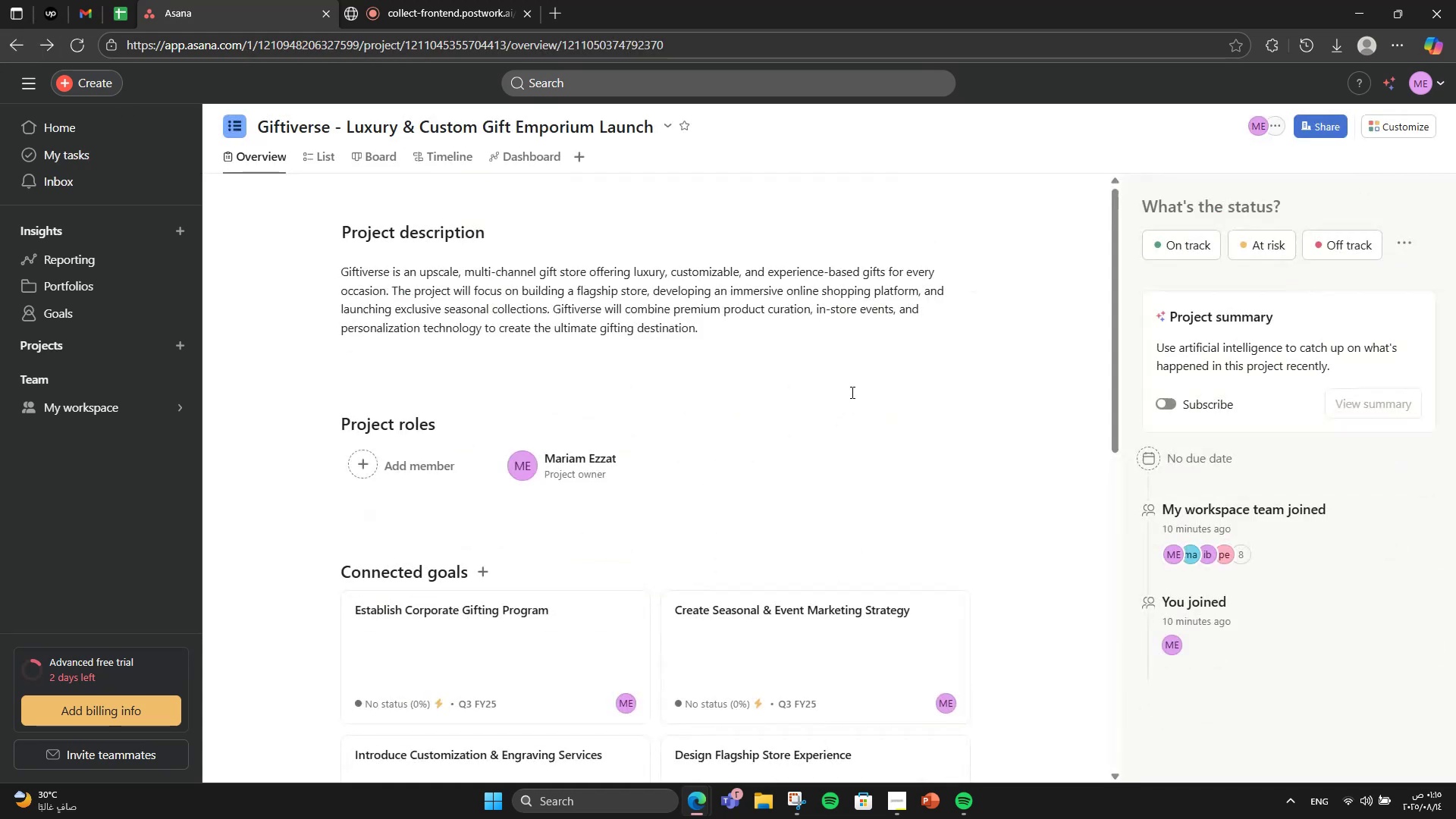 
scroll: coordinate [930, 444], scroll_direction: down, amount: 4.0
 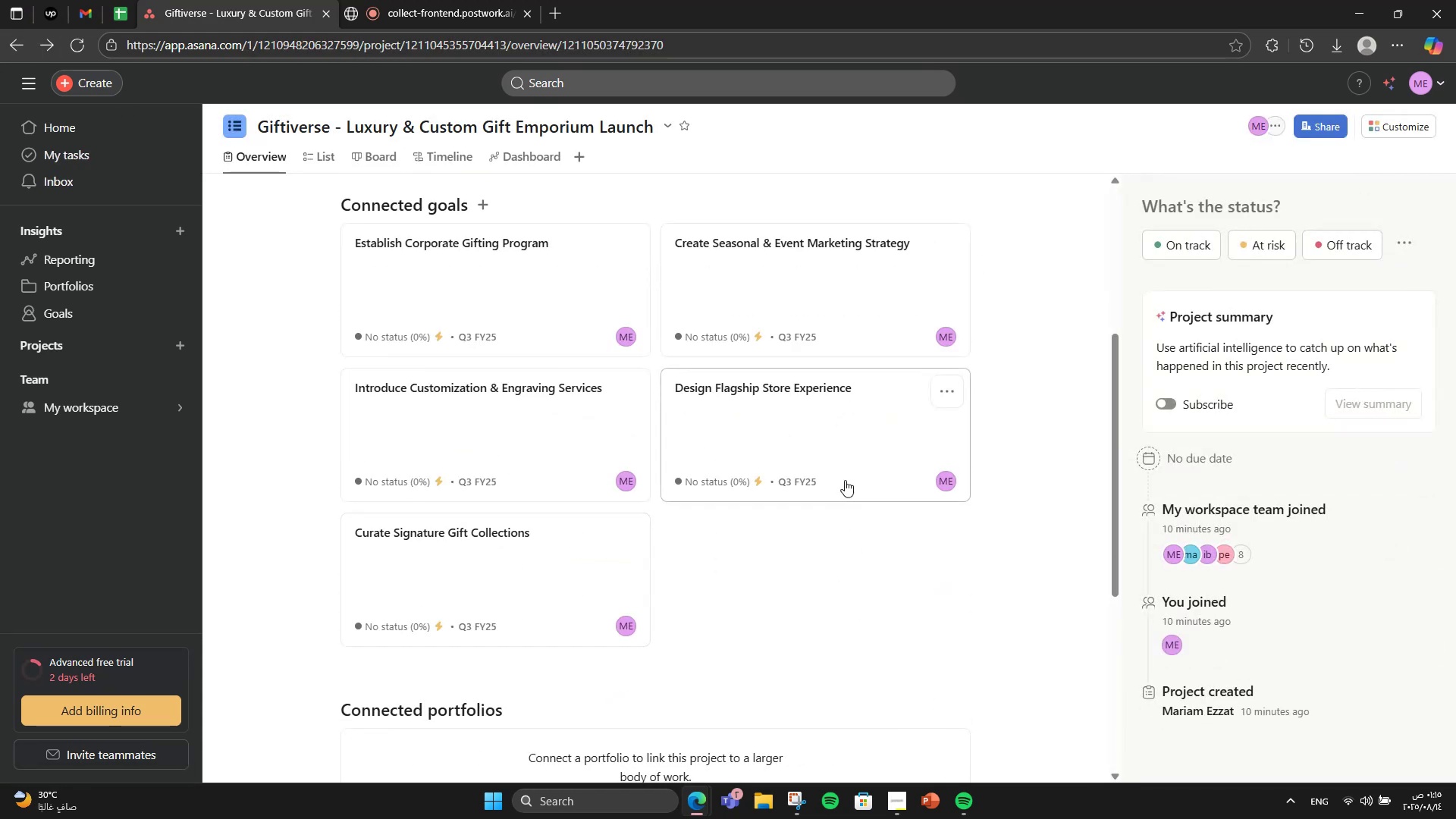 
left_click([845, 480])
 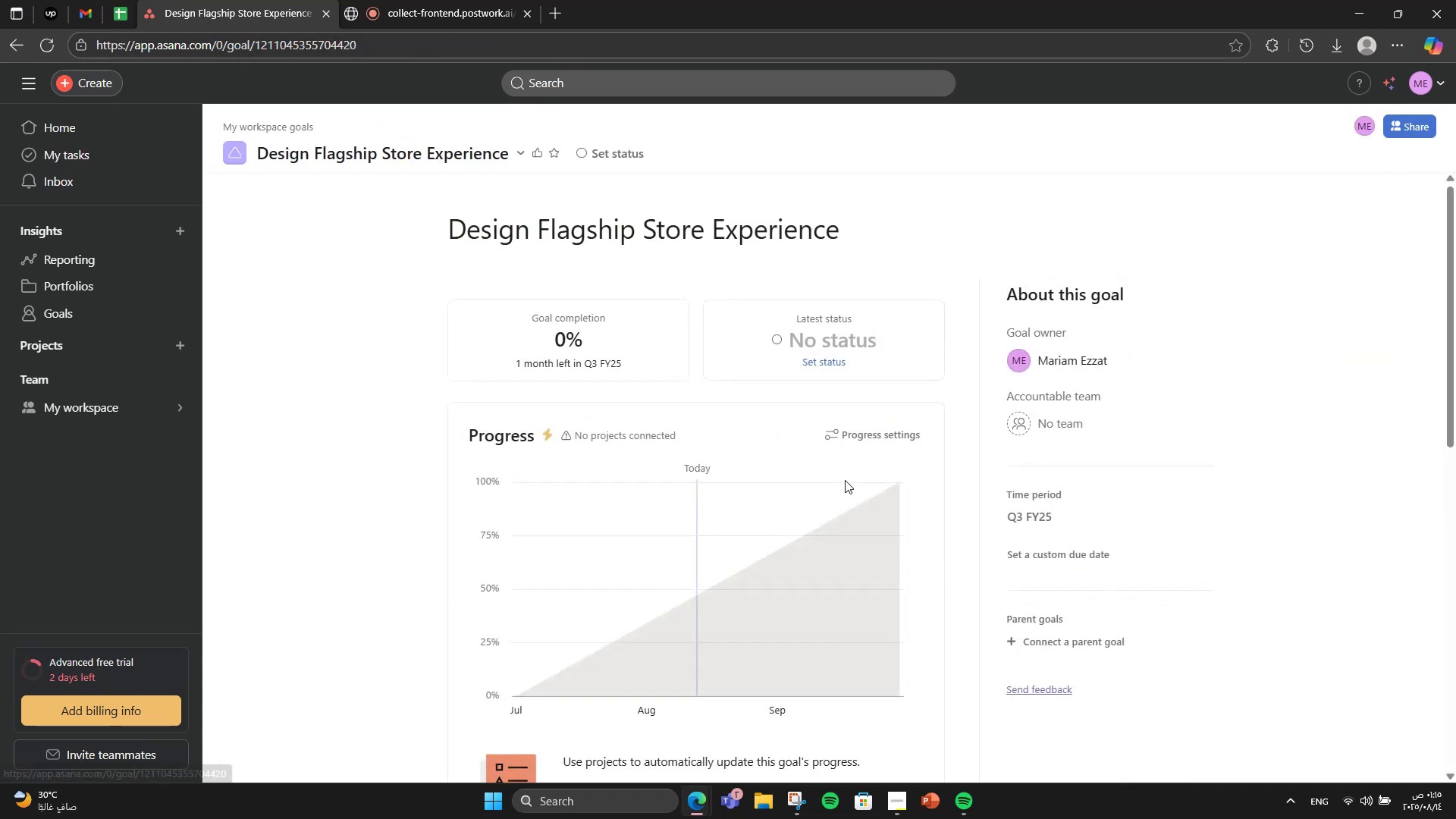 
scroll: coordinate [844, 479], scroll_direction: down, amount: 5.0
 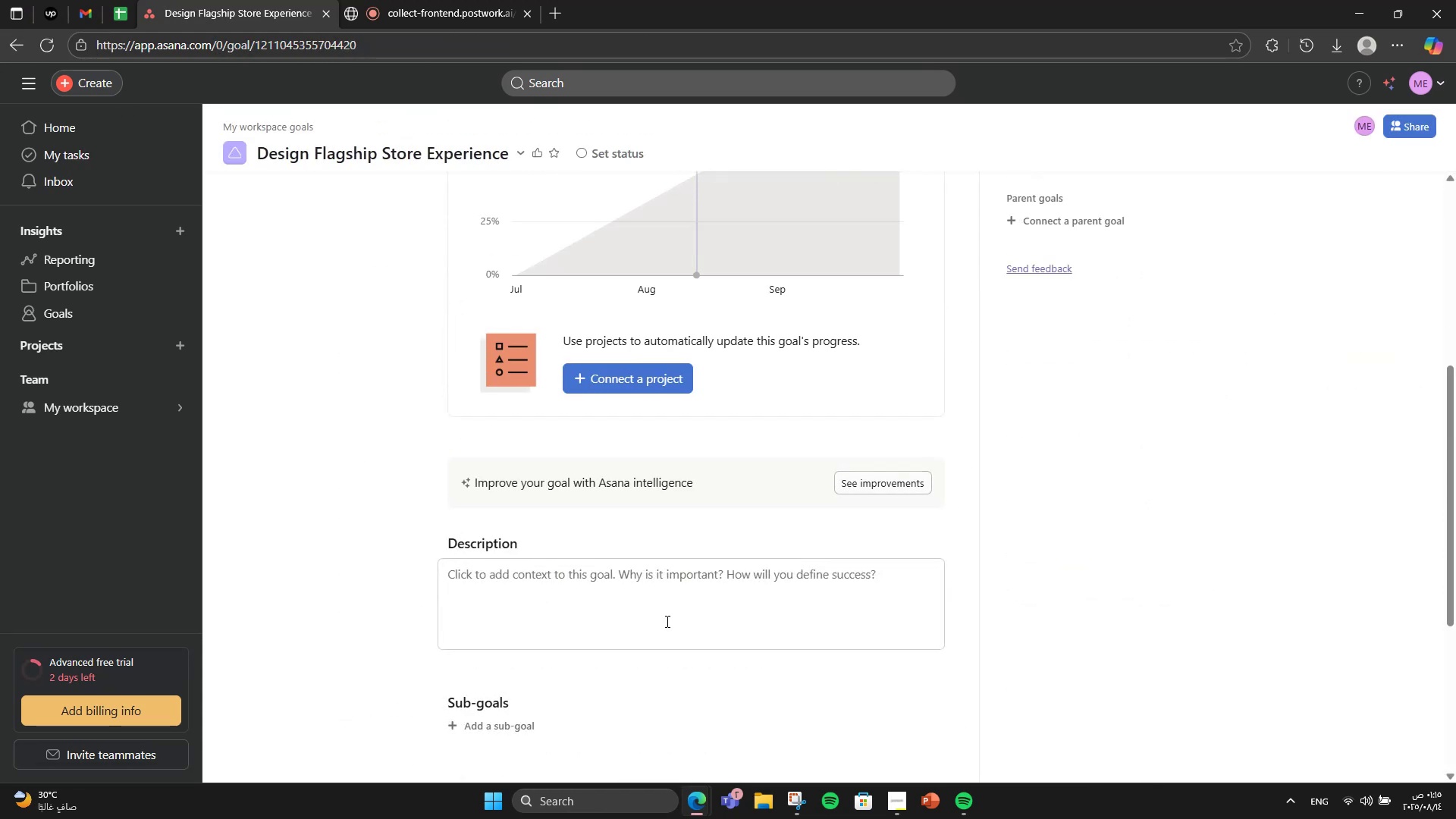 
left_click([659, 631])
 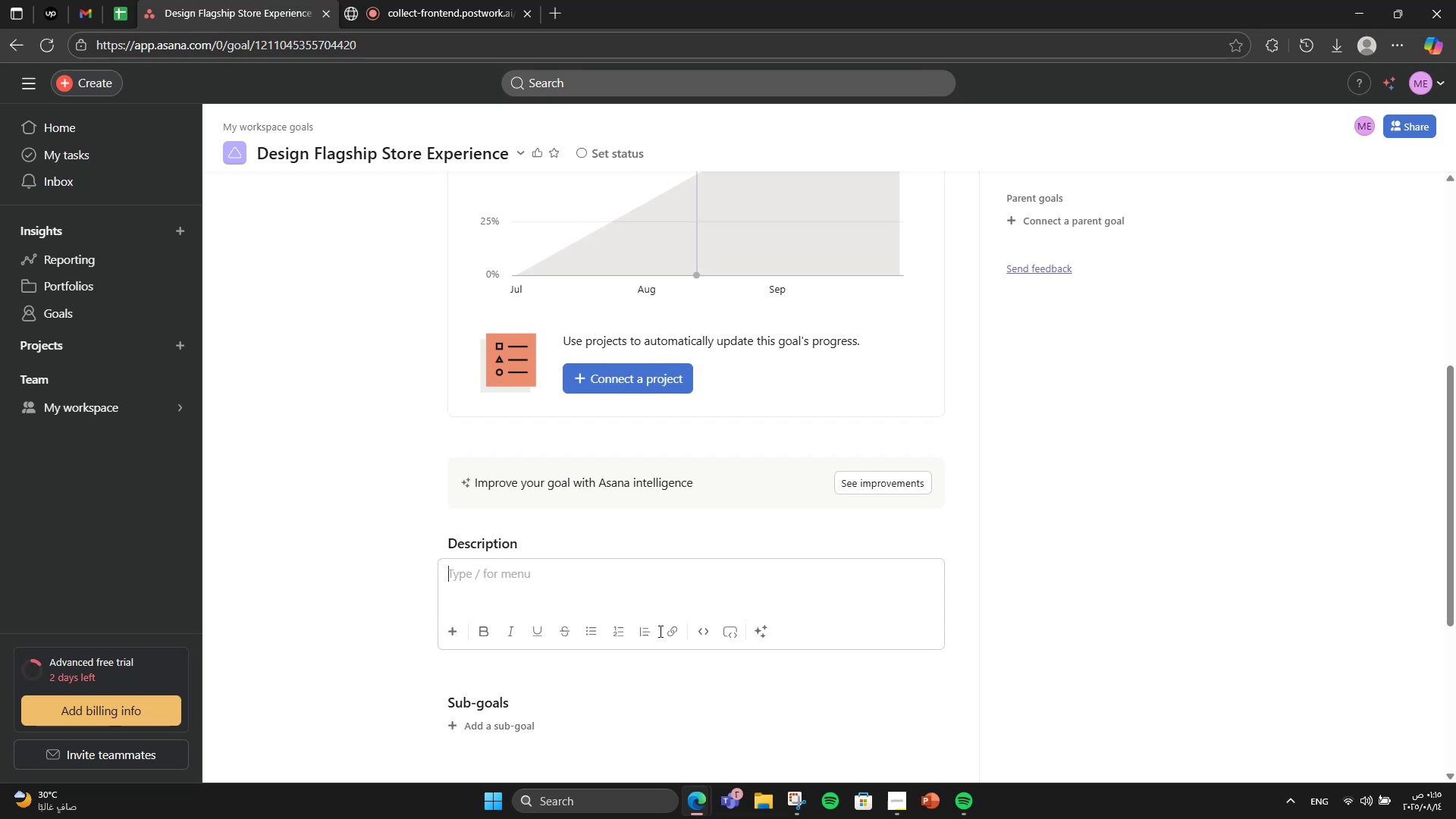 
type(Create an in-store environmne)
key(Backspace)
key(Backspace)
type(ent that feels like luc)
key(Backspace)
type(xury "gf)
key(Backspace)
type(ift gallery")
 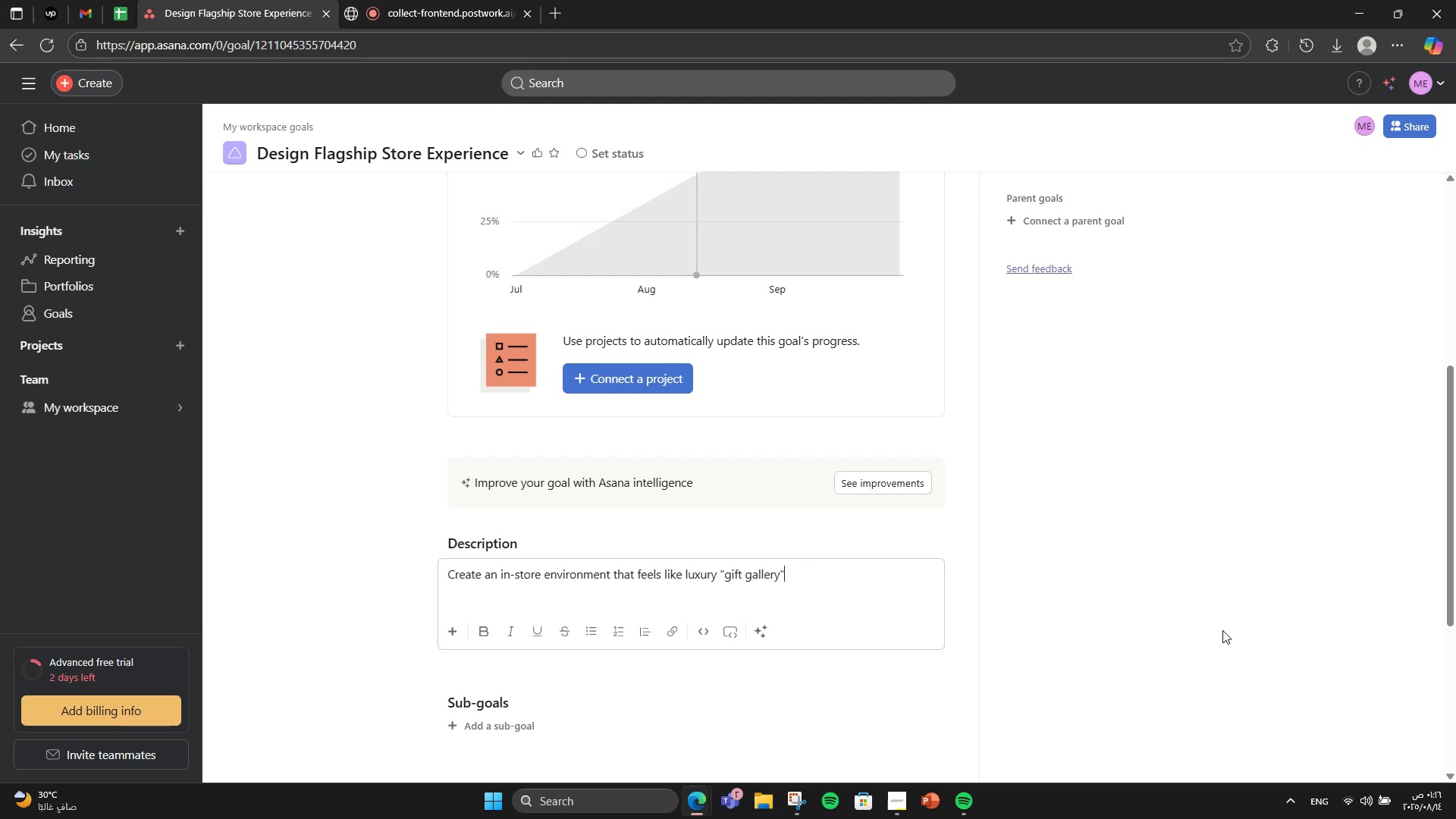 
scroll: coordinate [1156, 579], scroll_direction: down, amount: 2.0
 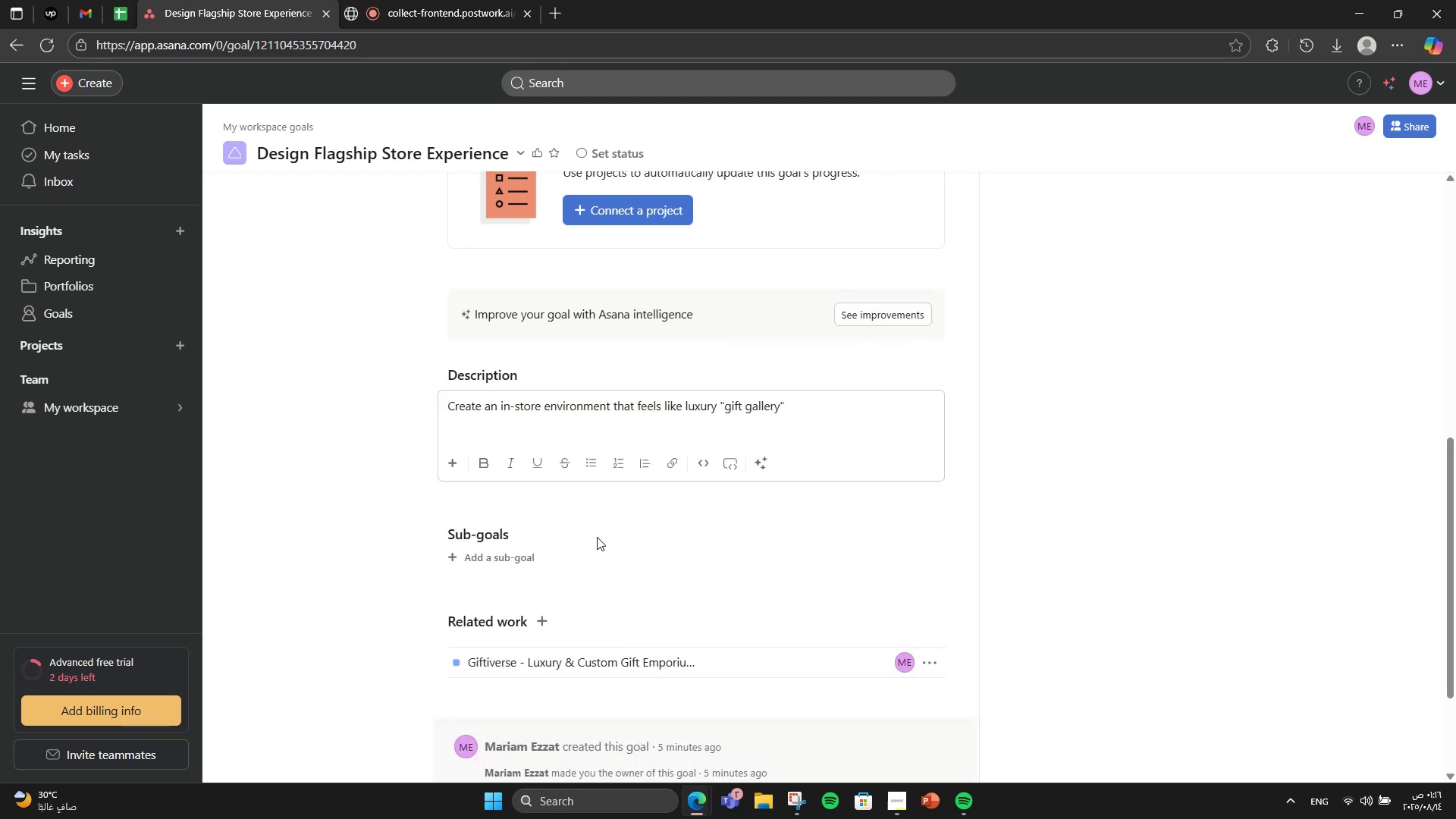 
left_click([514, 558])
 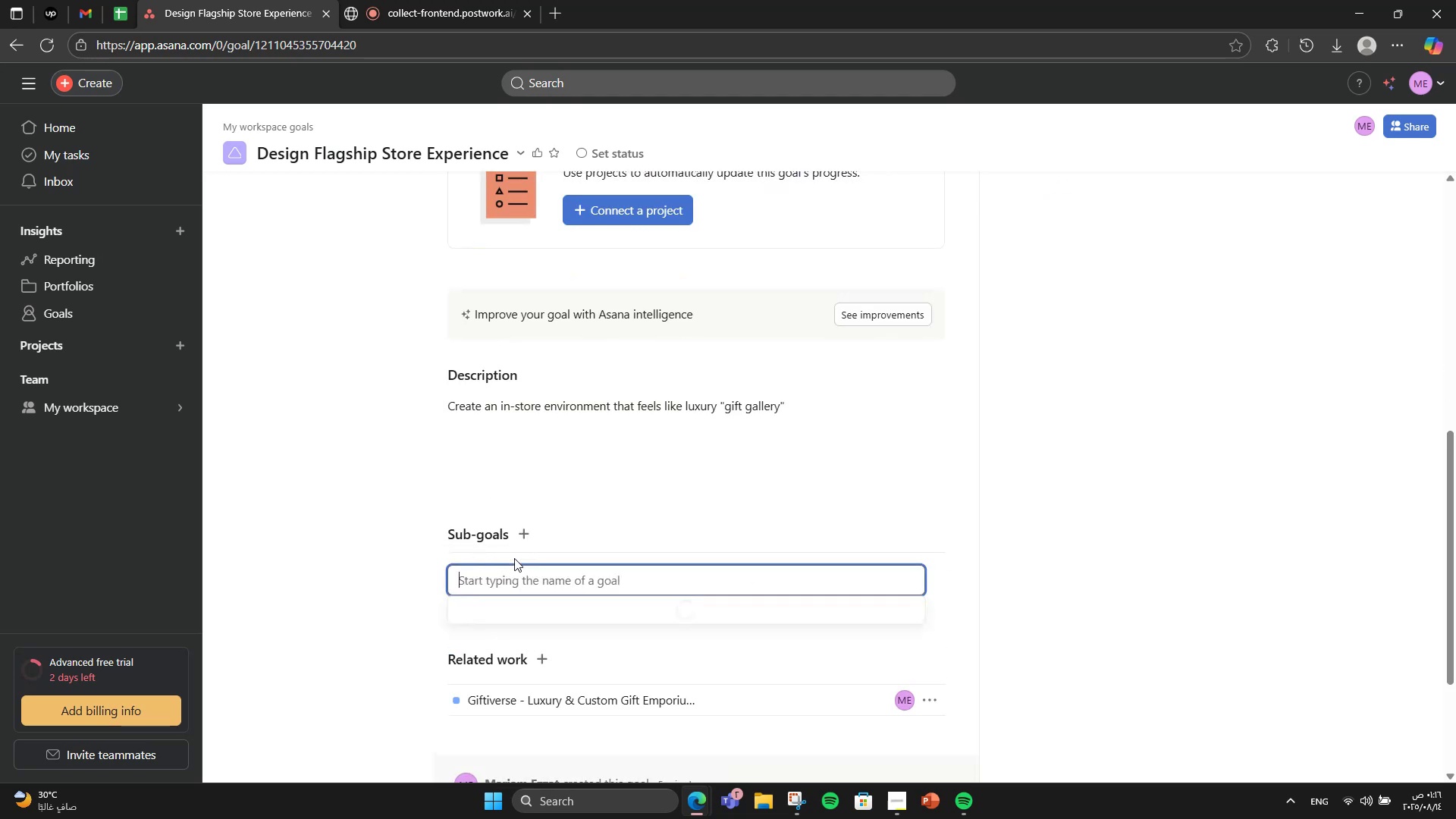 
scroll: coordinate [594, 490], scroll_direction: down, amount: 3.0
 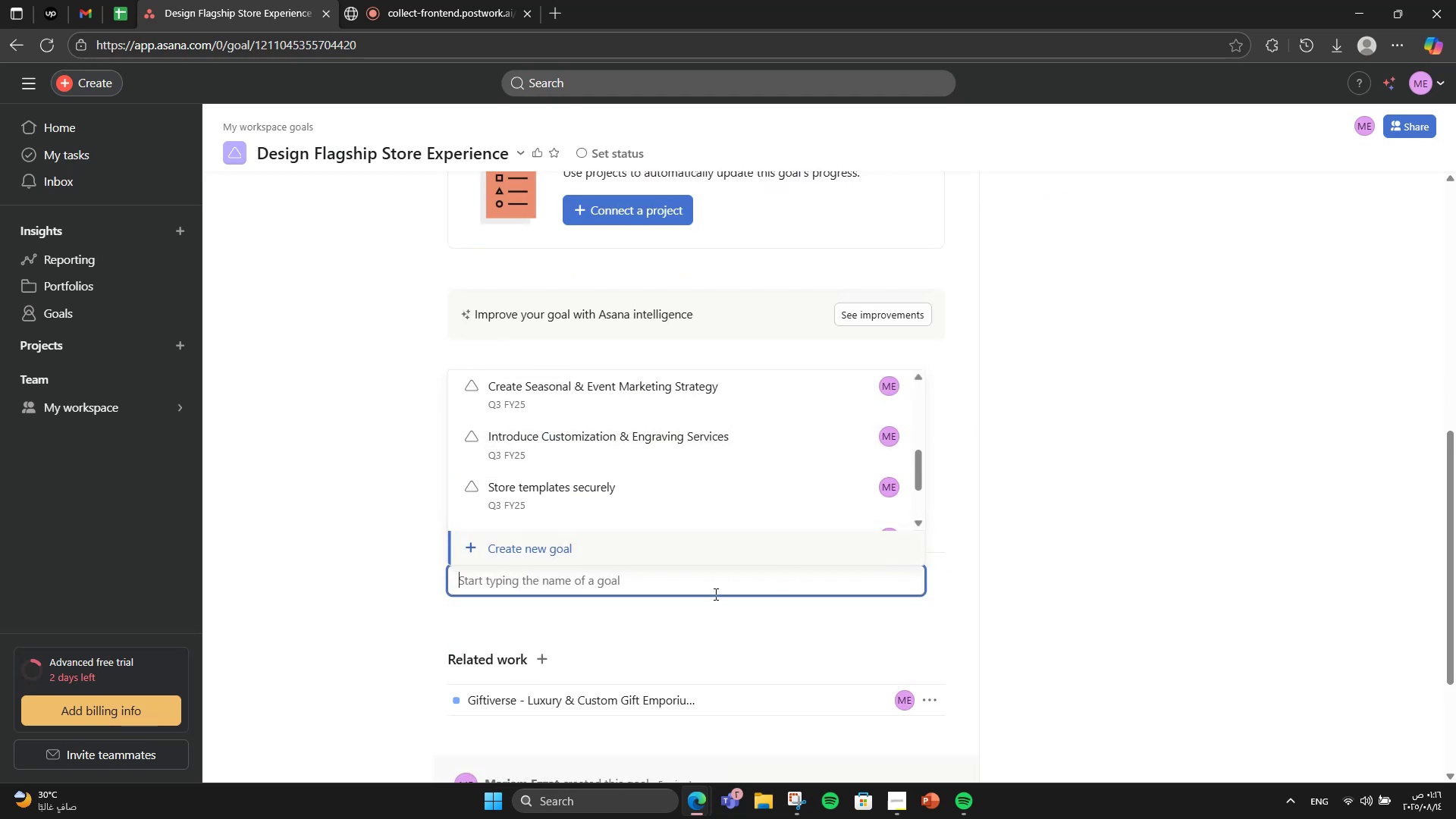 
left_click([707, 563])
 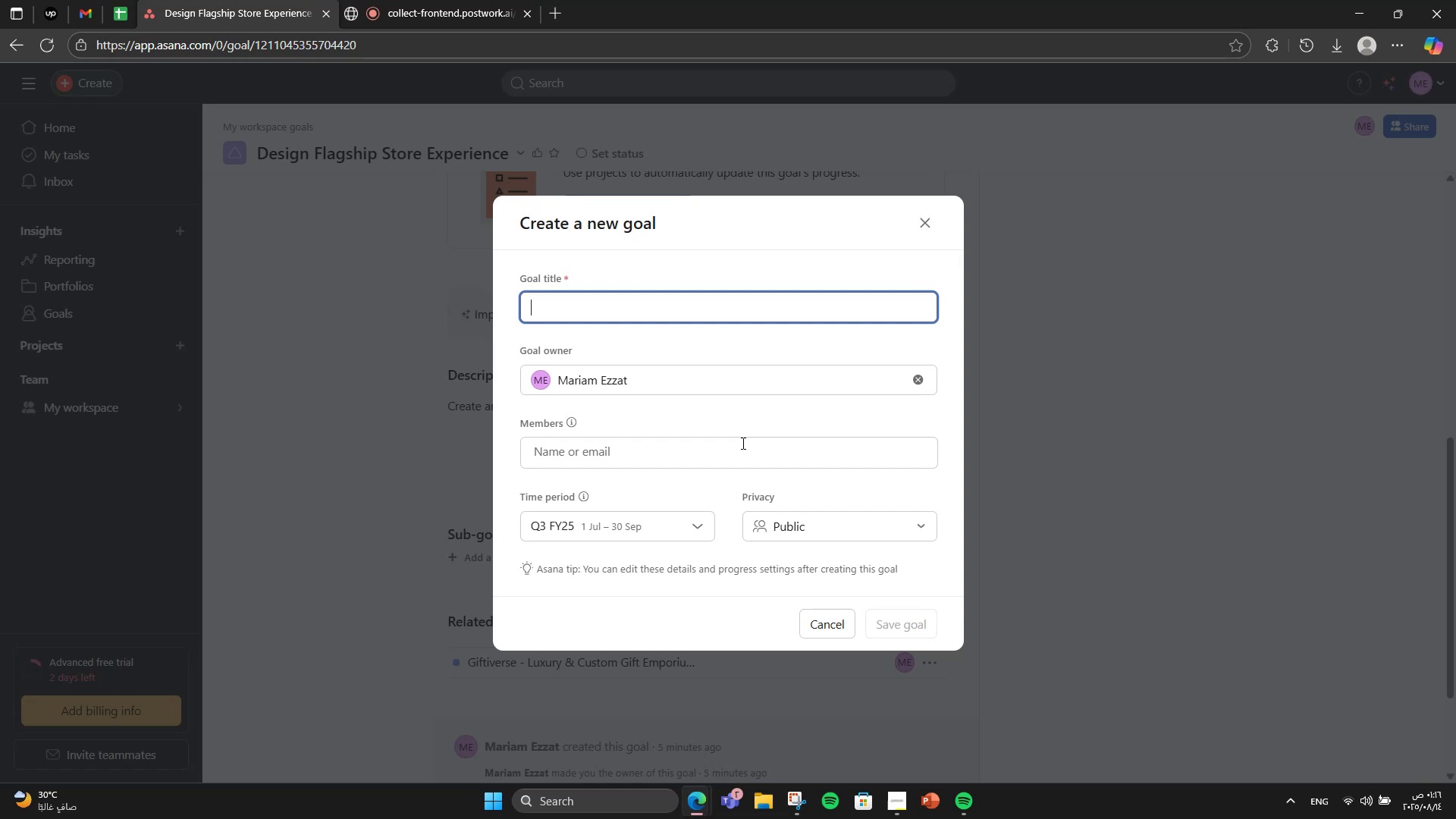 
type(Finalize store layout & zones)
 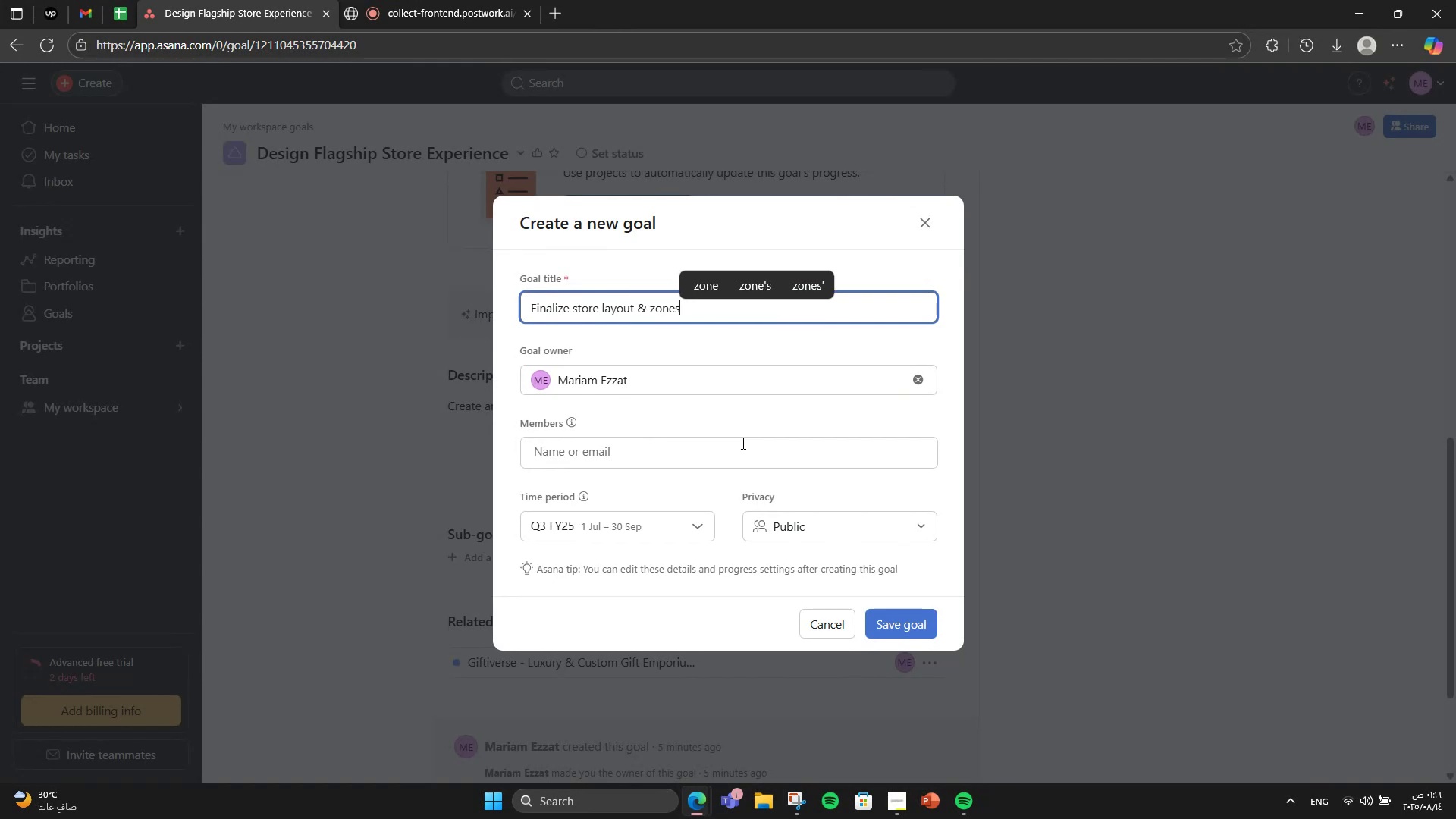 
double_click([883, 623])
 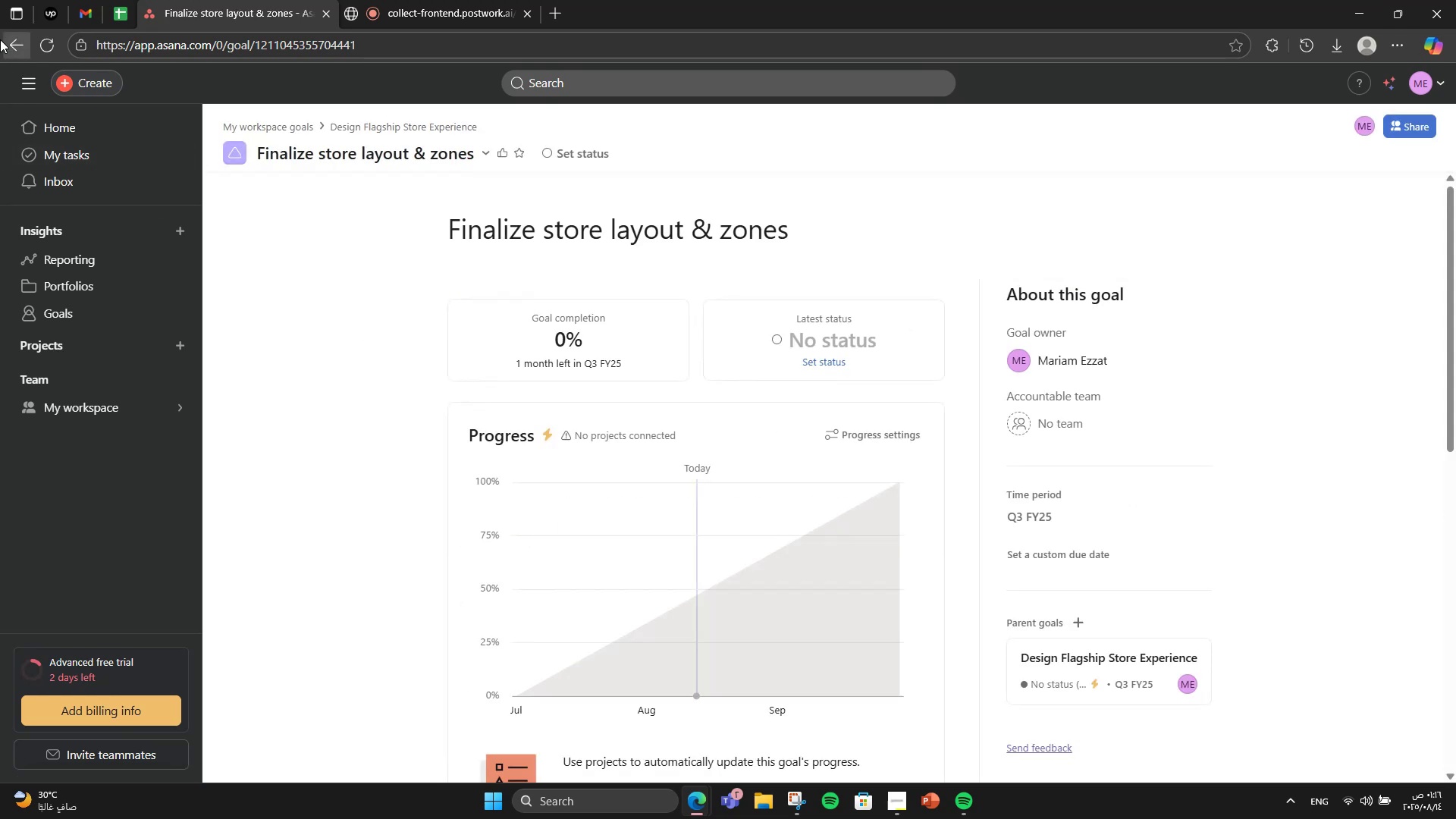 
scroll: coordinate [907, 516], scroll_direction: down, amount: 8.0
 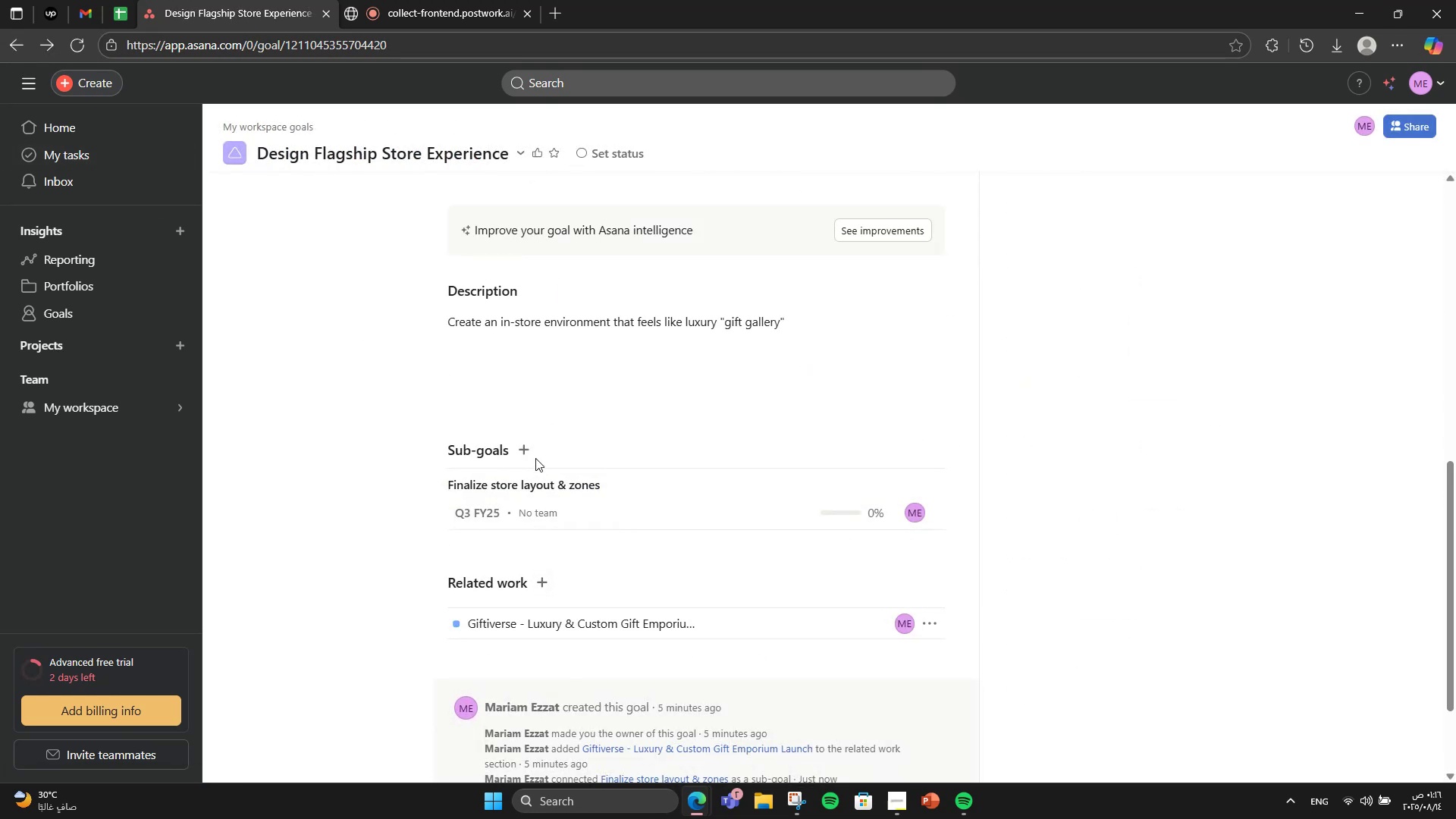 
left_click([525, 450])
 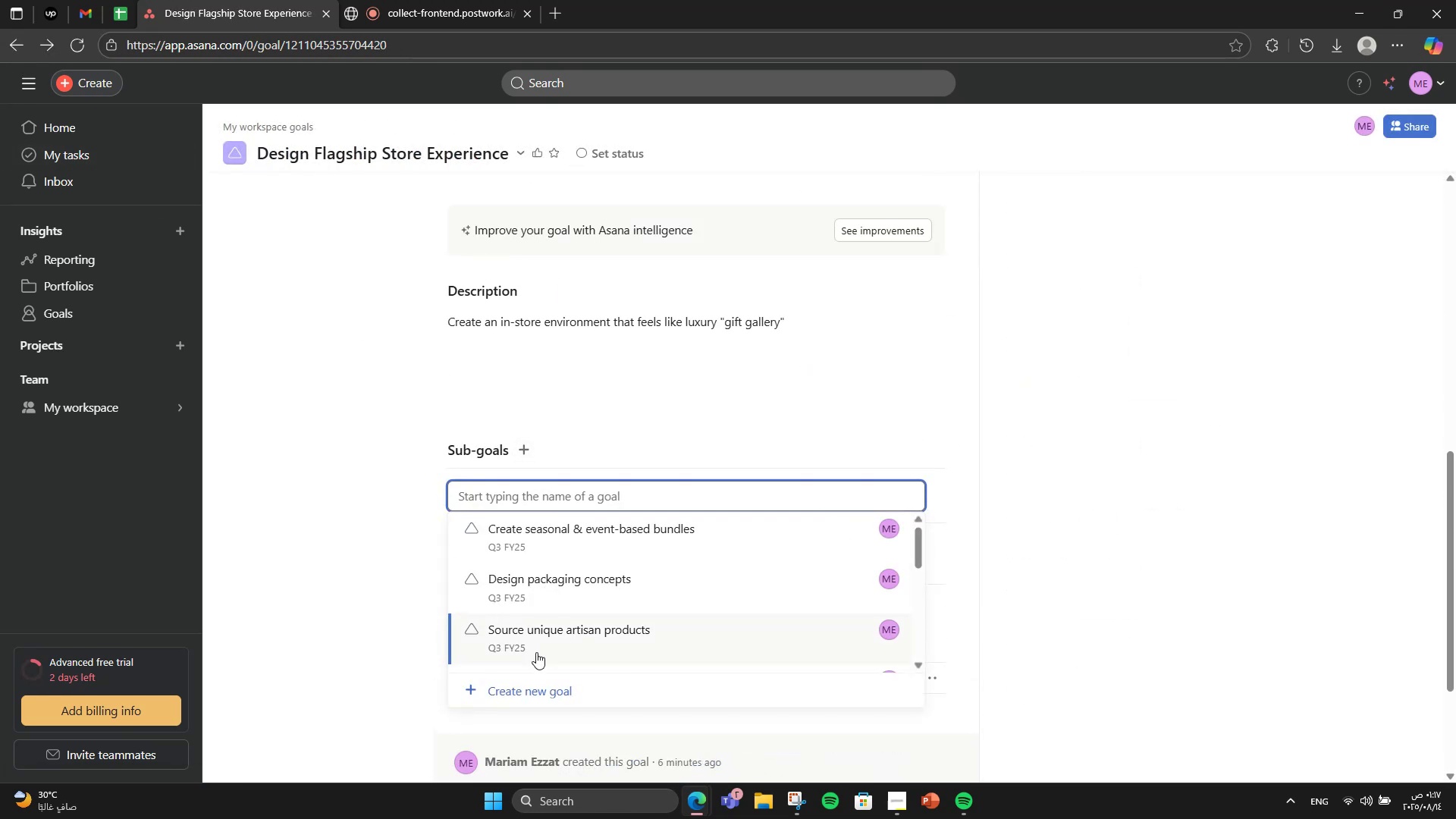 
left_click([535, 689])
 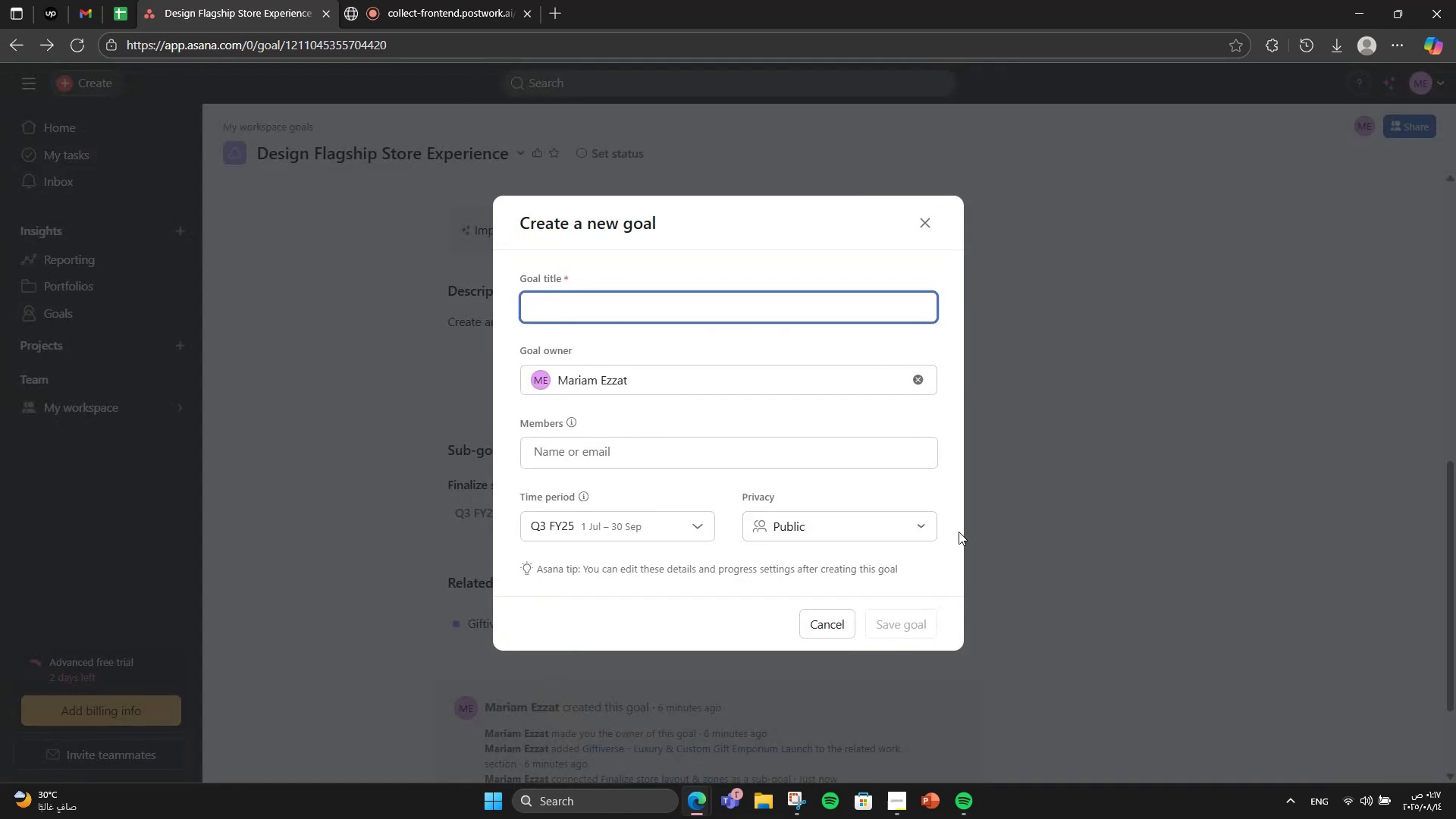 
type(Integrate )
 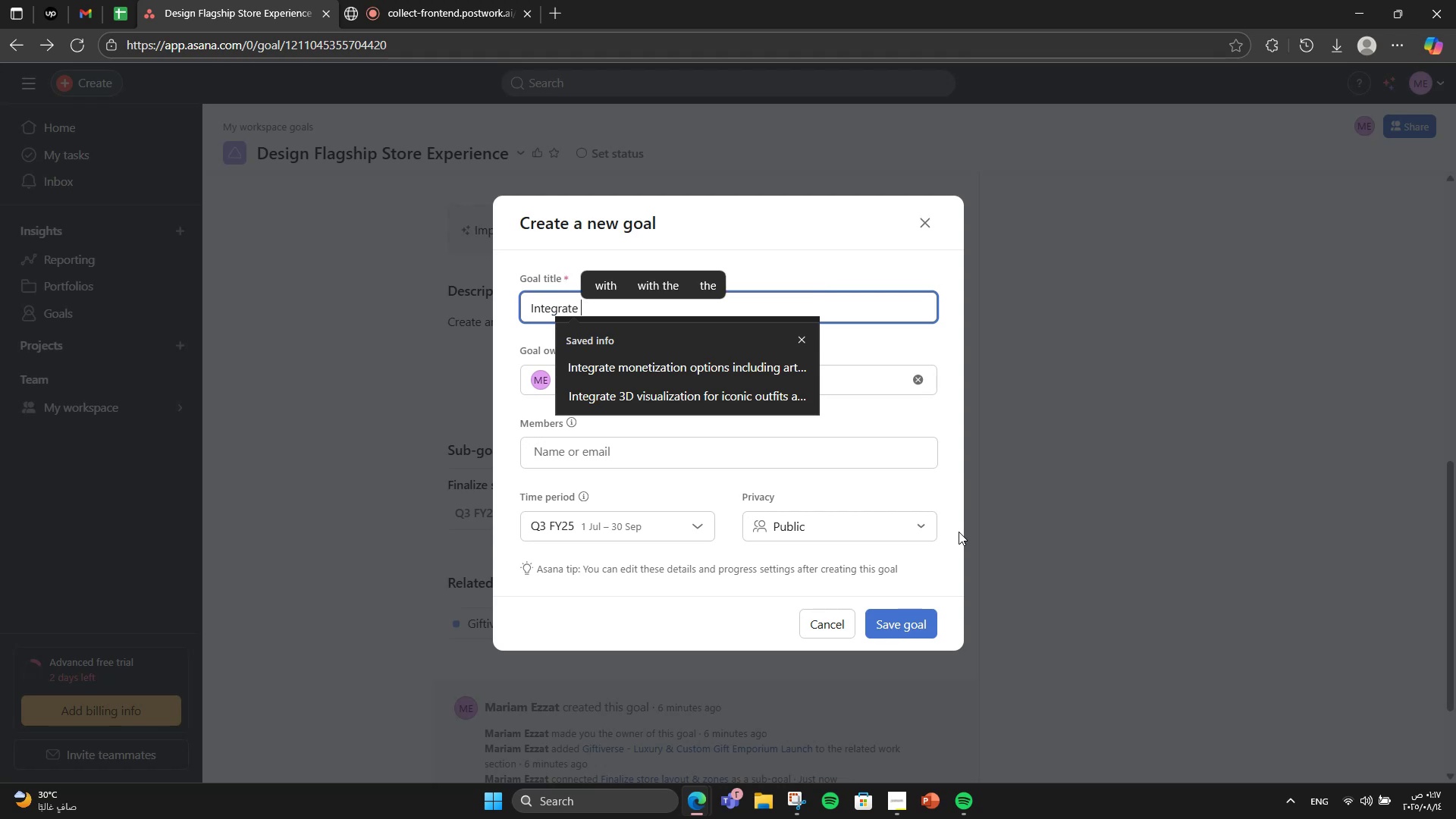 
type(AR gift prevview)
 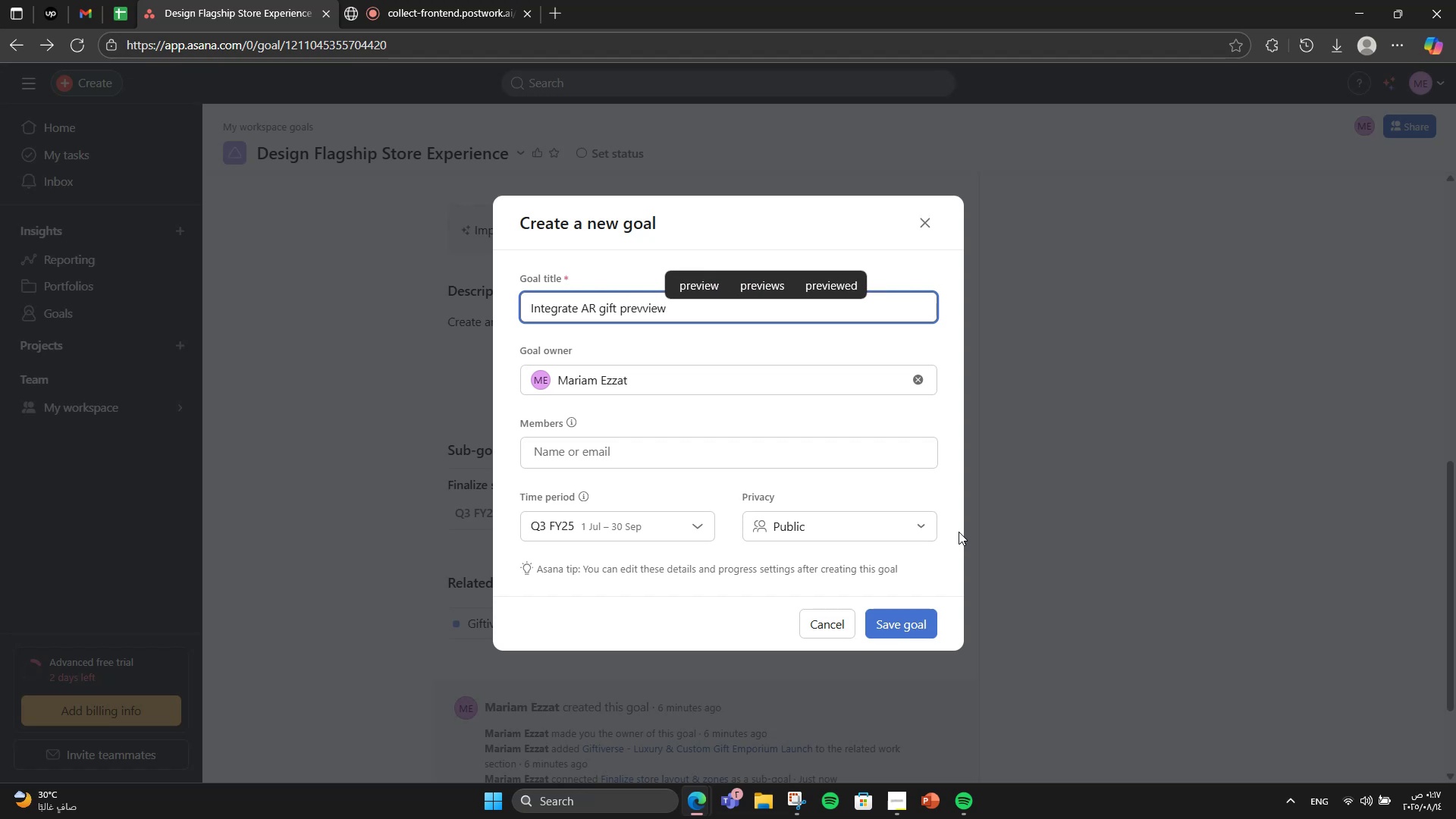 
key(ArrowLeft)
 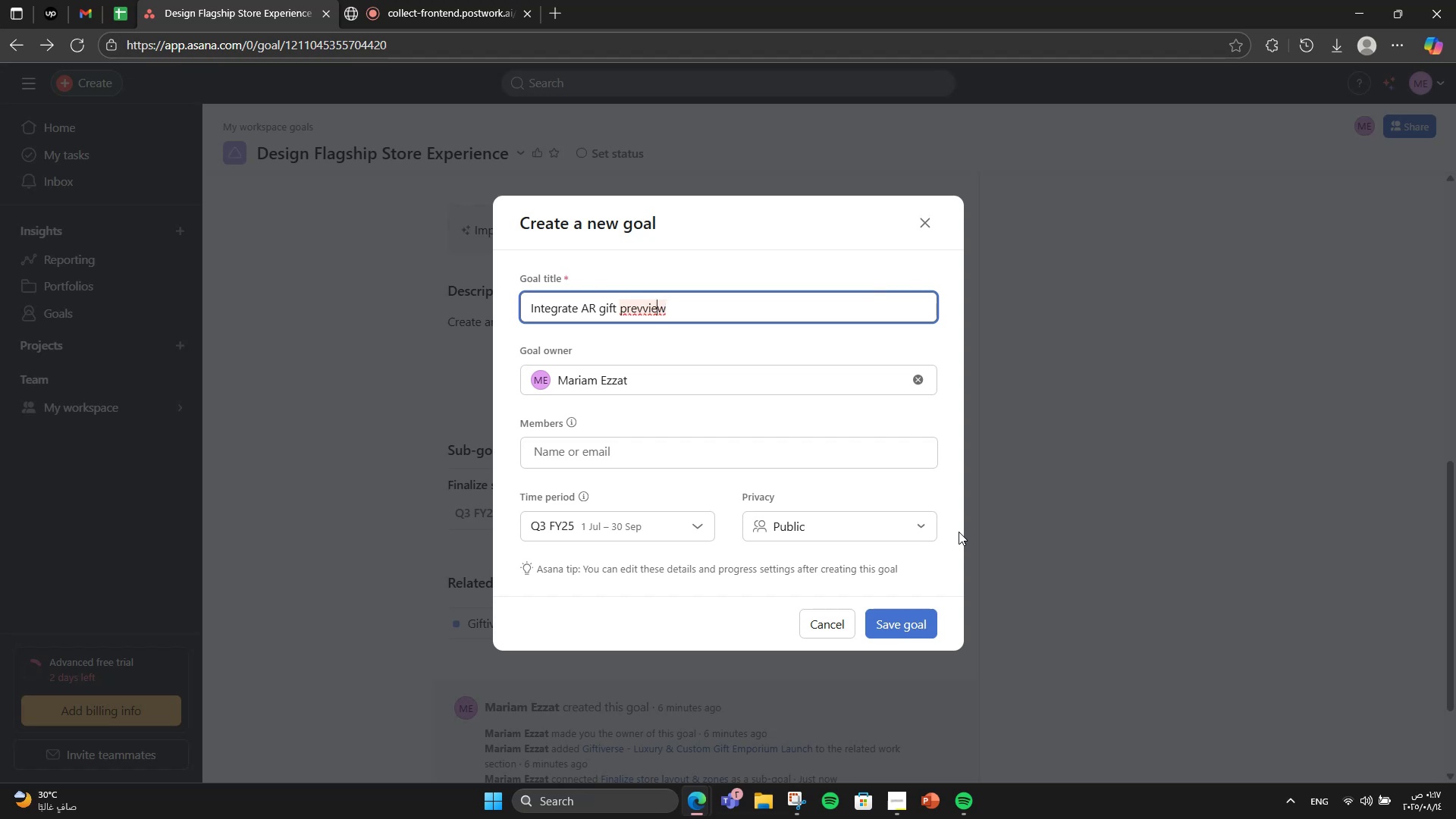 
key(ArrowLeft)
 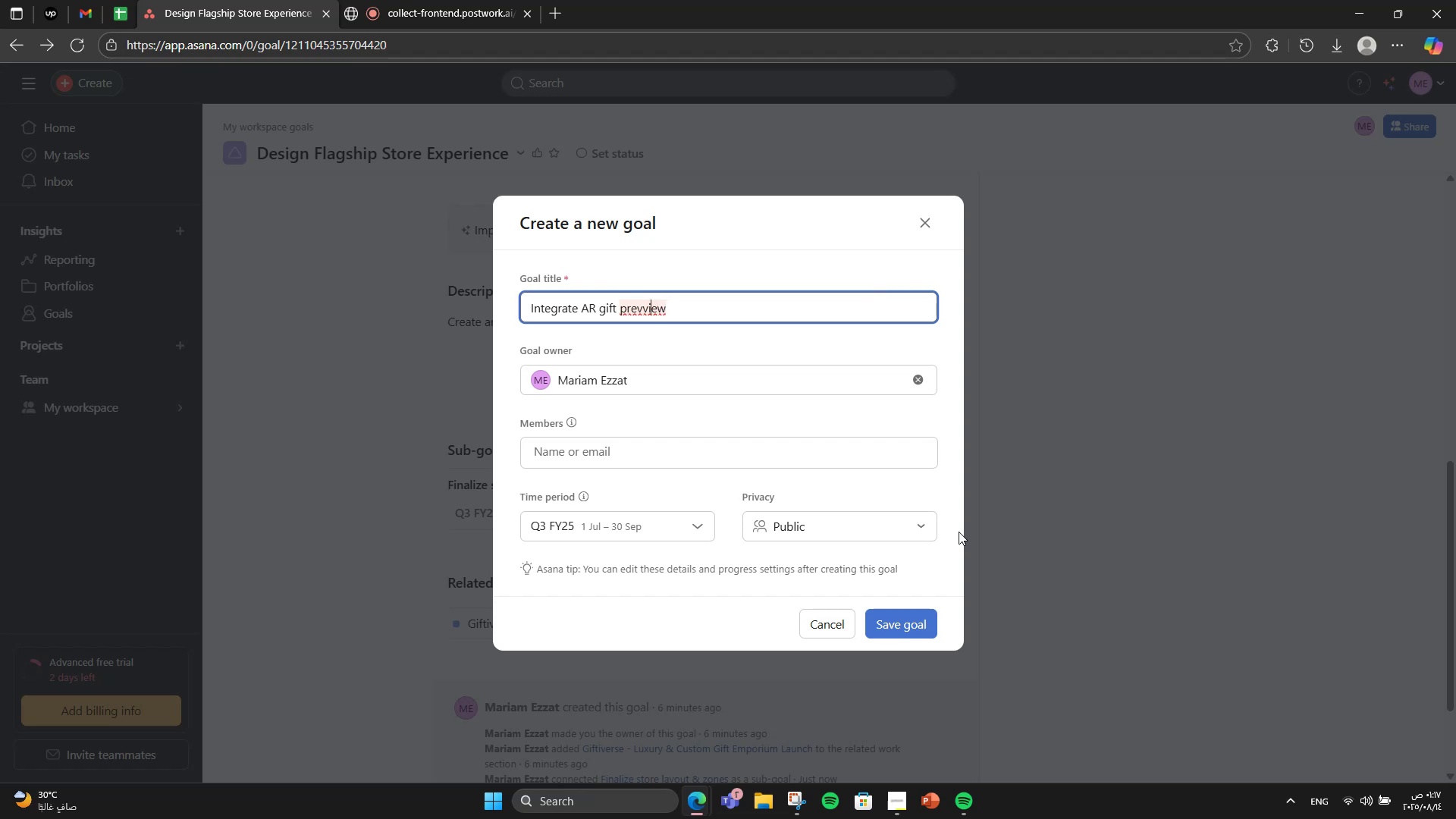 
key(ArrowLeft)
 